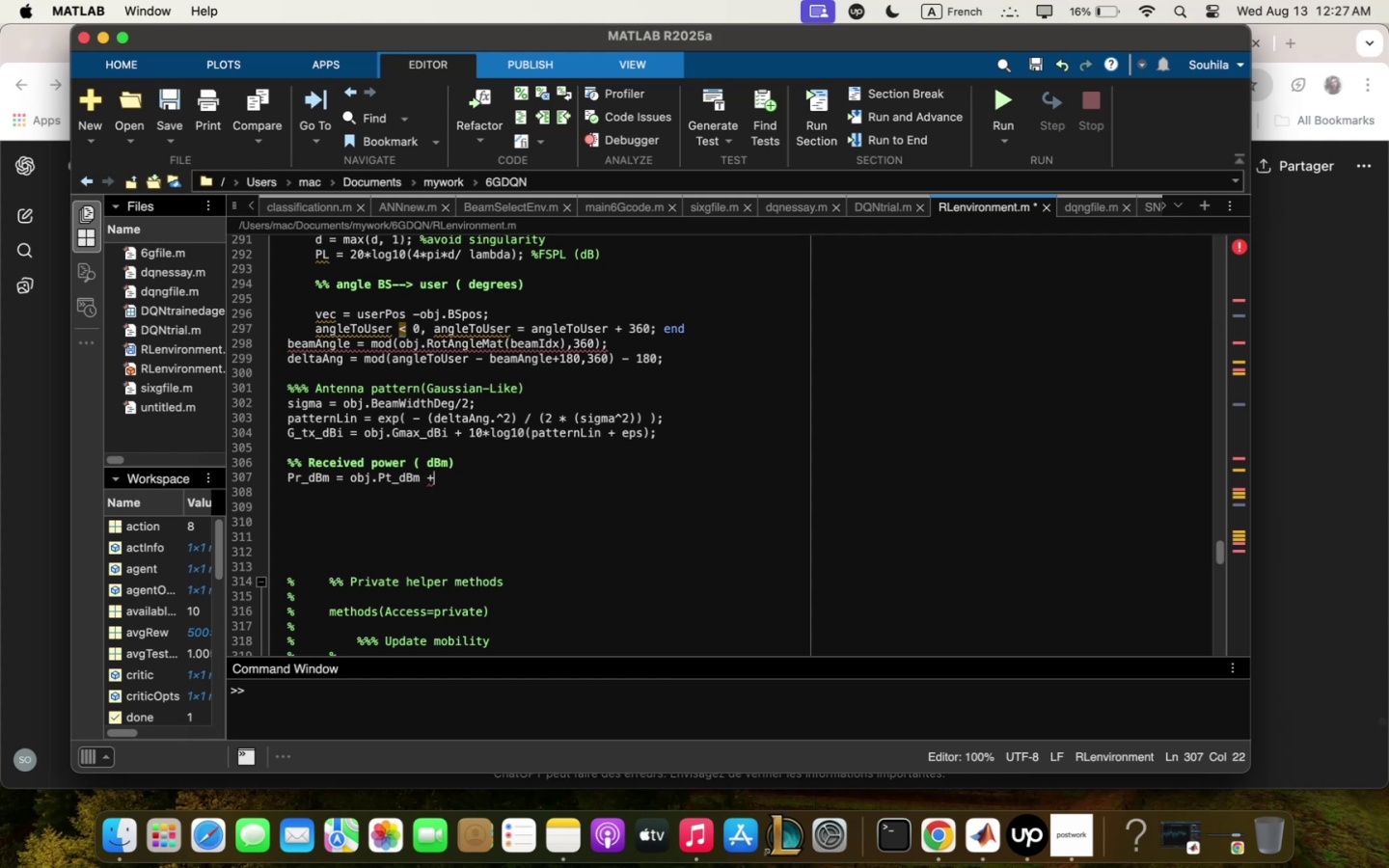 
key(Space)
 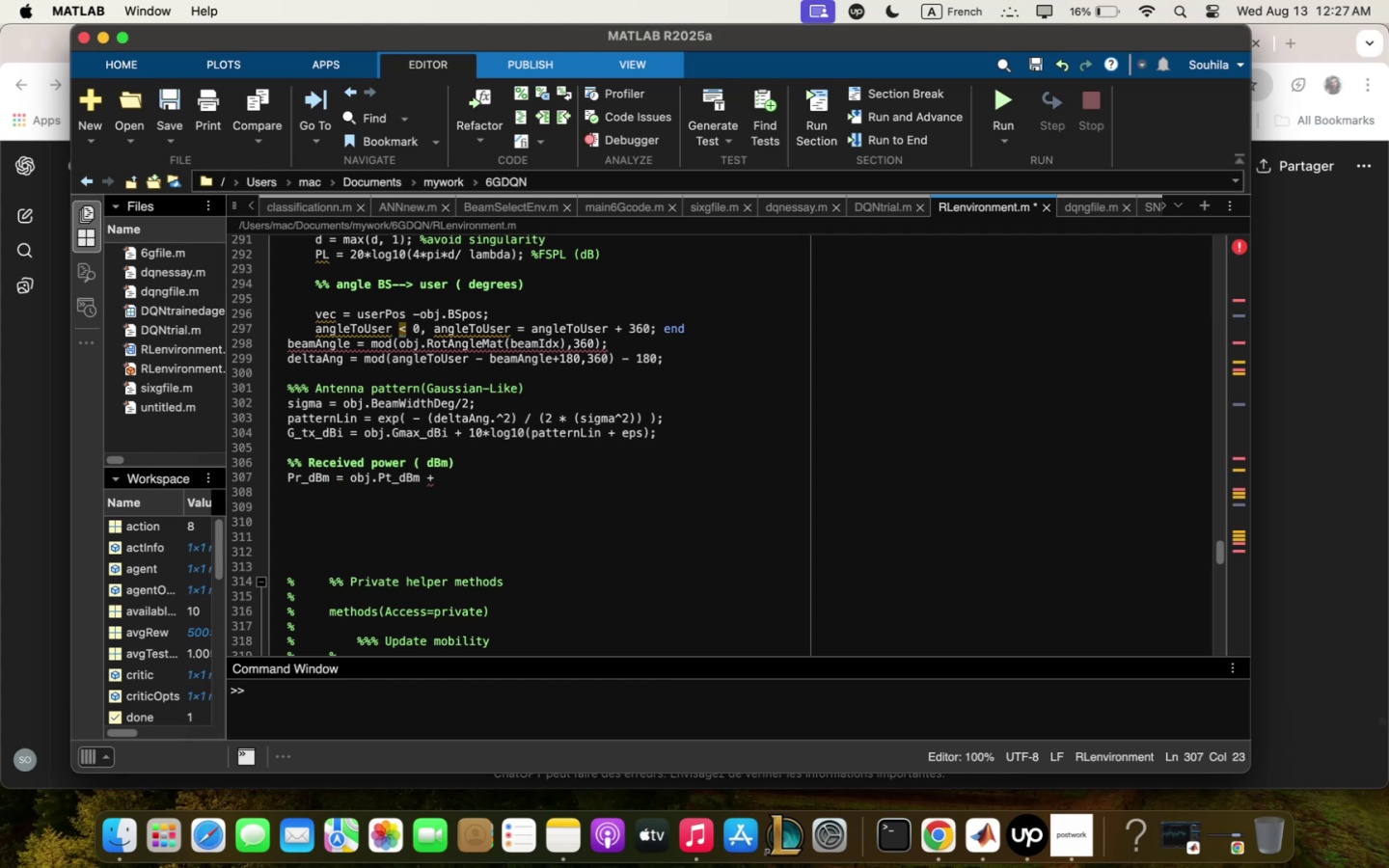 
type(G+tx+dBi ? obj<G+rx)
 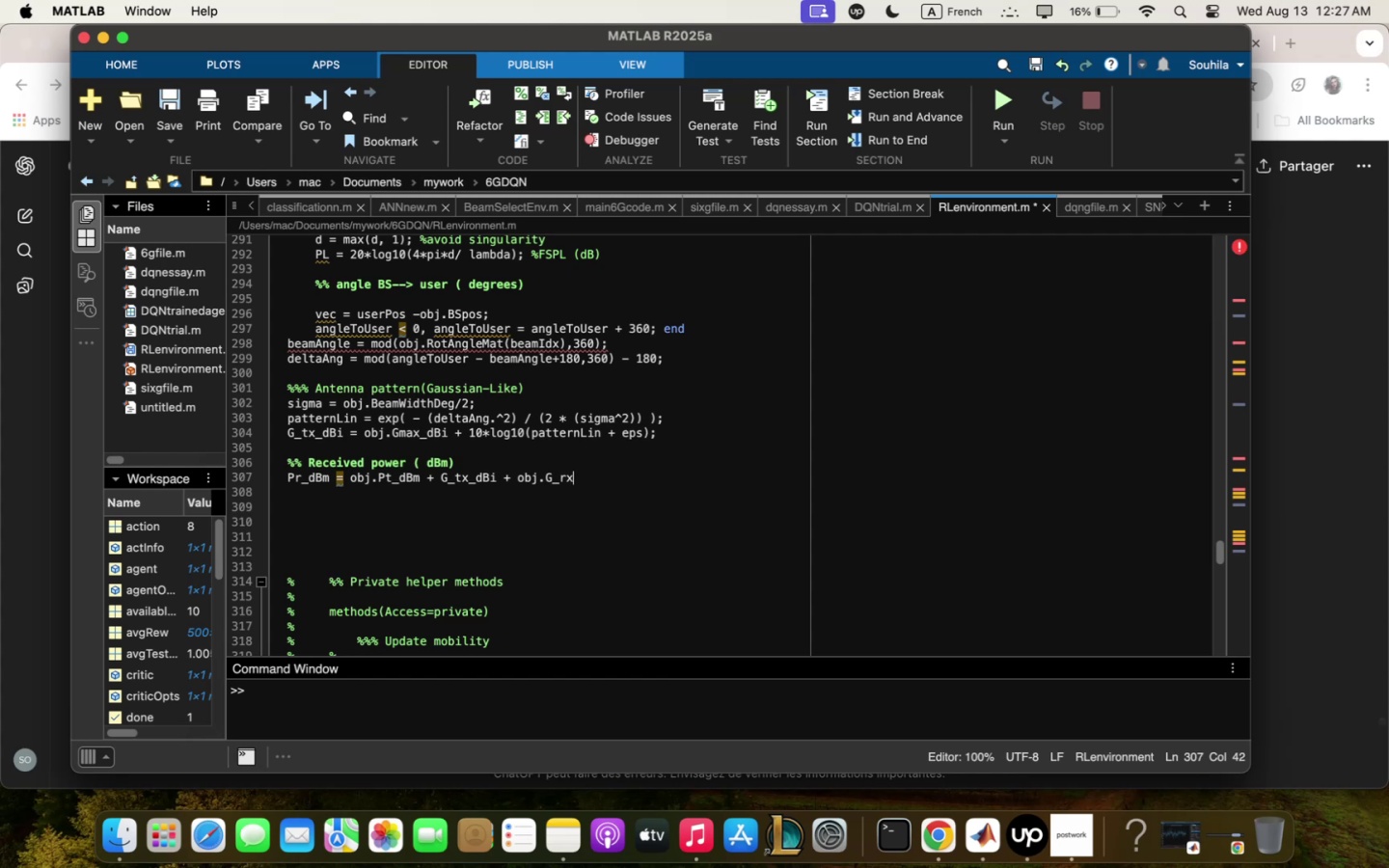 
scroll: coordinate [532, 493], scroll_direction: up, amount: 110.0
 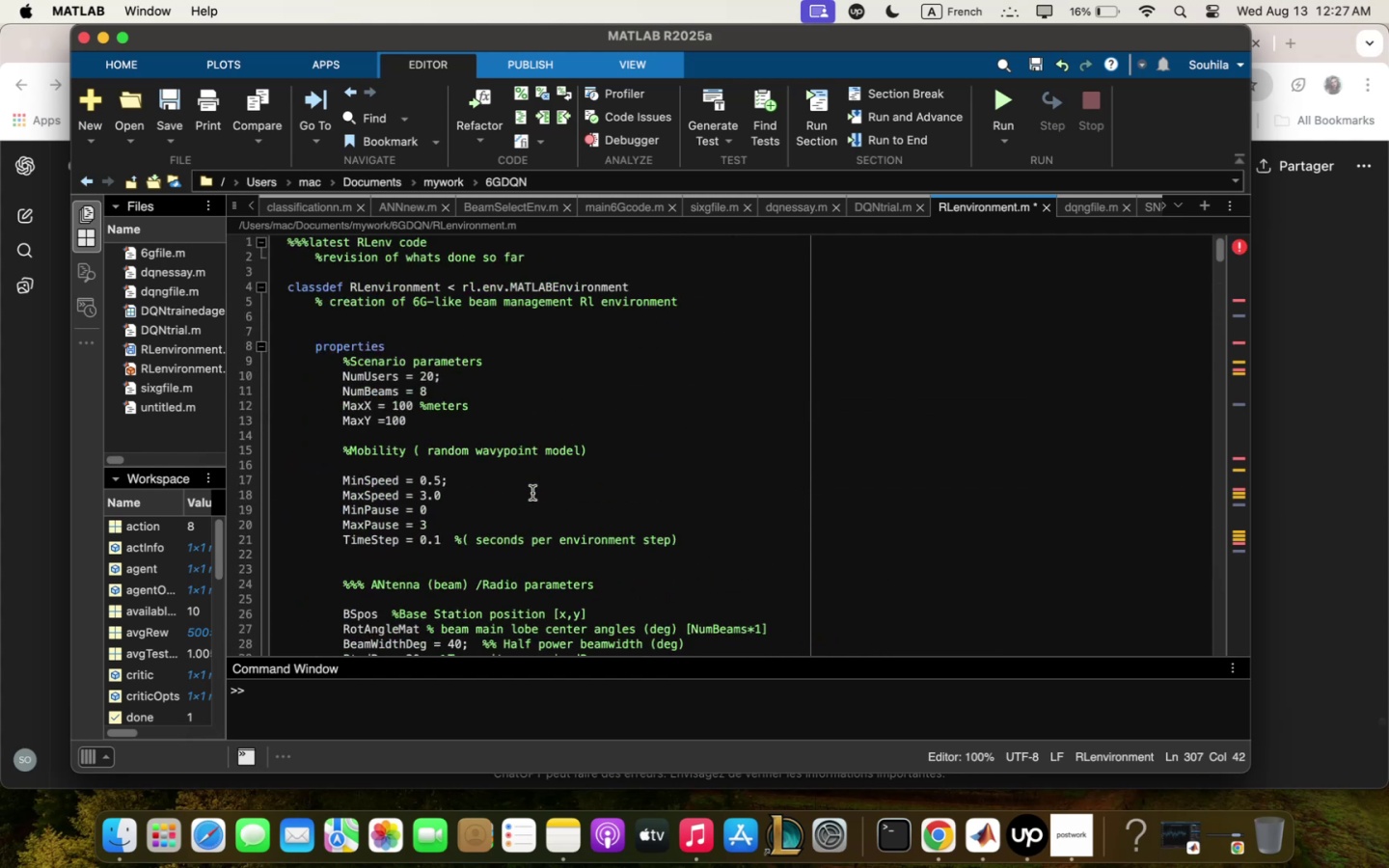 
scroll: coordinate [447, 475], scroll_direction: down, amount: 20.0
 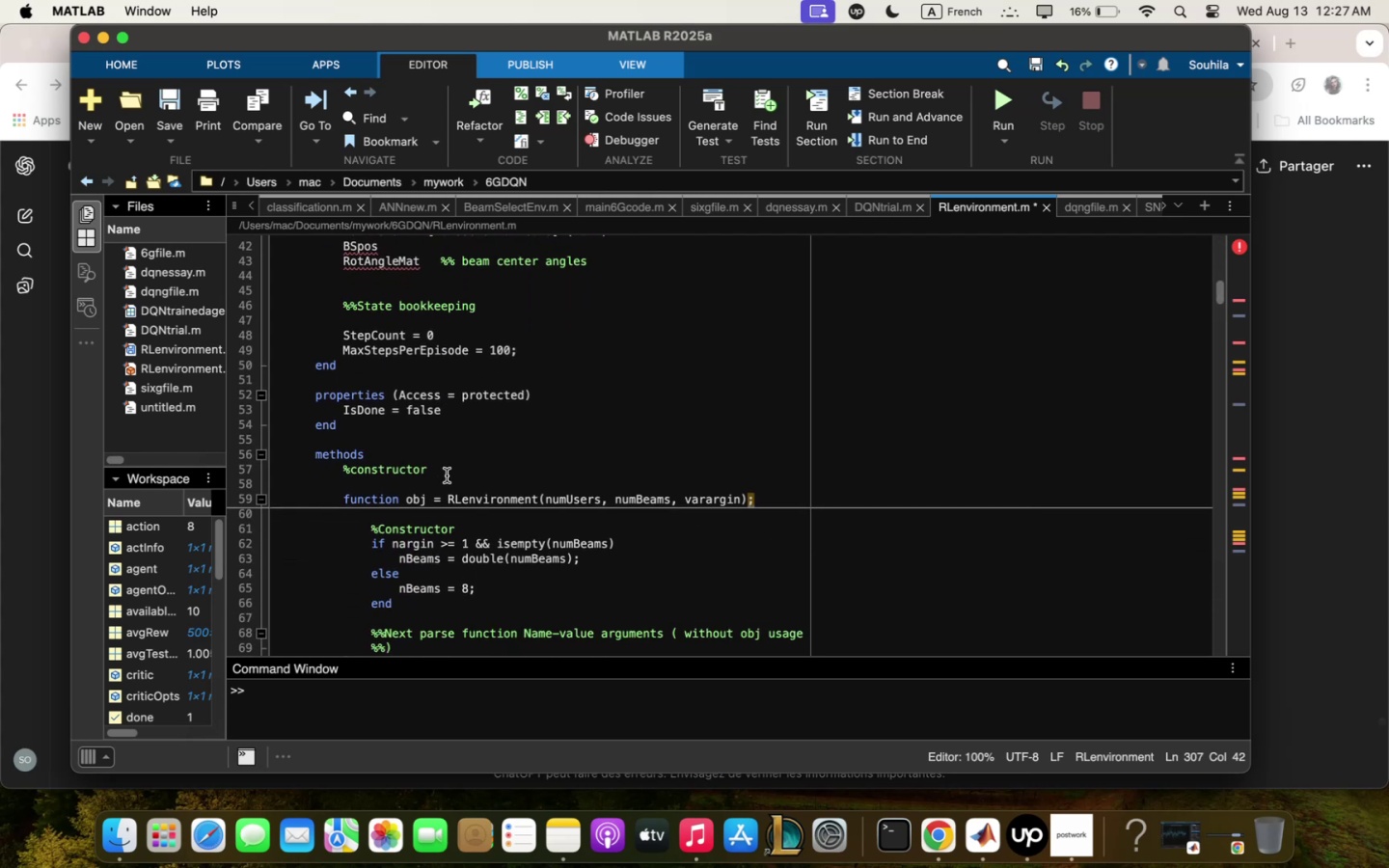 
scroll: coordinate [448, 392], scroll_direction: up, amount: 14.0
 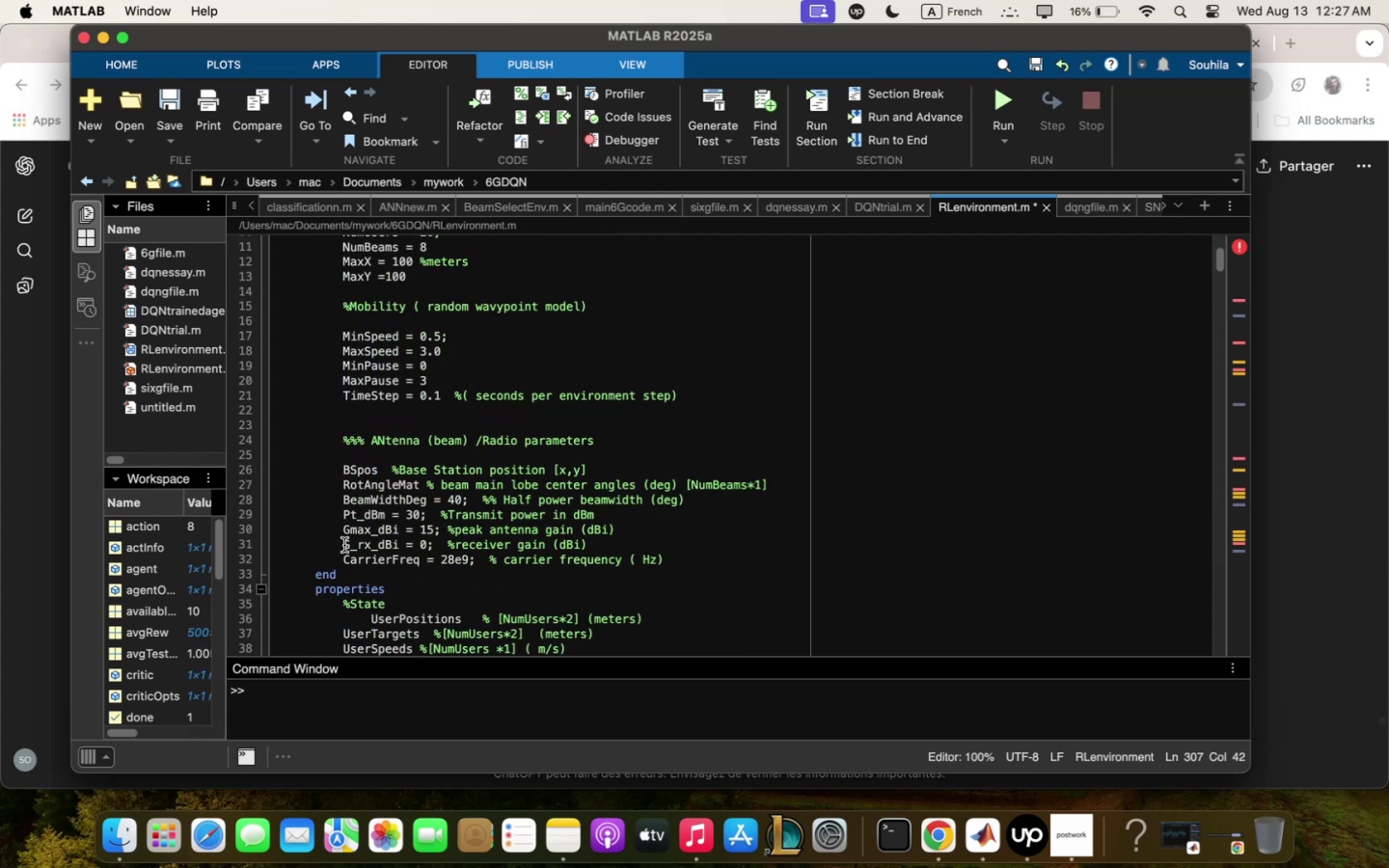 
left_click_drag(start_coordinate=[343, 544], to_coordinate=[399, 546])
 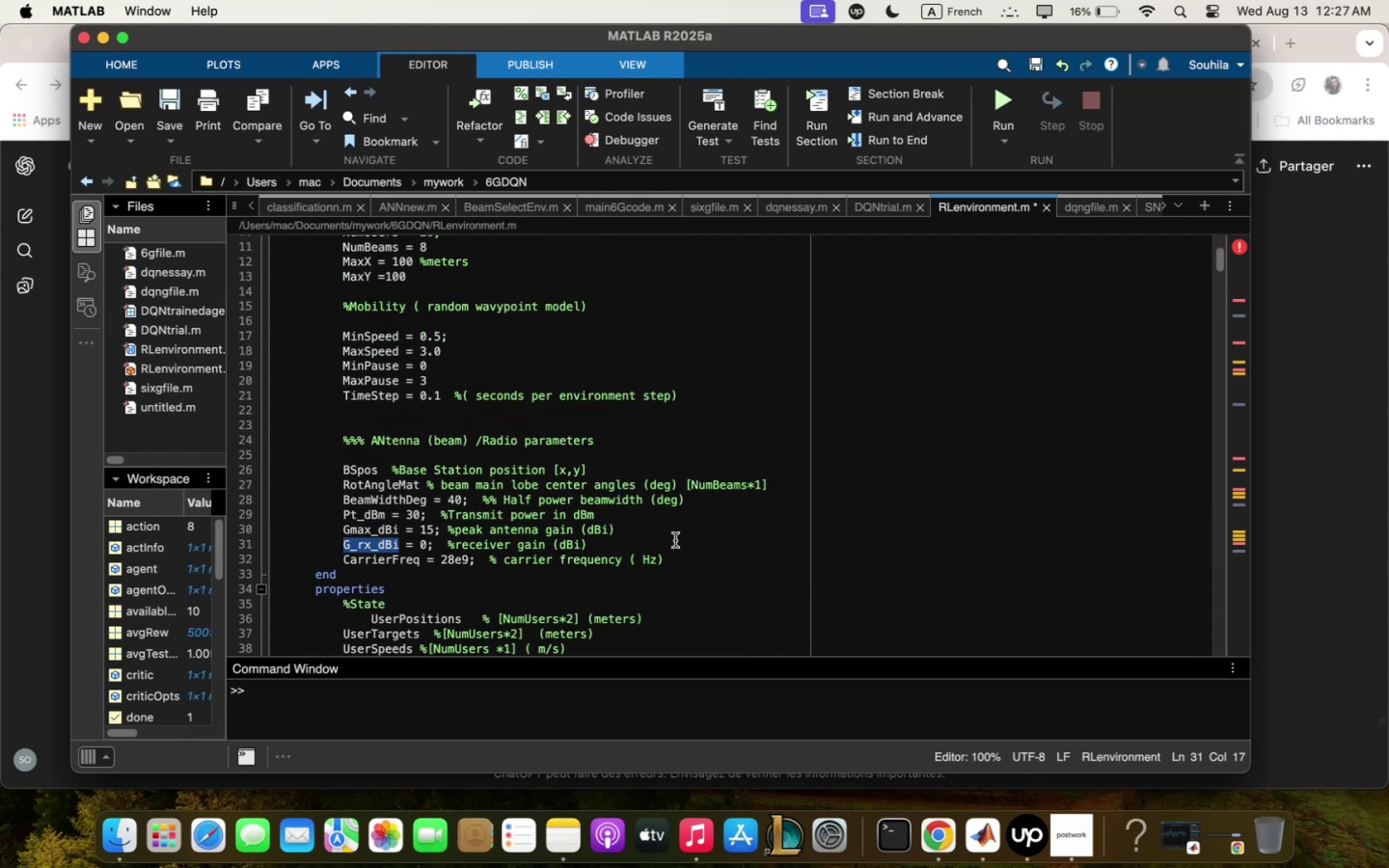 
key(Meta+CommandLeft)
 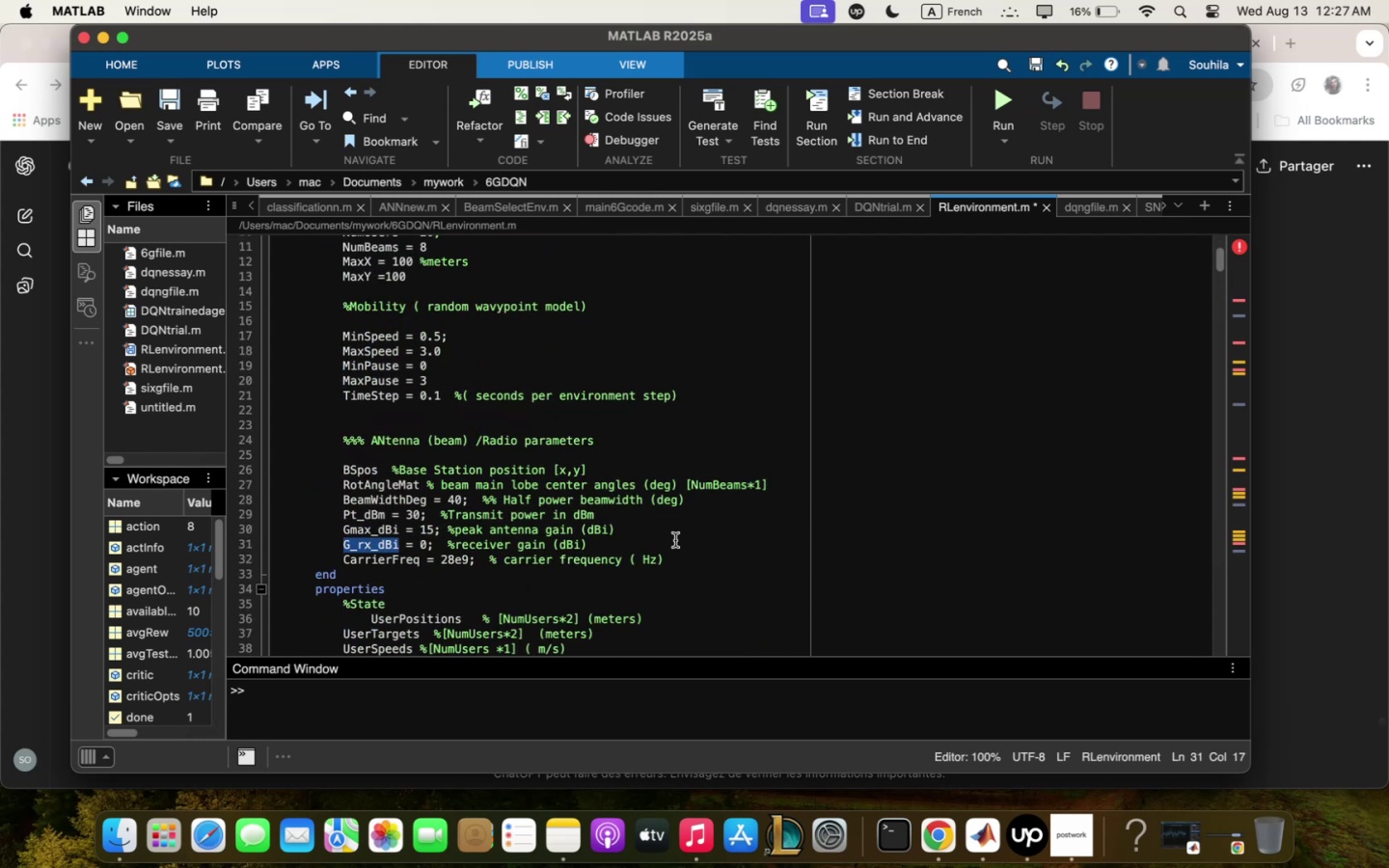 
key(Meta+C)
 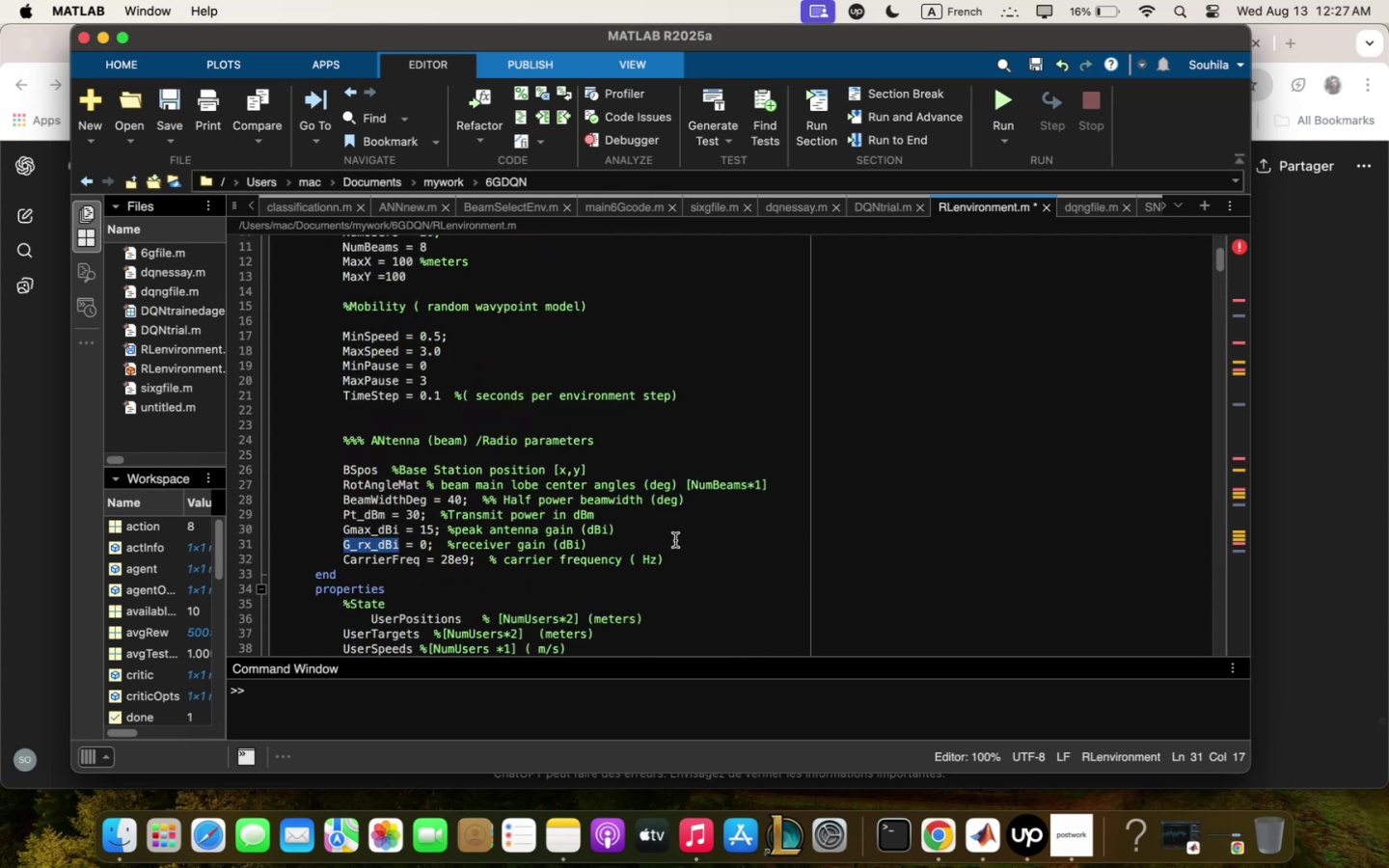 
scroll: coordinate [676, 542], scroll_direction: down, amount: 84.0
 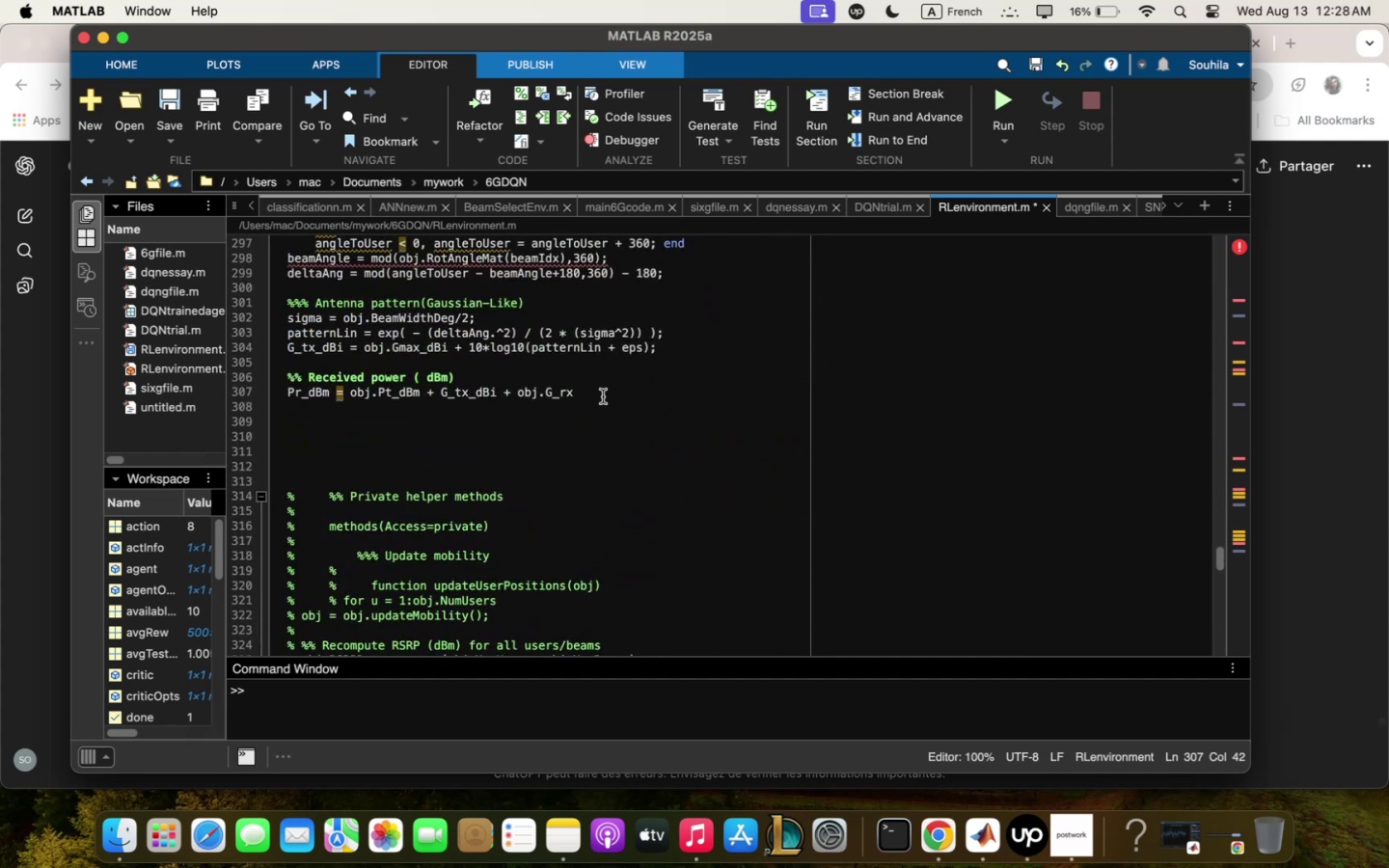 
key(Backspace)
 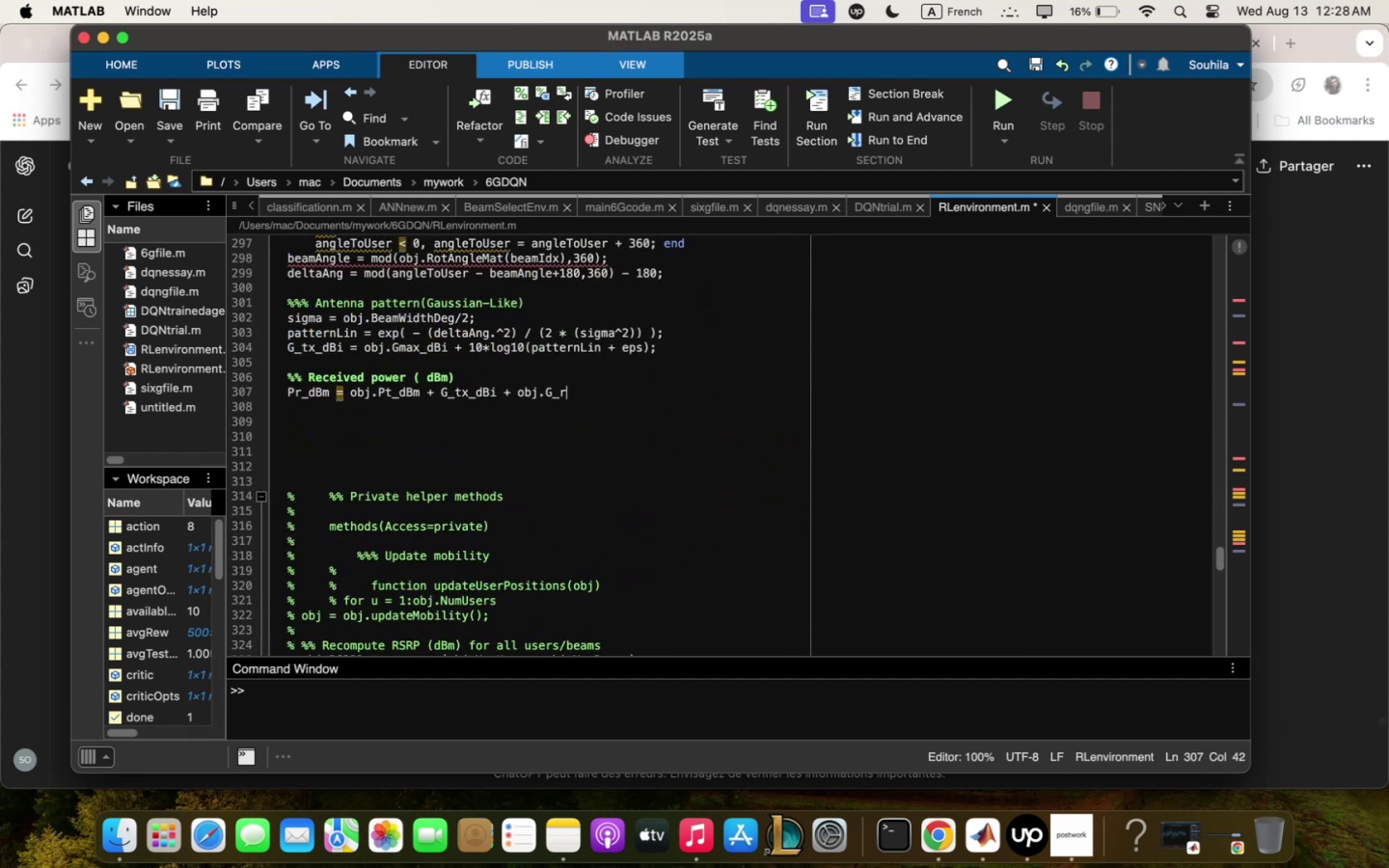 
key(Backspace)
 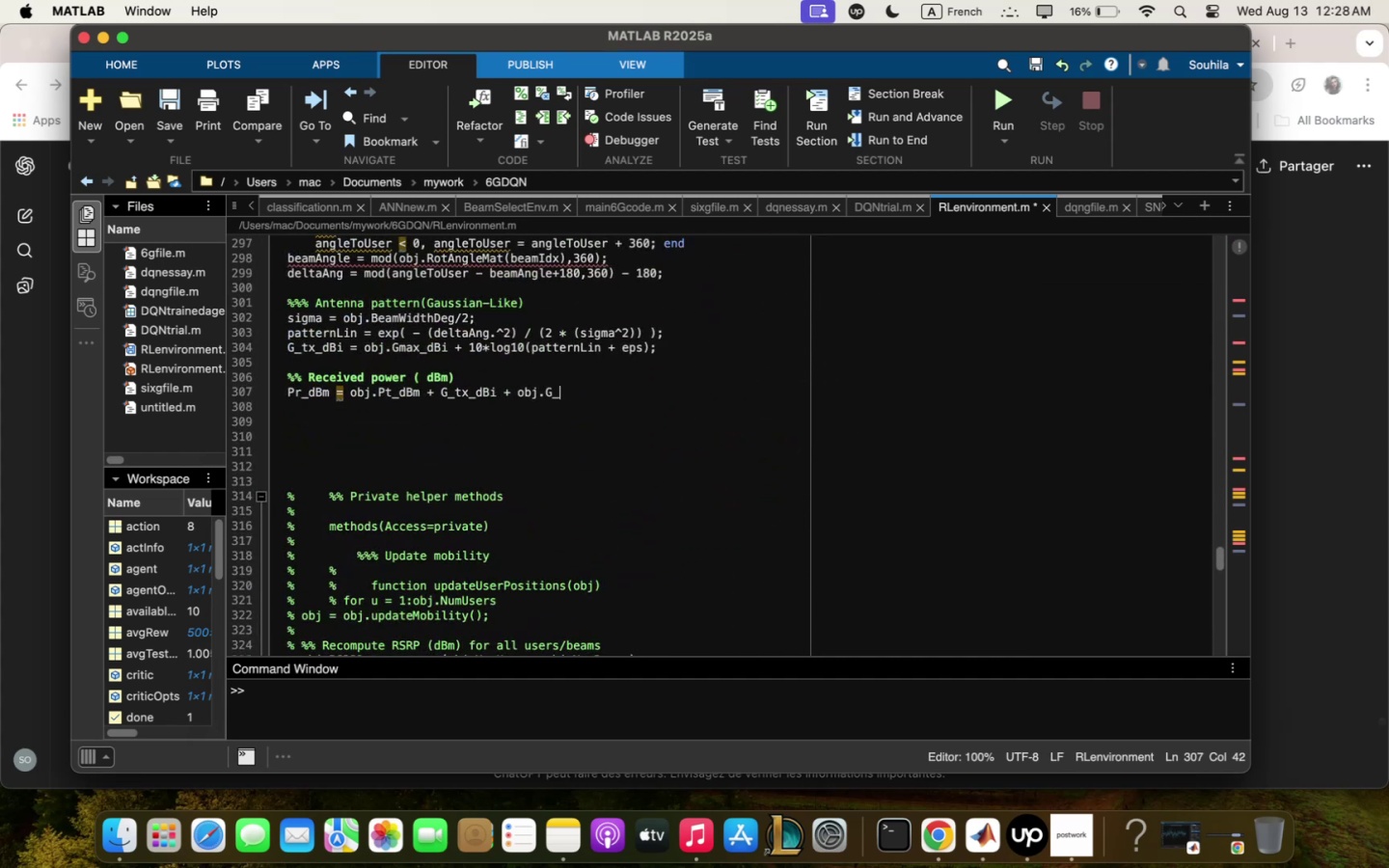 
key(Backspace)
 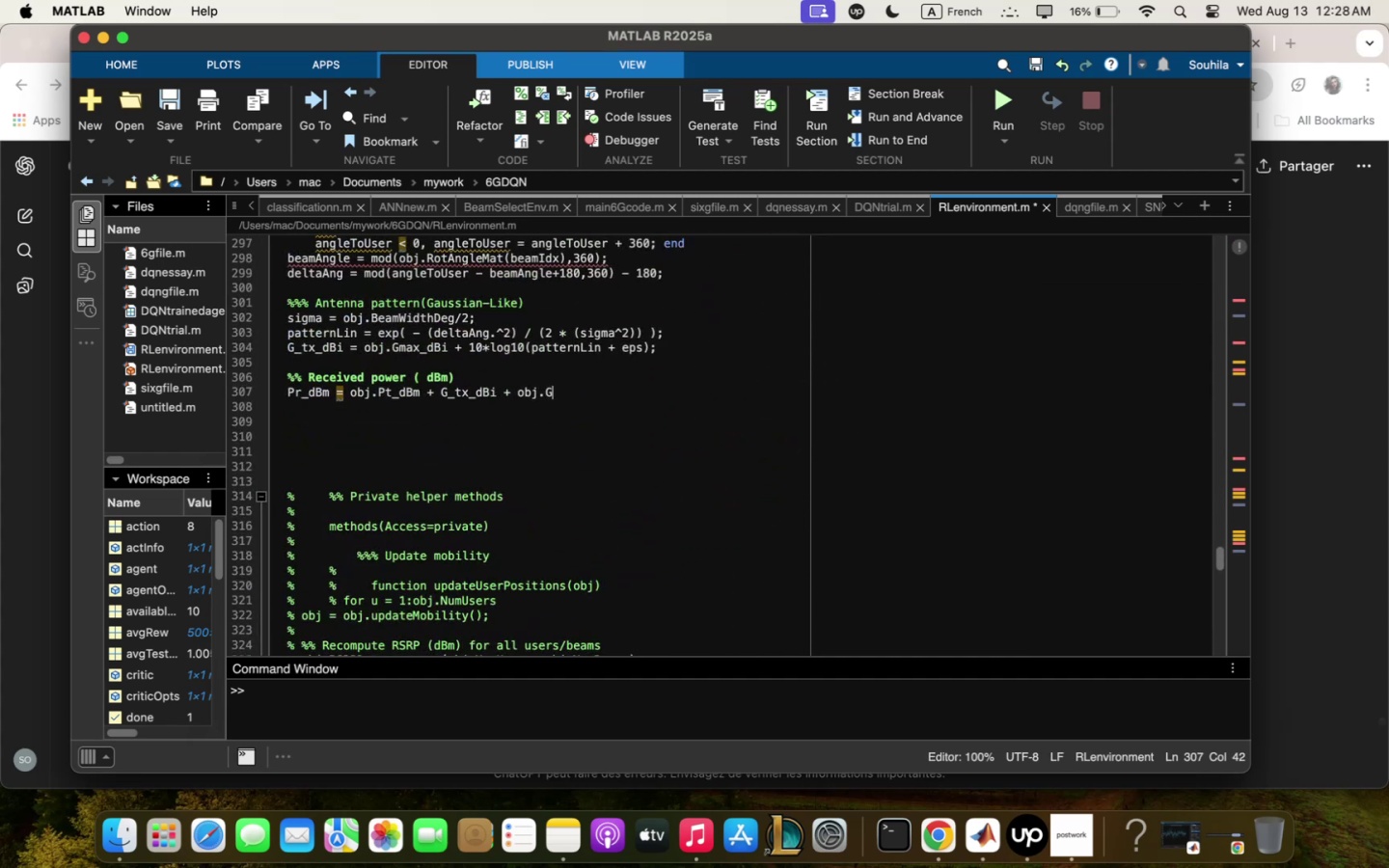 
key(Backspace)
 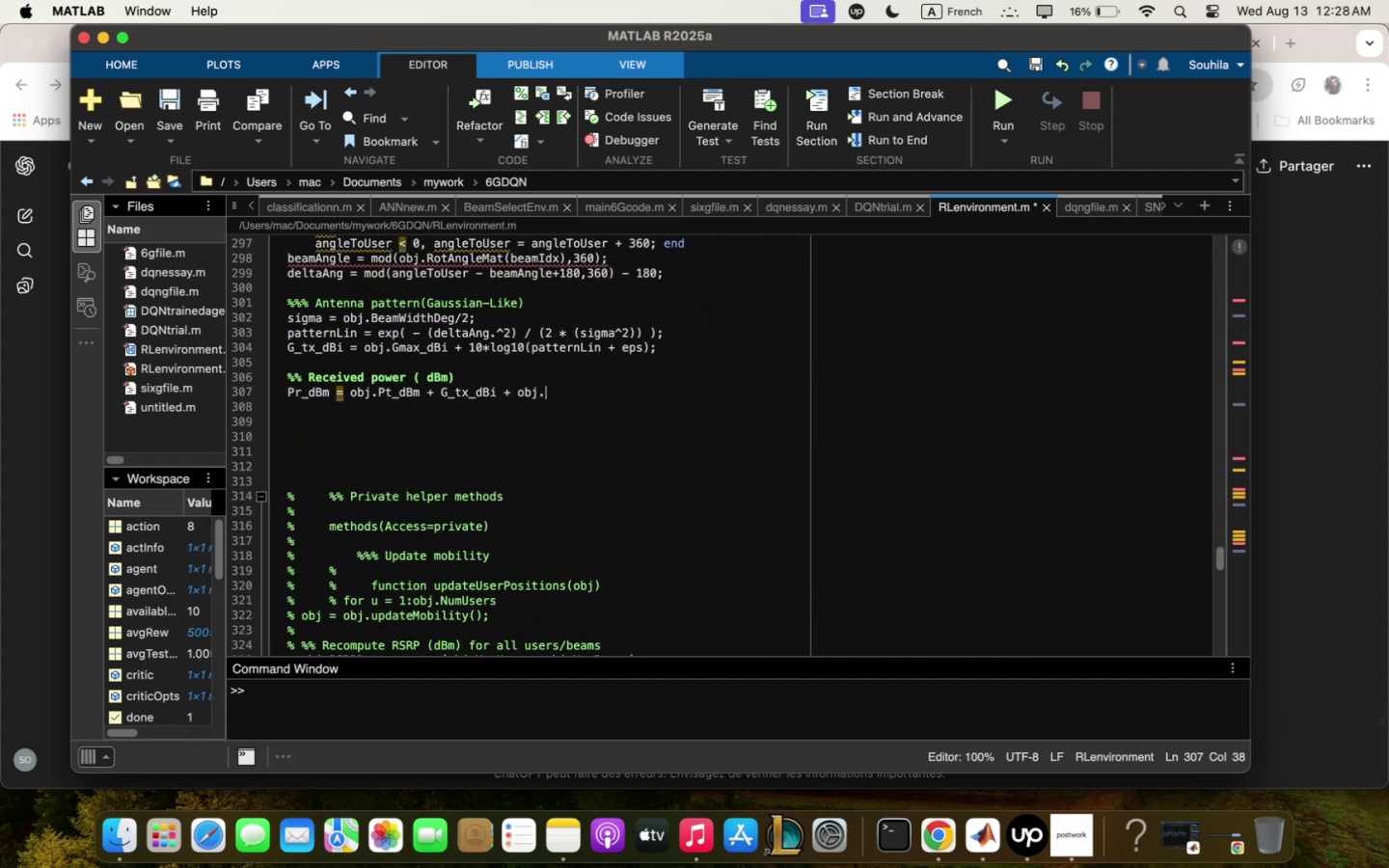 
key(Meta+V)
 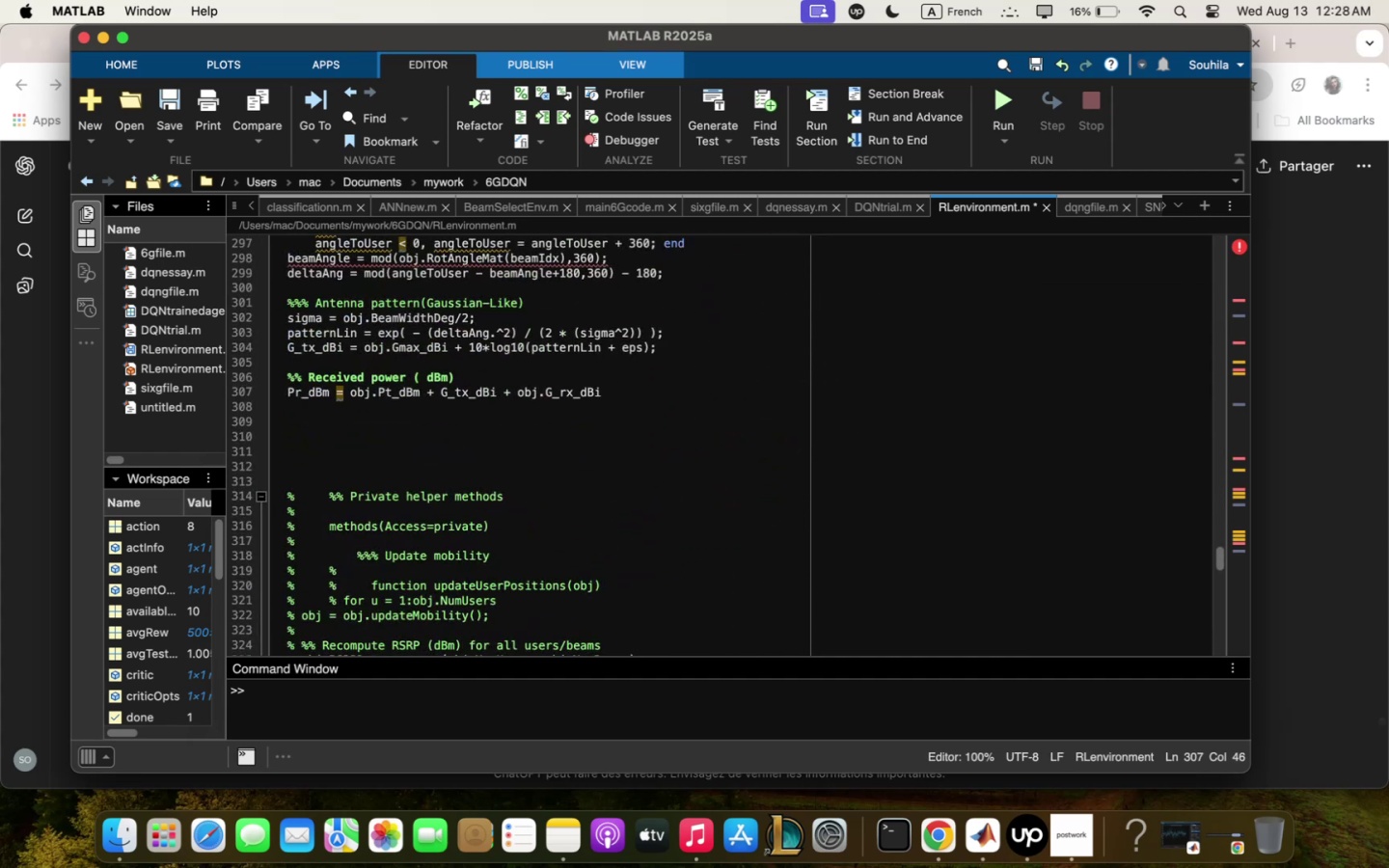 
key(Comma)
 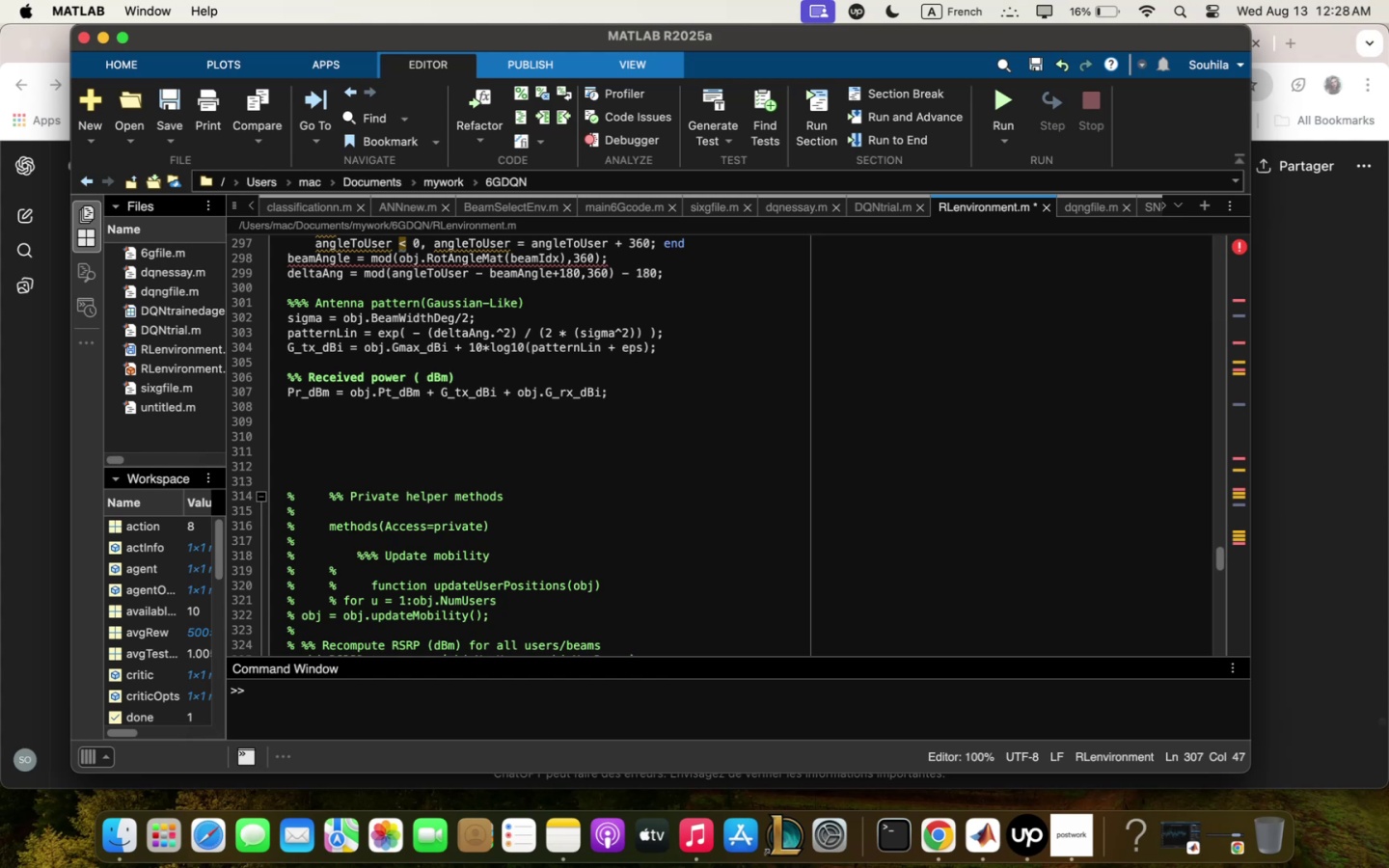 
wait(6.16)
 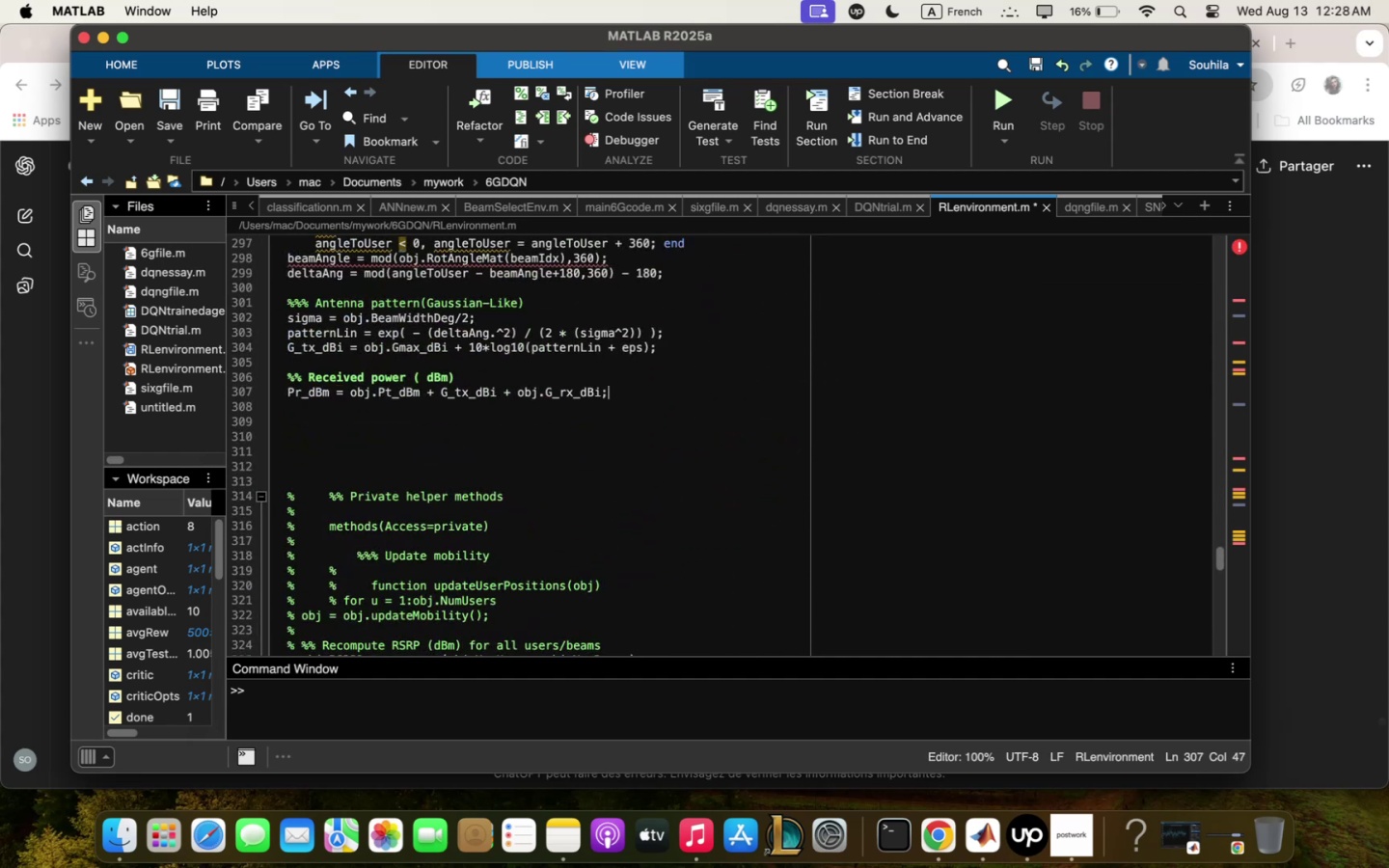 
key(ArrowLeft)
 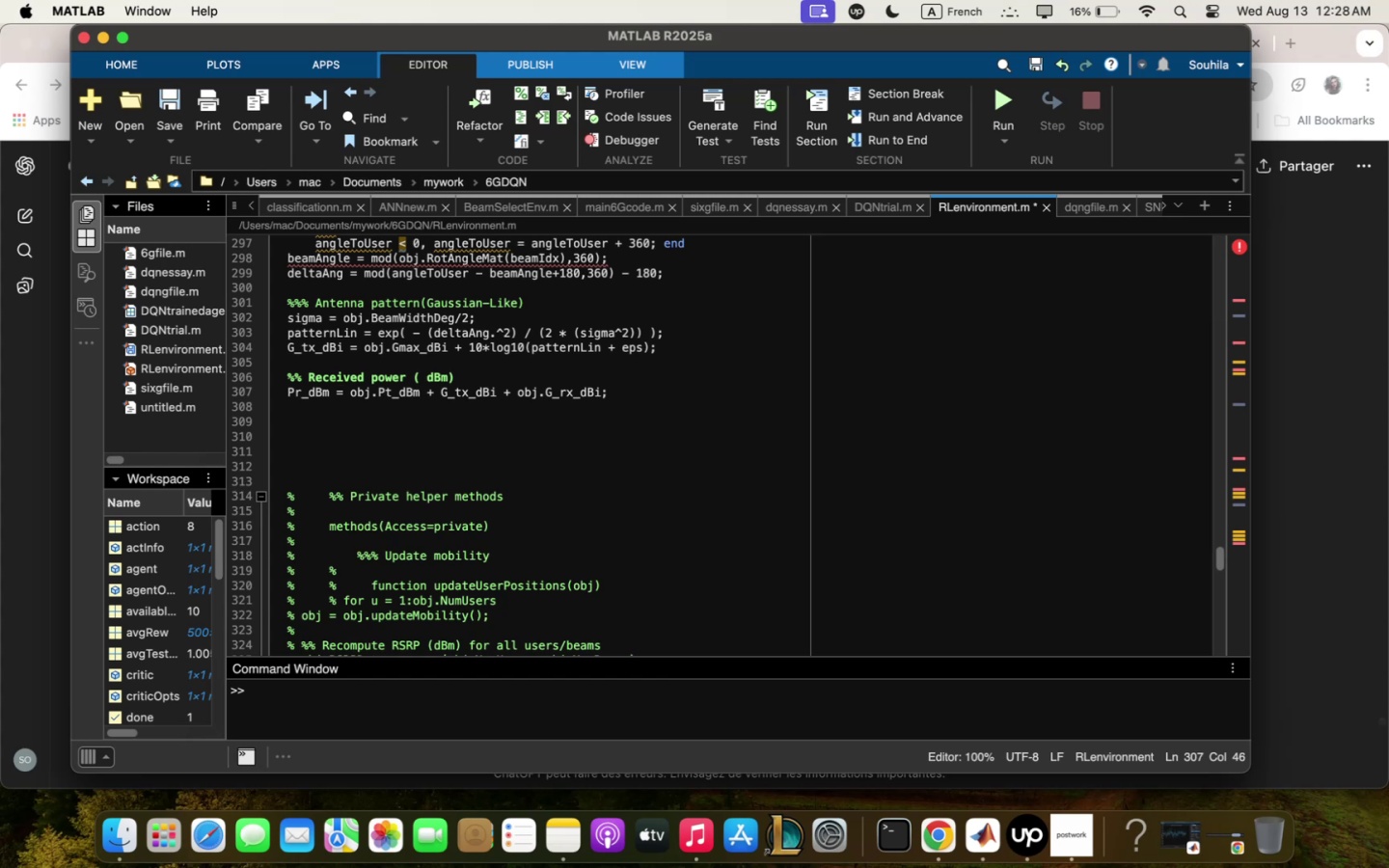 
type( = PL)
 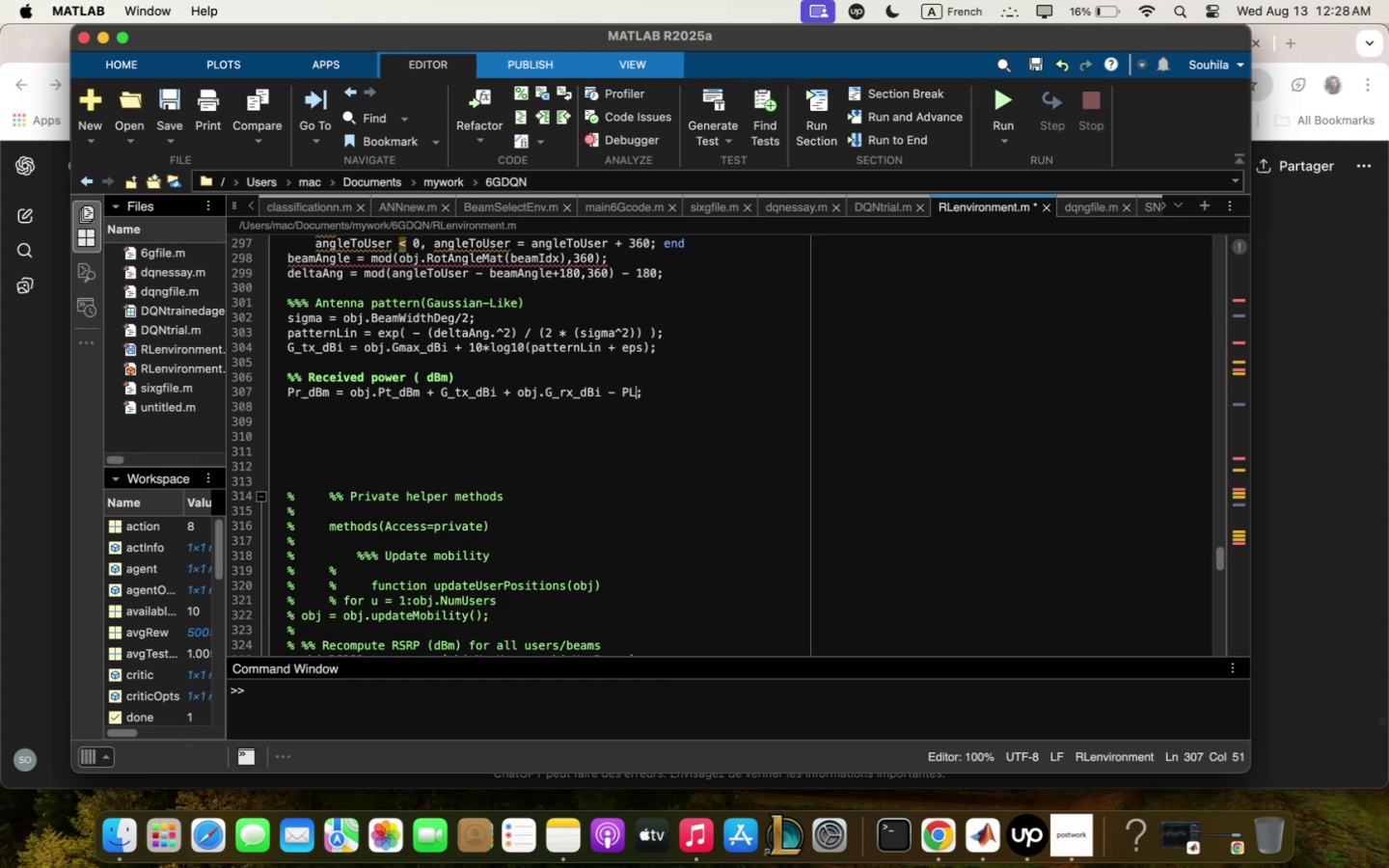 
key(ArrowRight)
 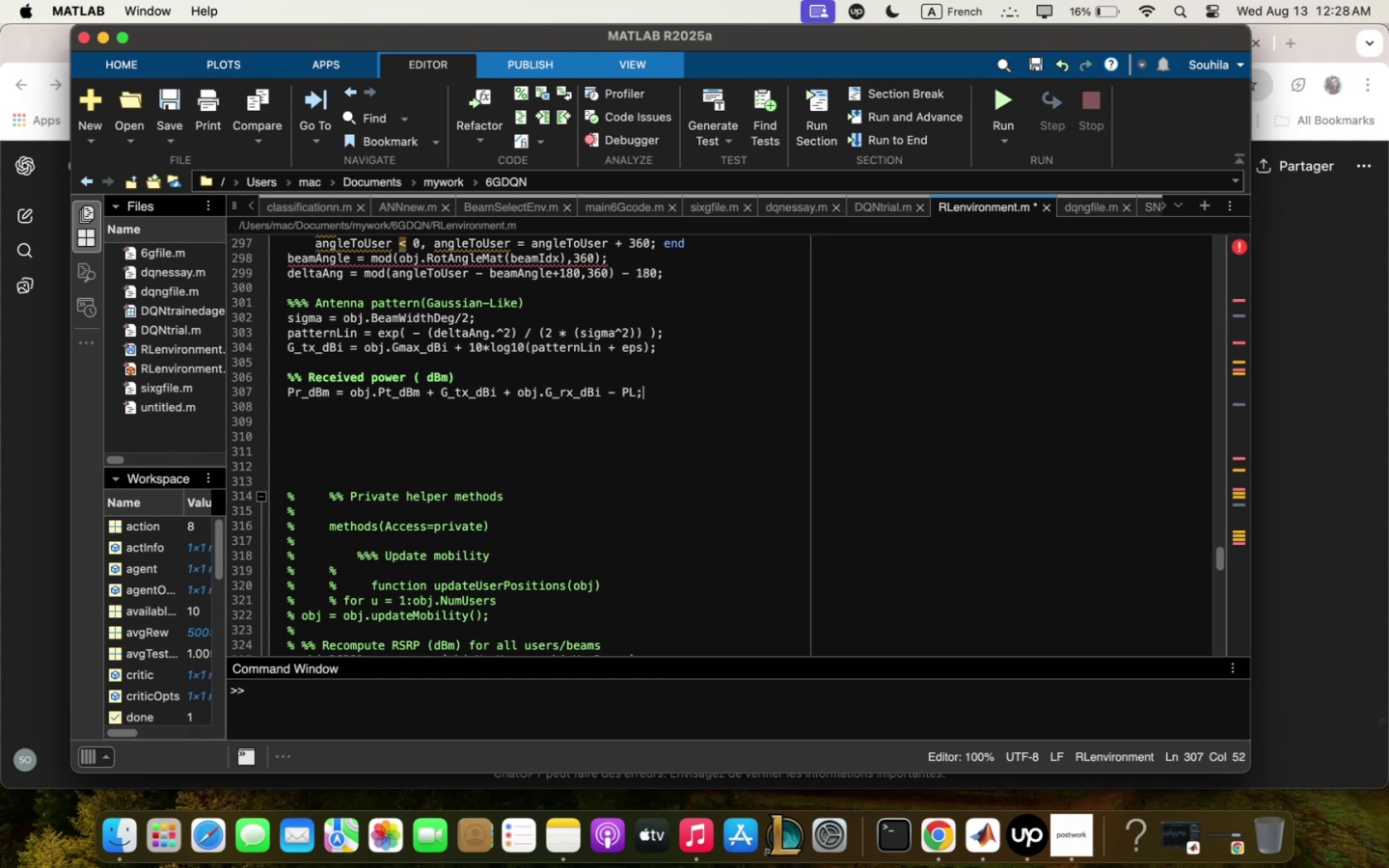 
key(Enter)
 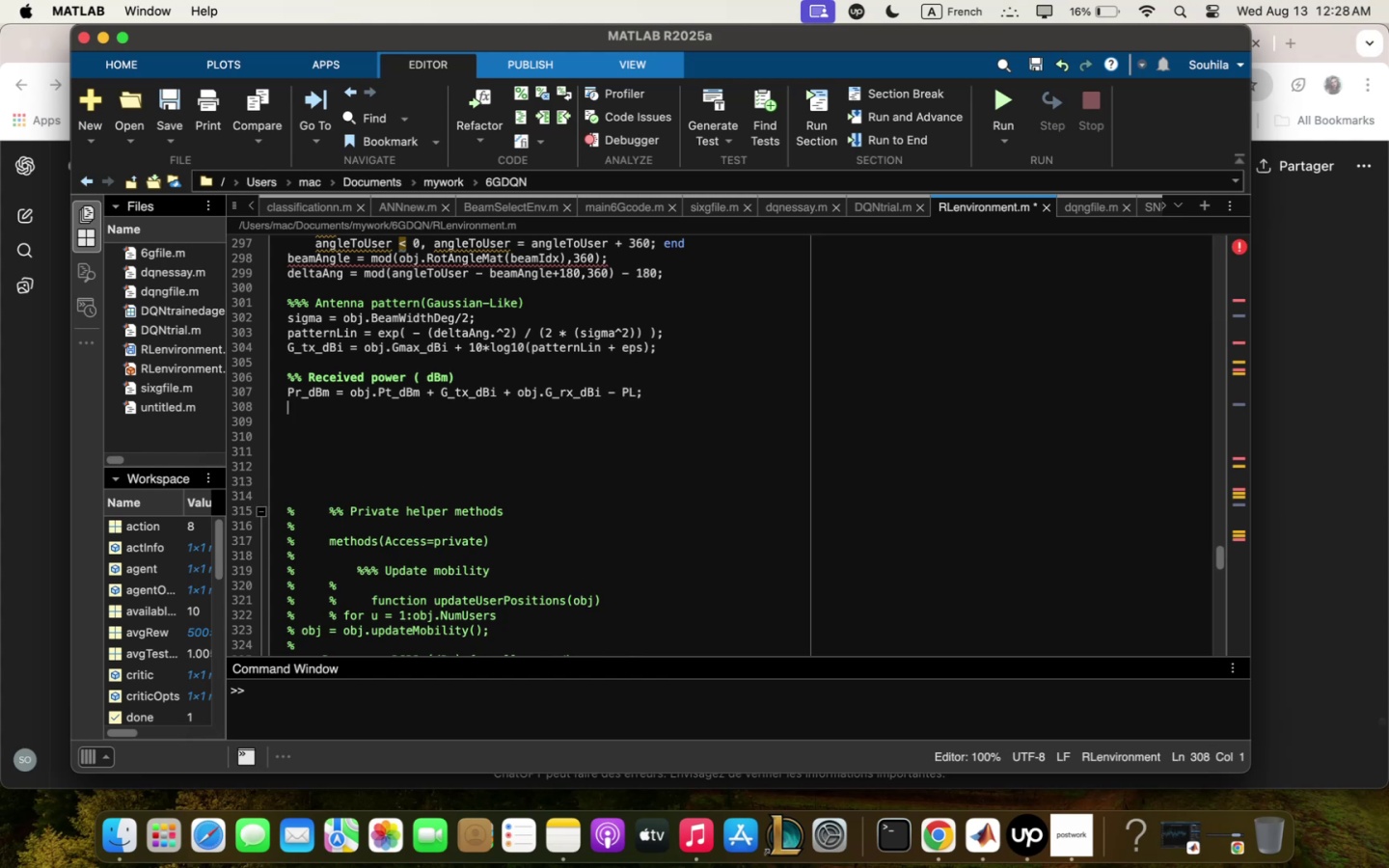 
type(end end)
key(Backspace)
key(Backspace)
key(Backspace)
 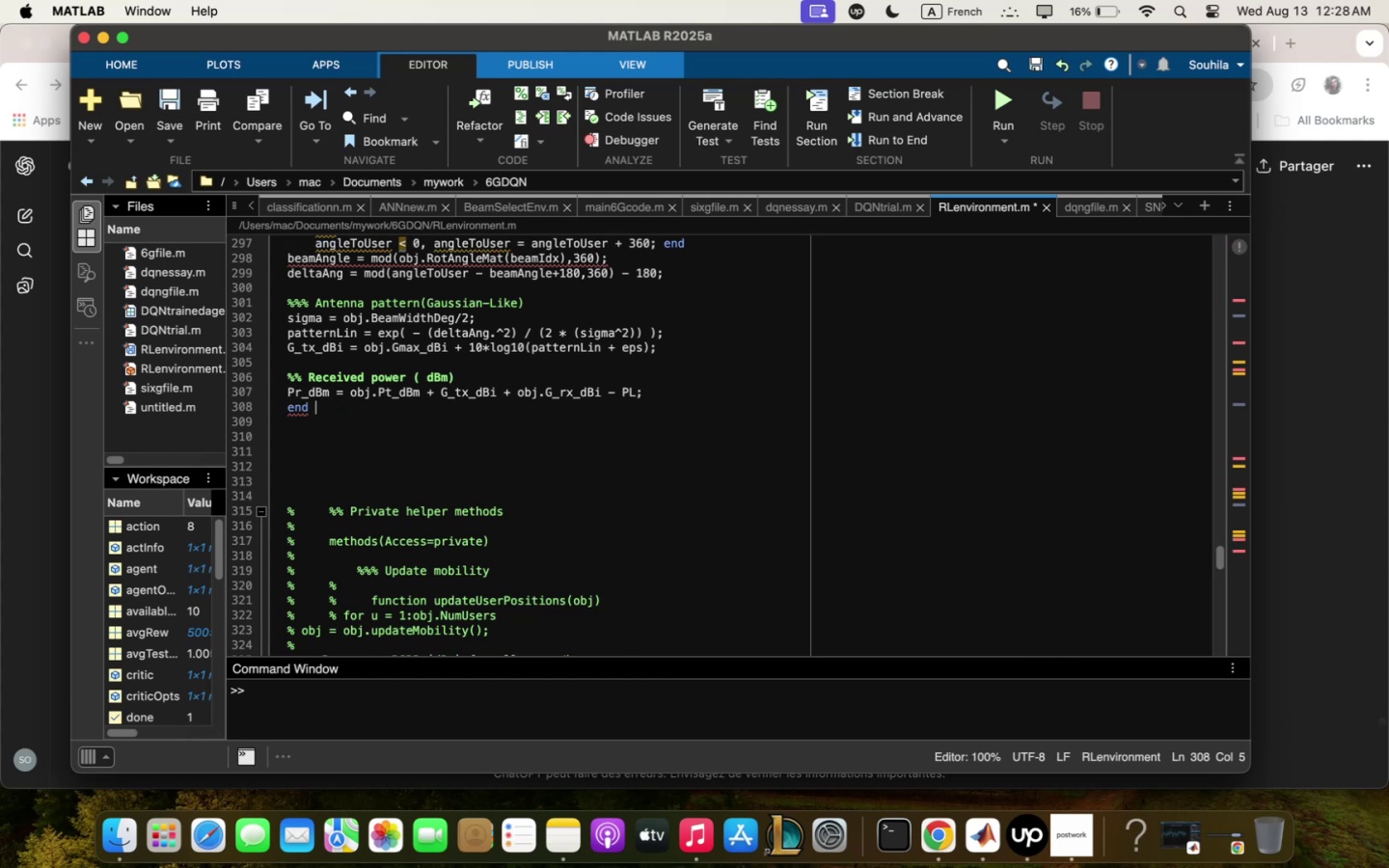 
key(Enter)
 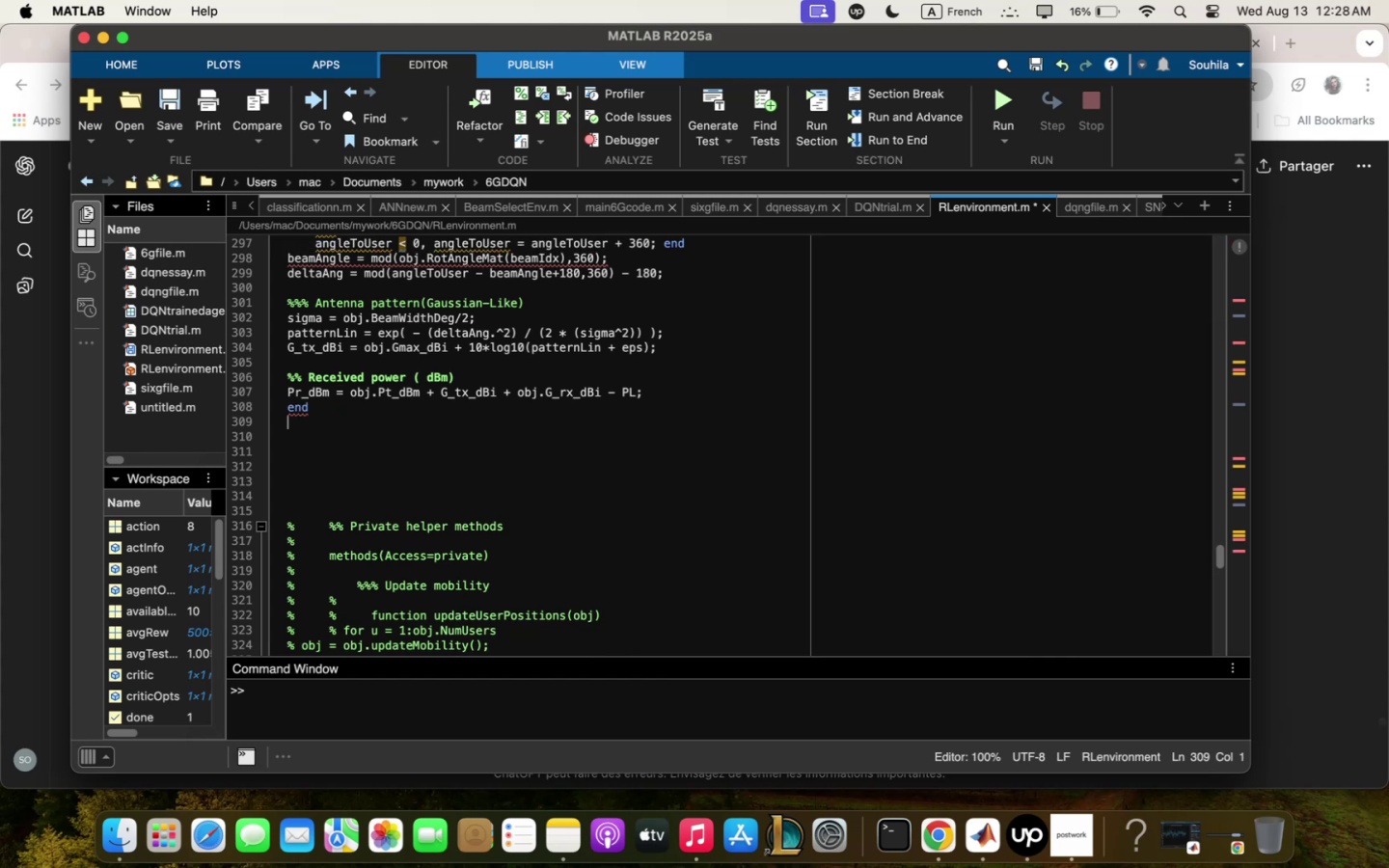 
type(end )
 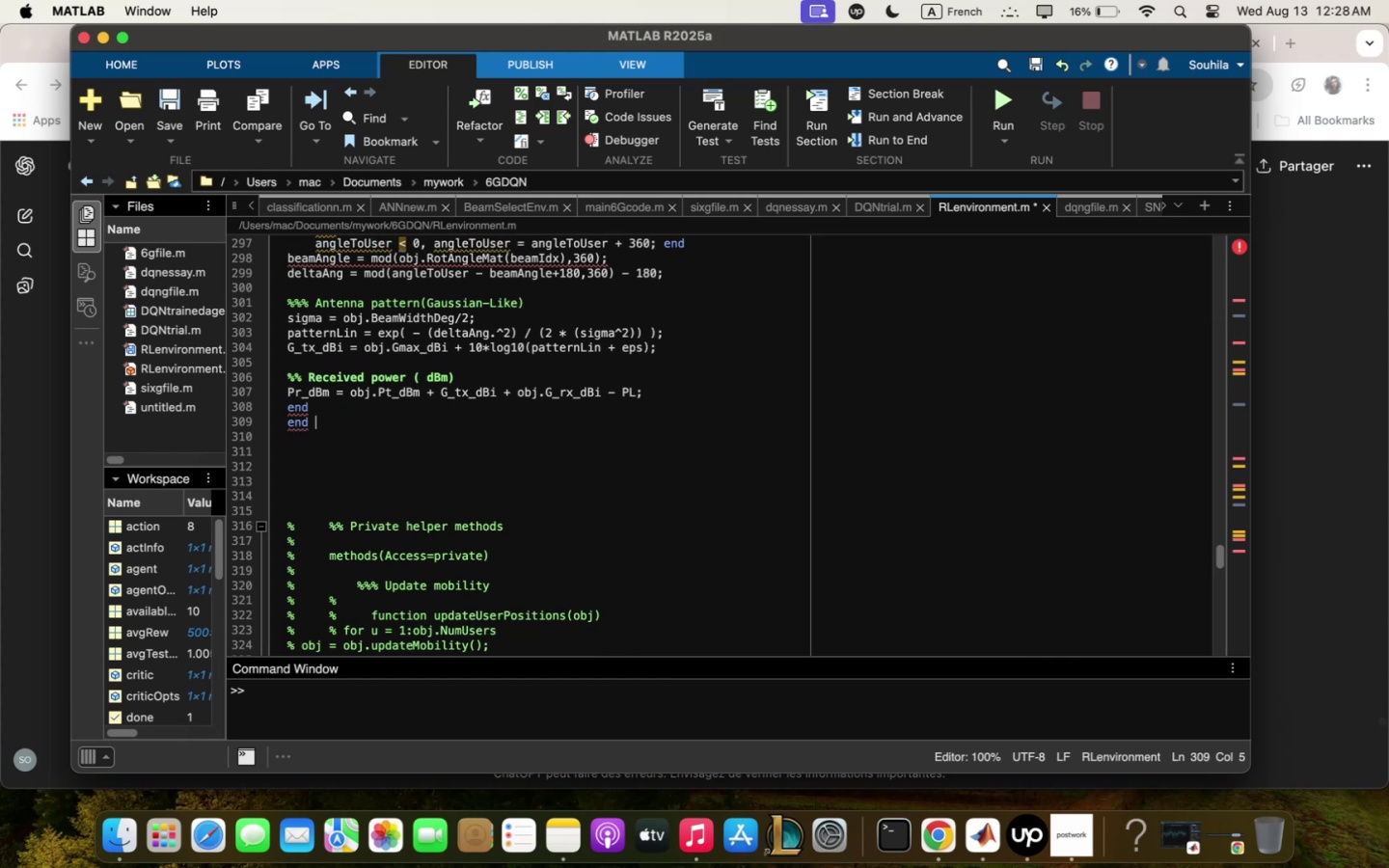 
scroll: coordinate [659, 317], scroll_direction: up, amount: 12.0
 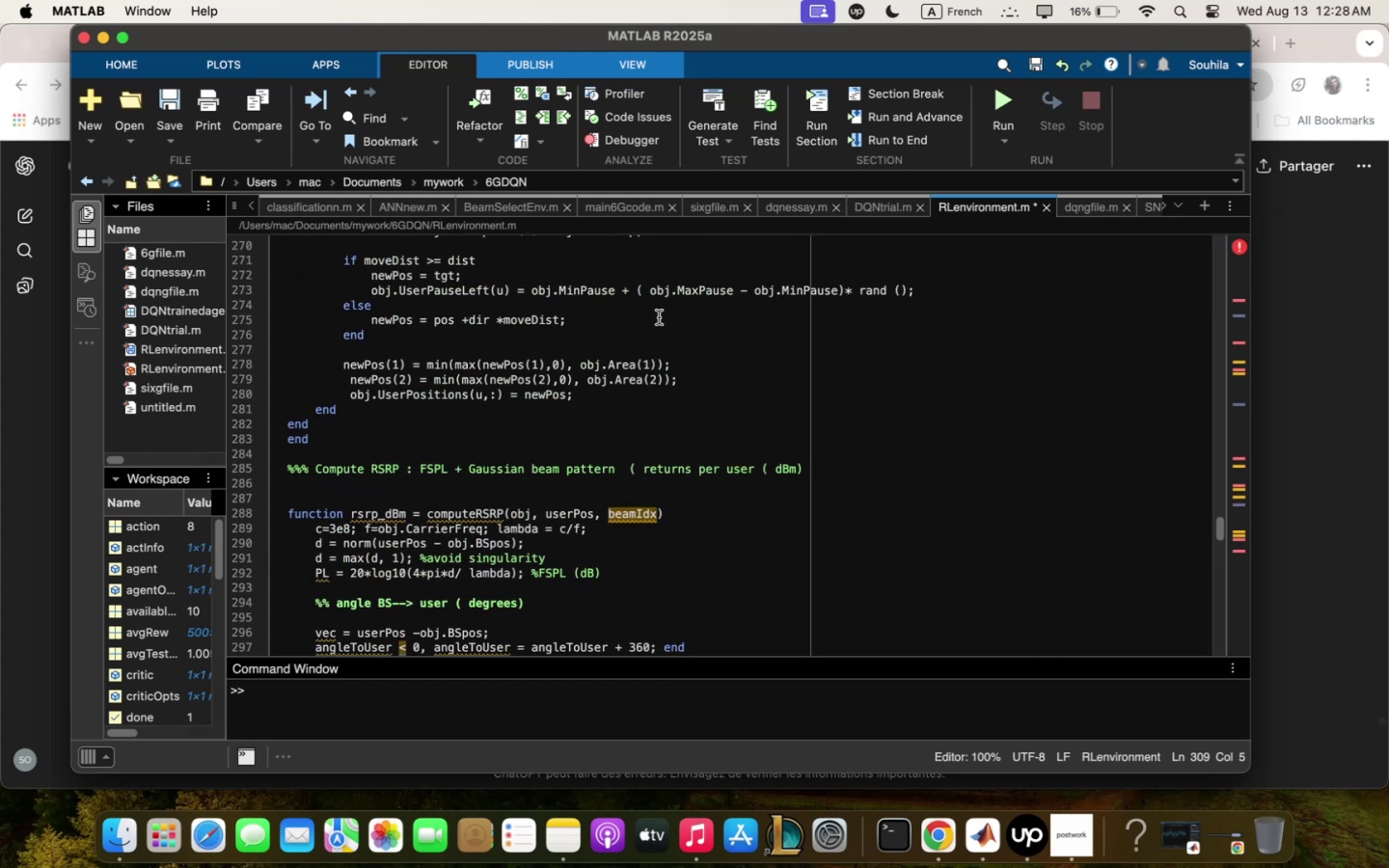 
scroll: coordinate [659, 317], scroll_direction: down, amount: 11.0
 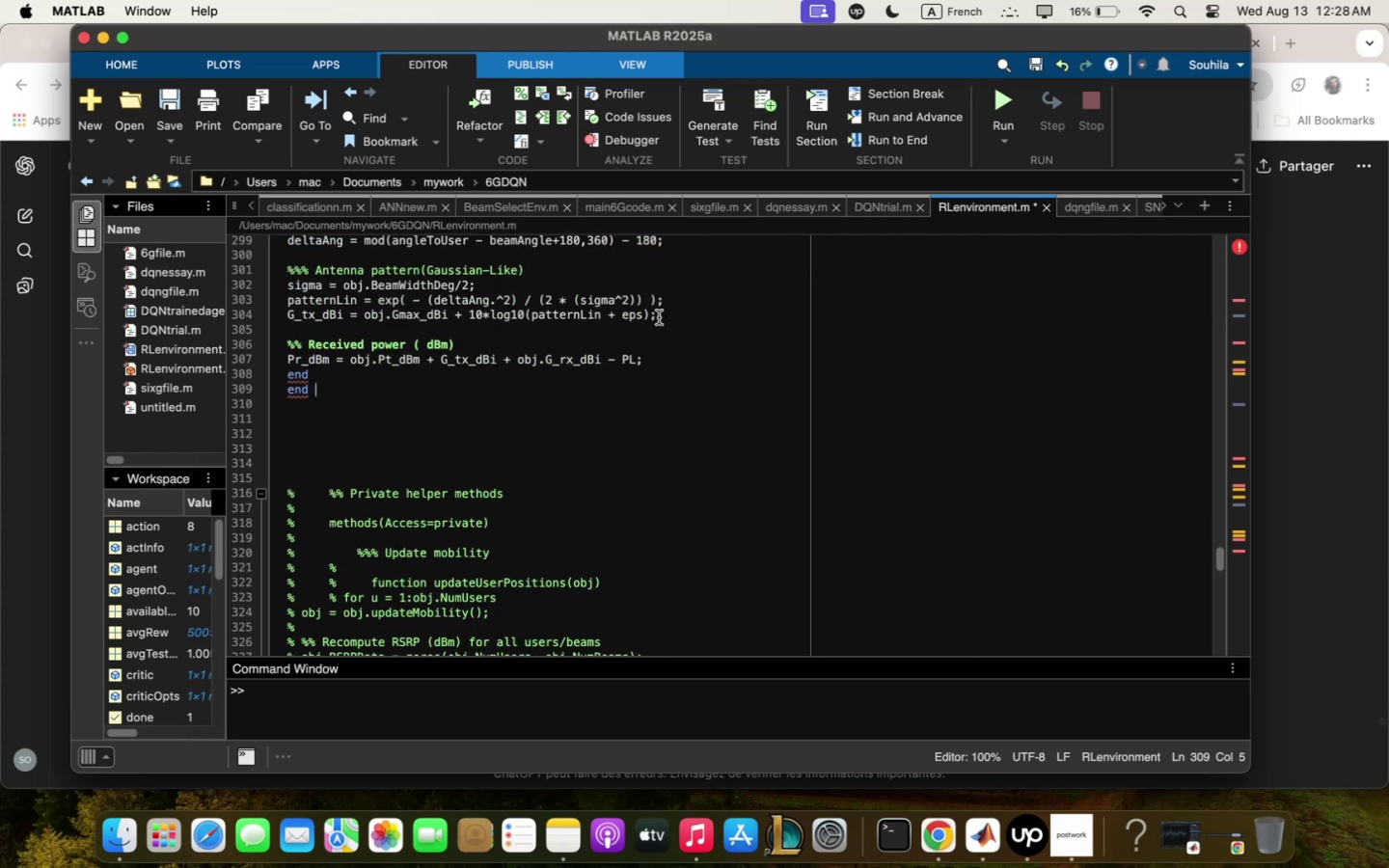 
scroll: coordinate [659, 317], scroll_direction: up, amount: 2.0
 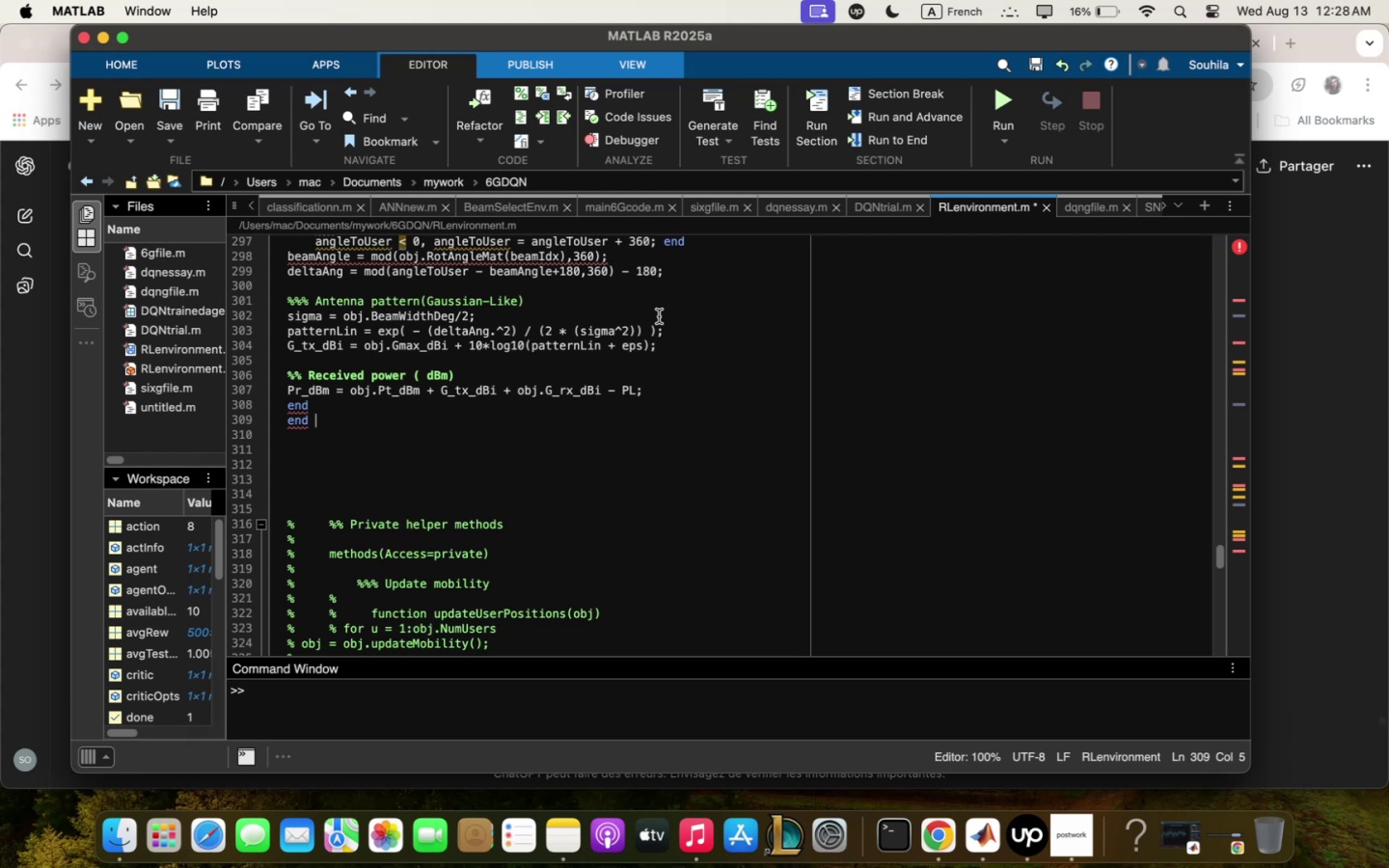 
wait(14.22)
 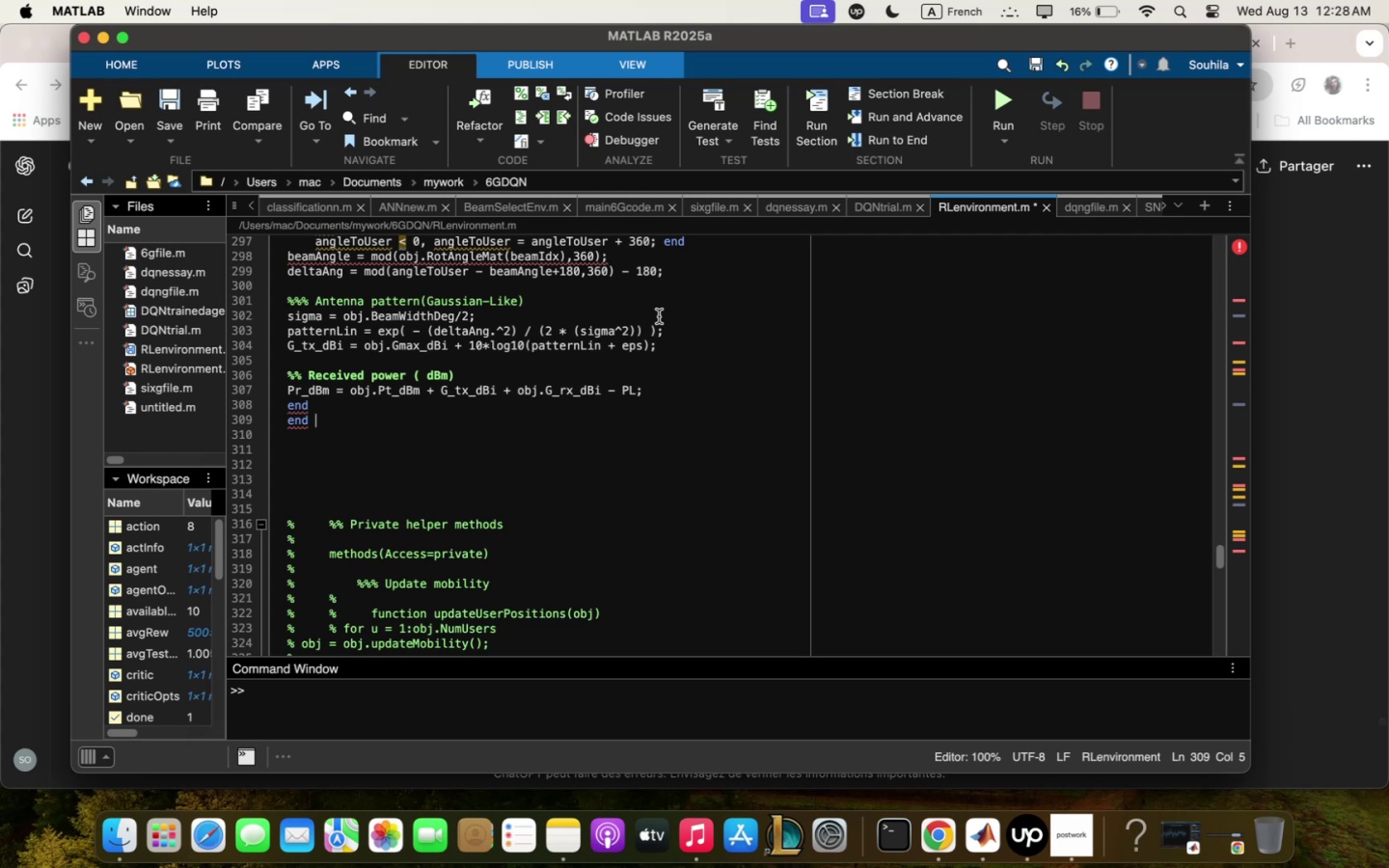 
scroll: coordinate [658, 315], scroll_direction: up, amount: 8.0
 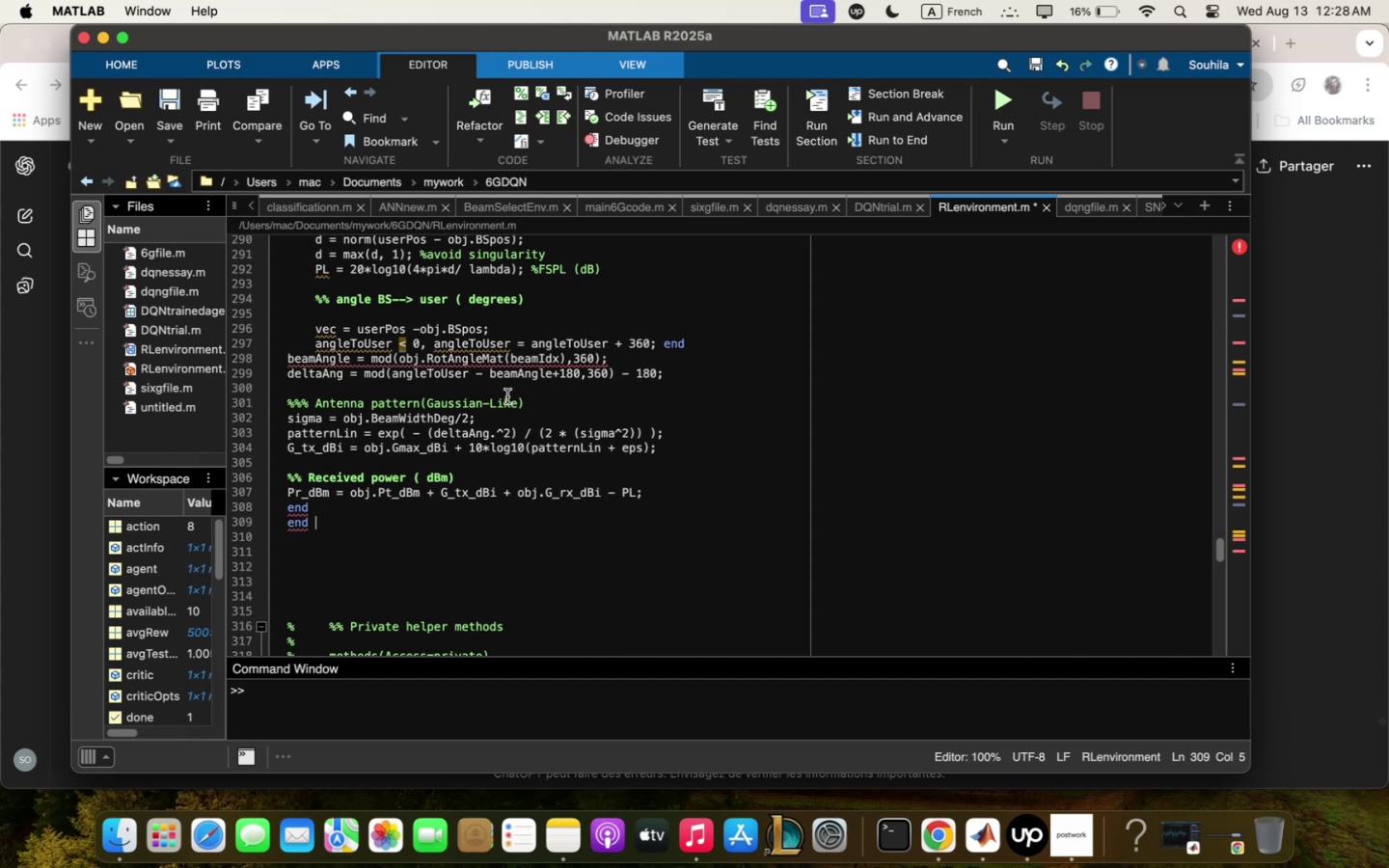 
left_click([304, 351])
 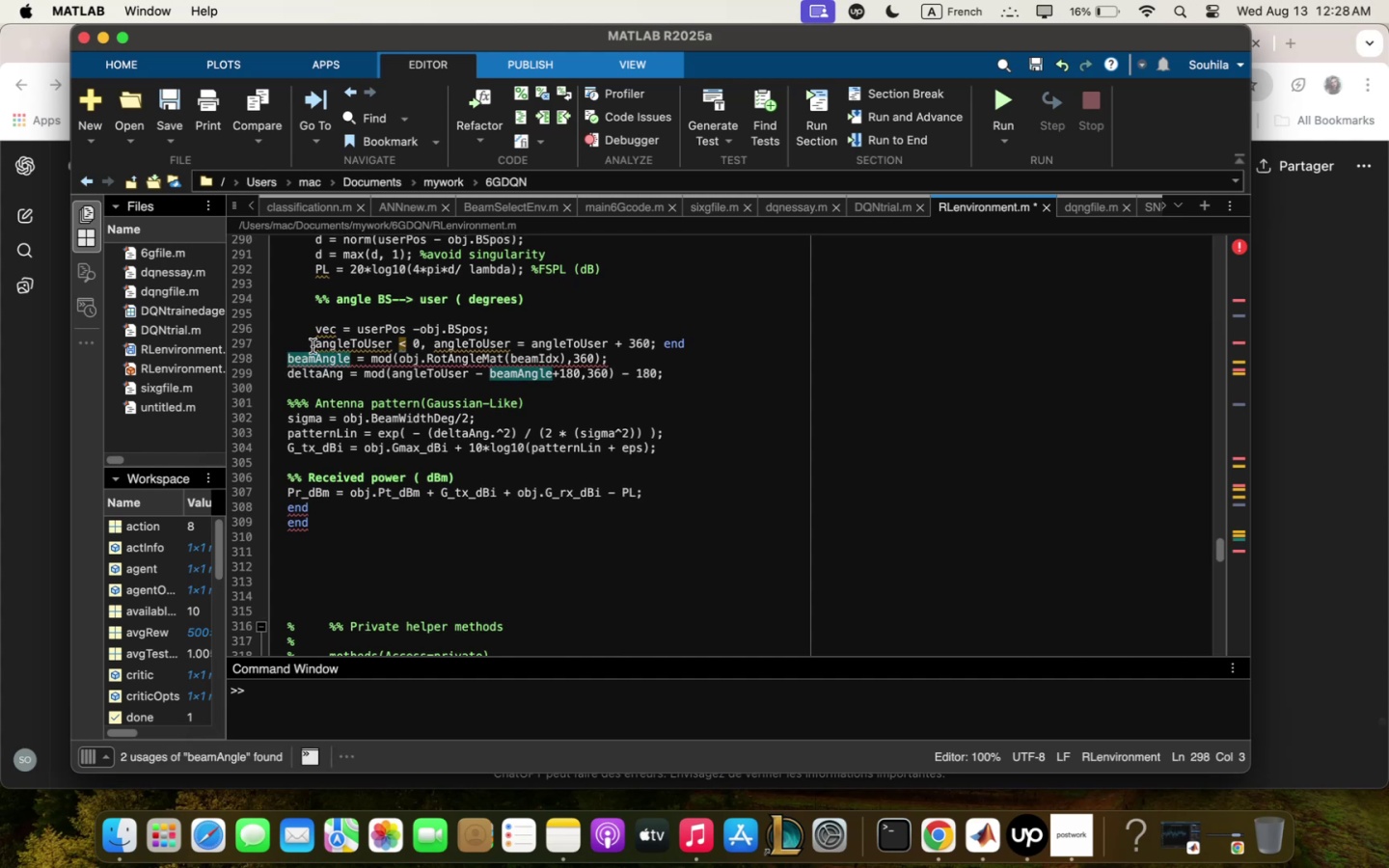 
left_click([313, 346])
 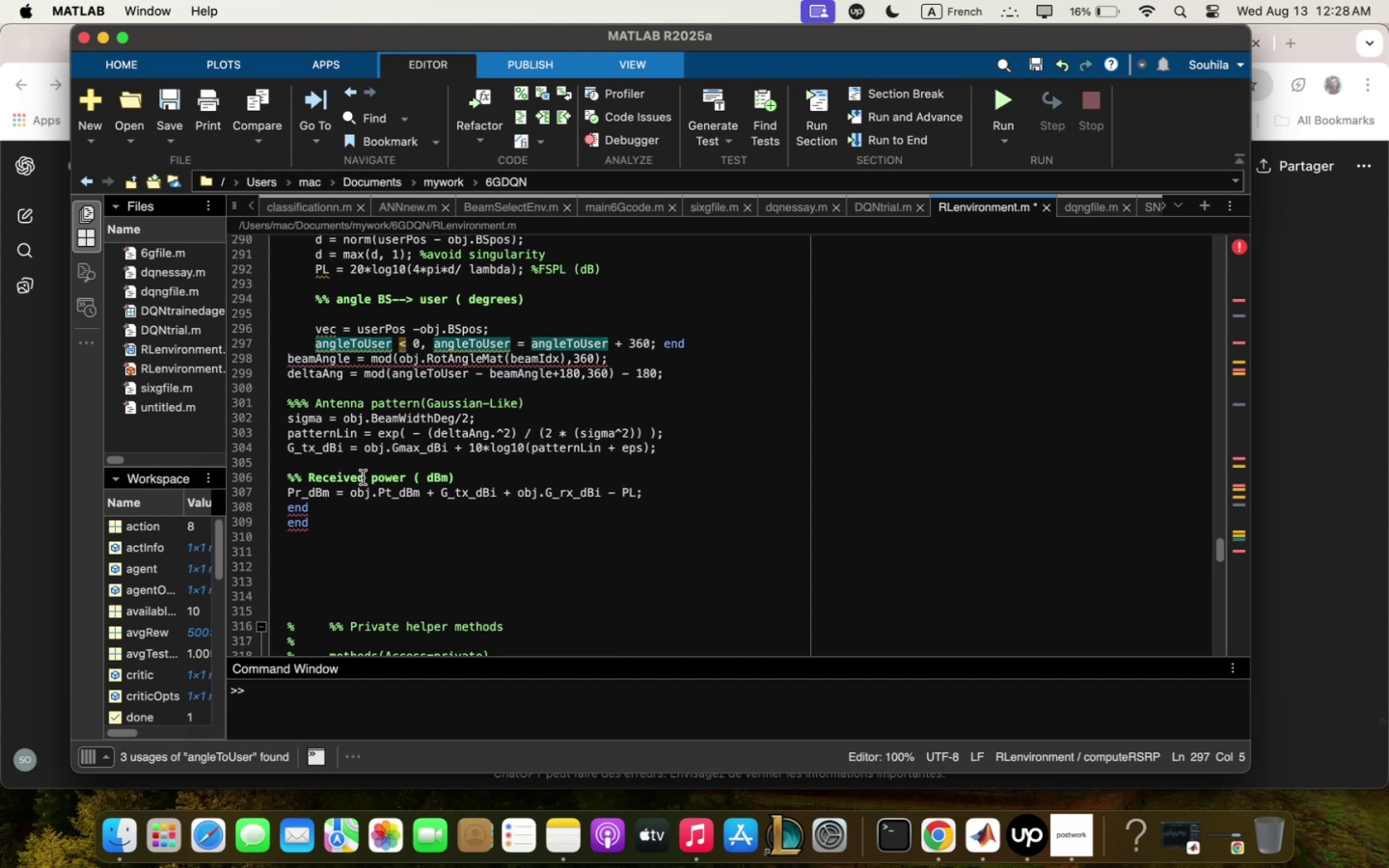 
type(if )
 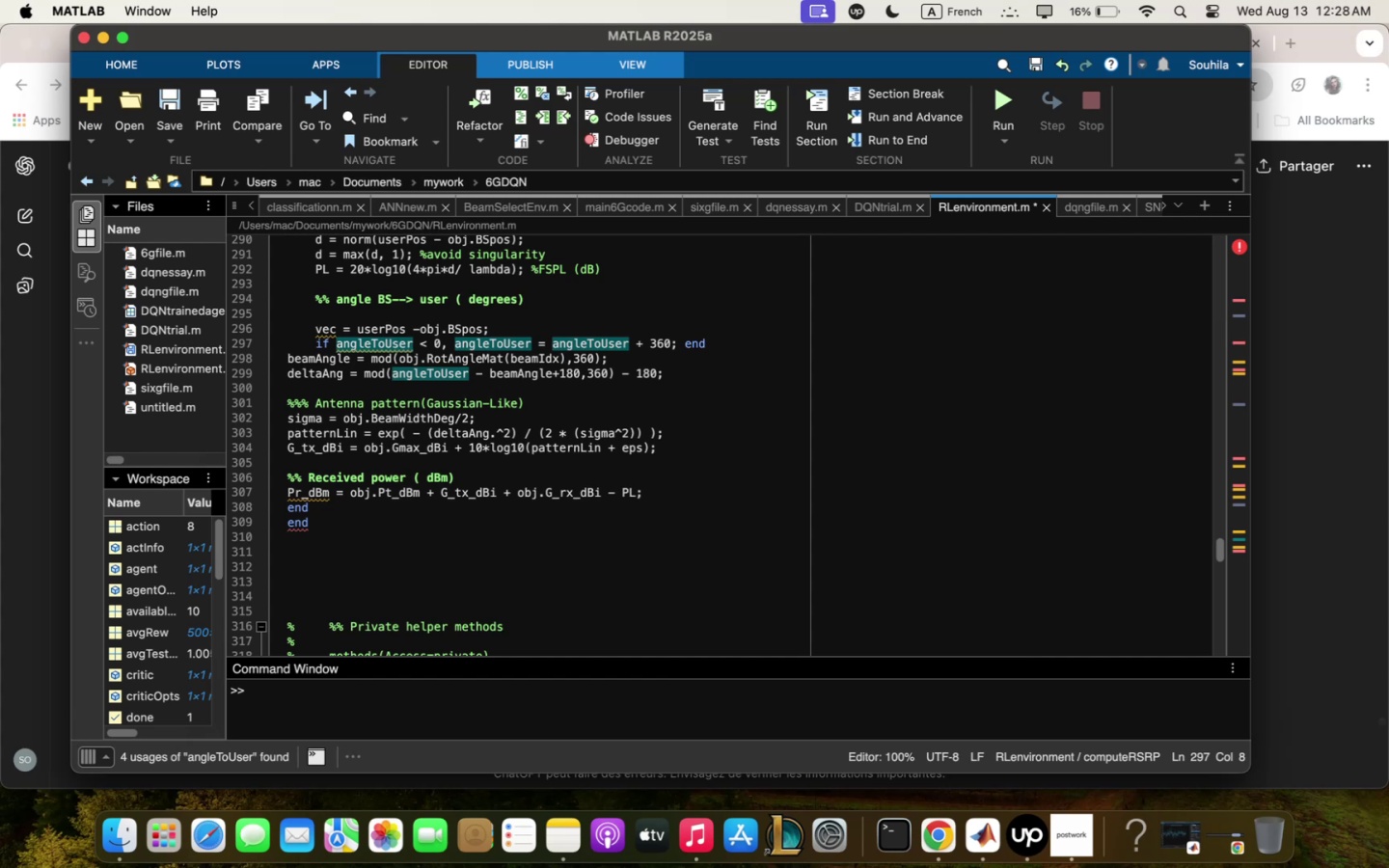 
wait(7.26)
 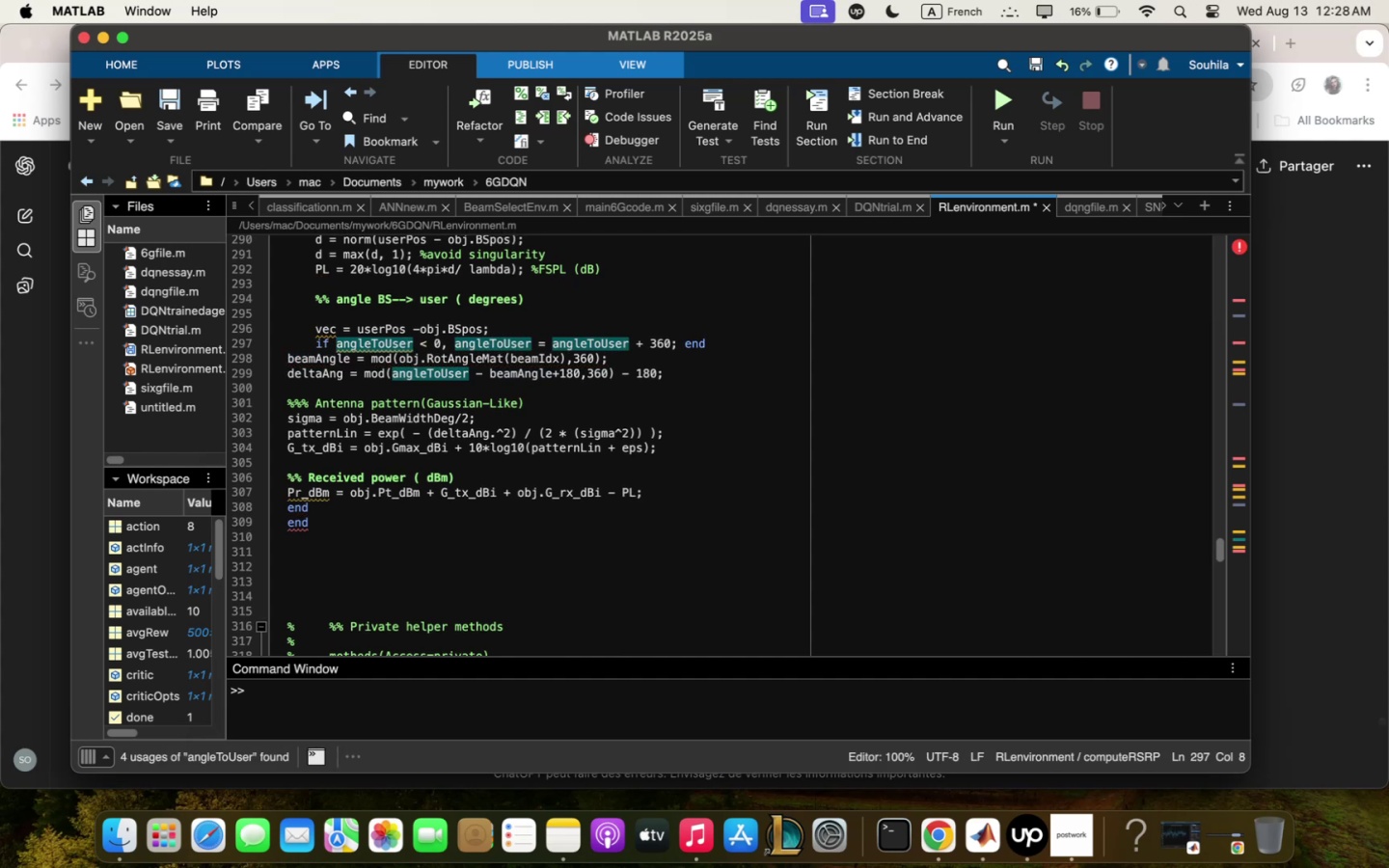 
left_click([687, 384])
 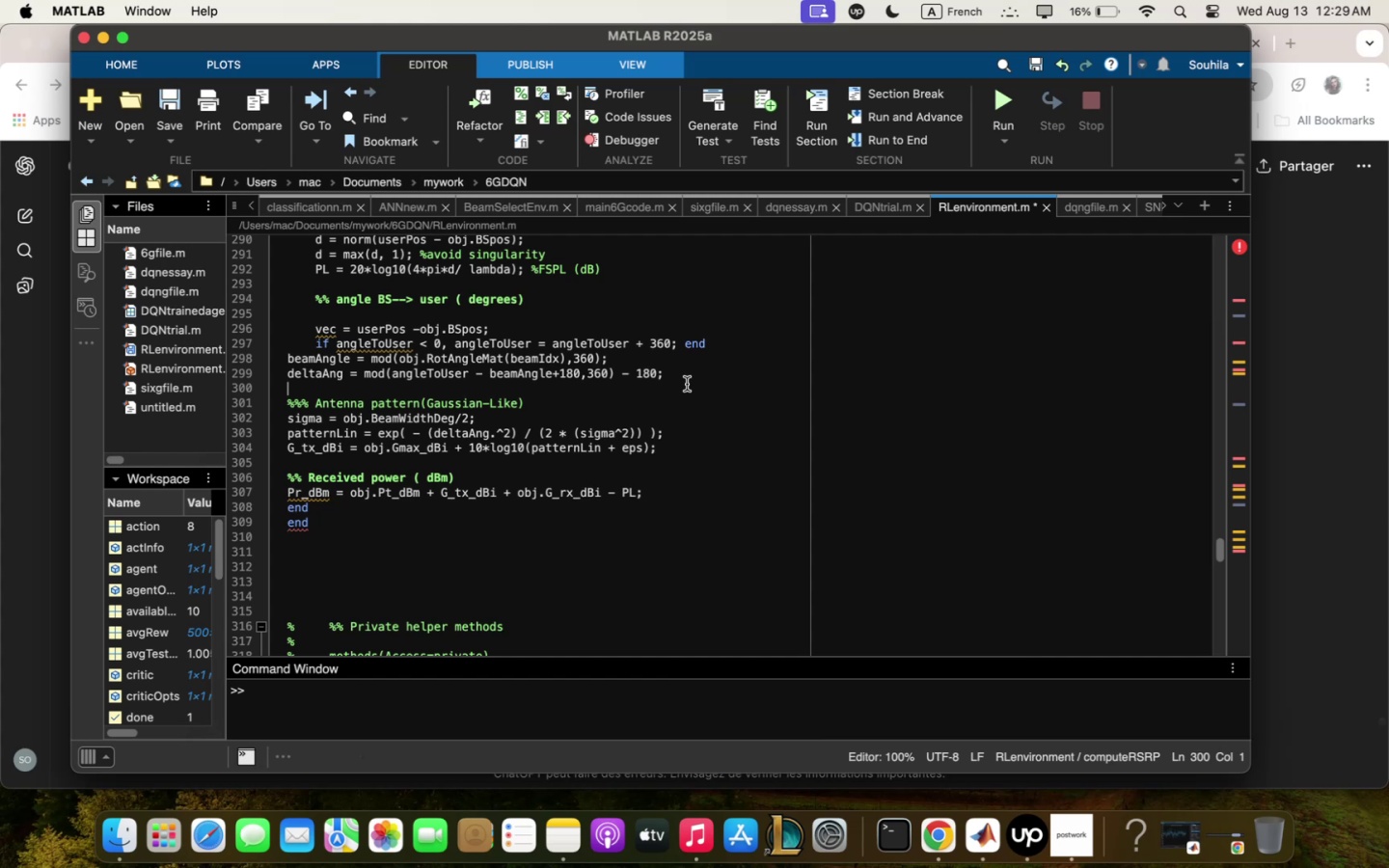 
wait(13.53)
 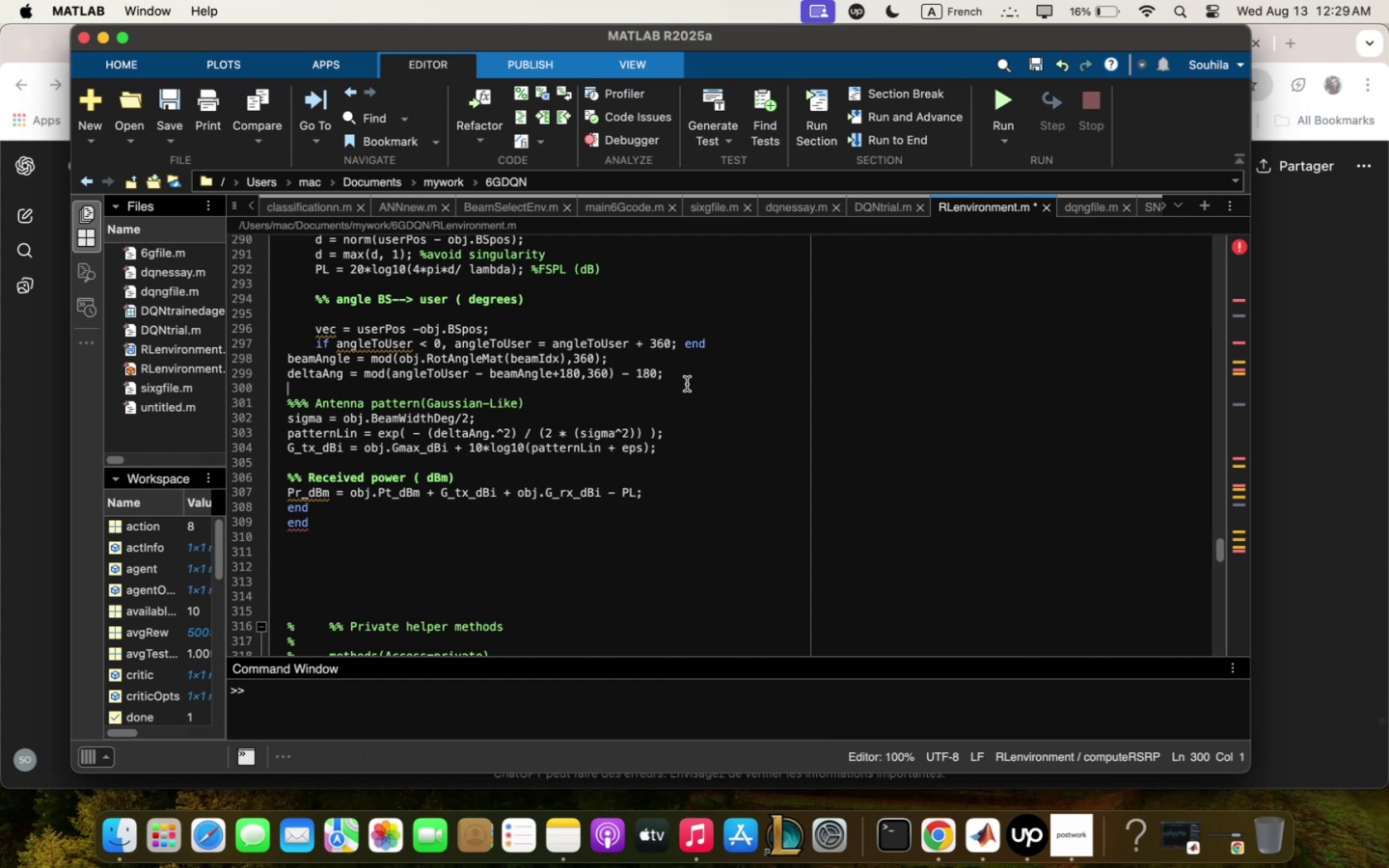 
key(Enter)
 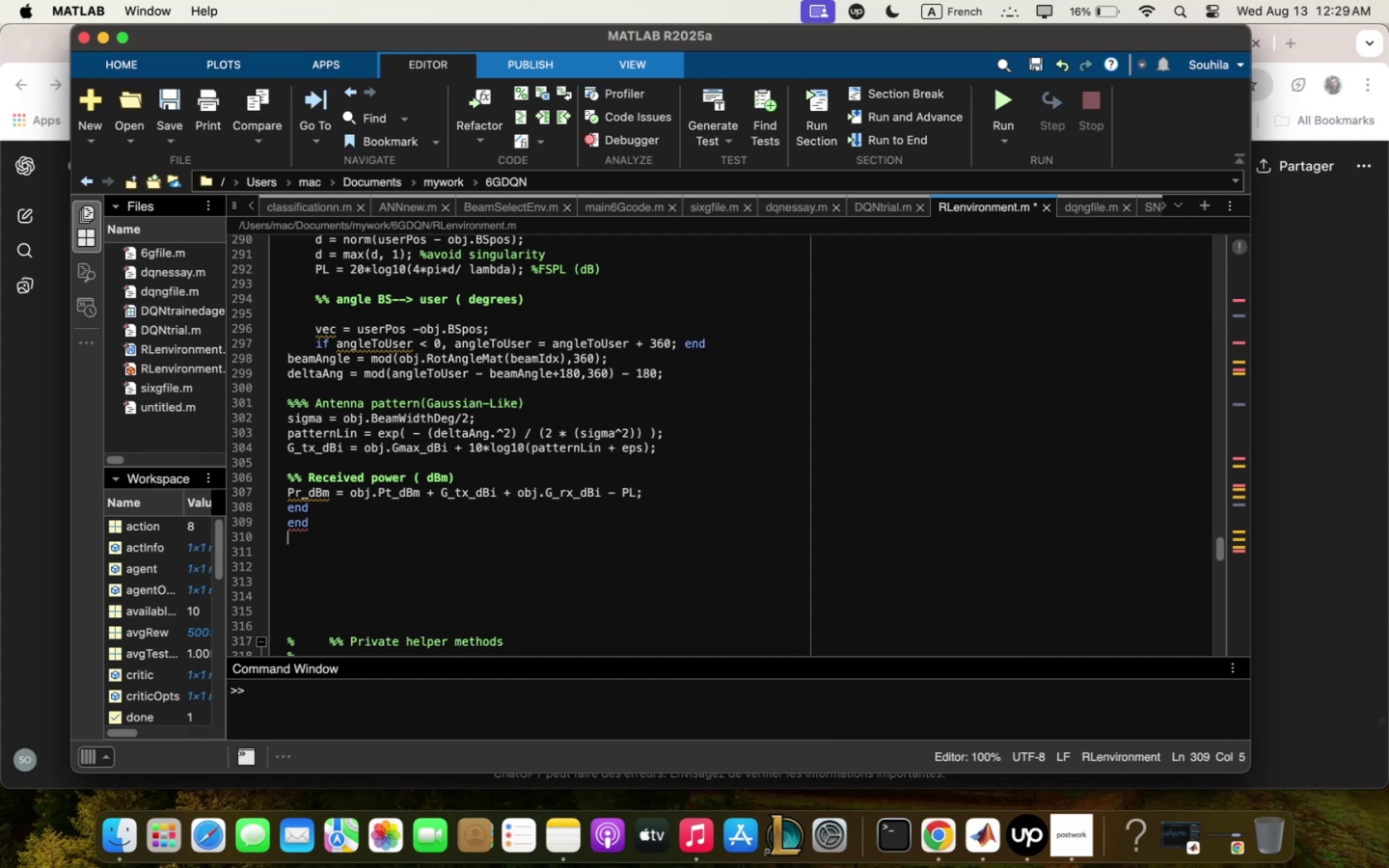 
type(end )
 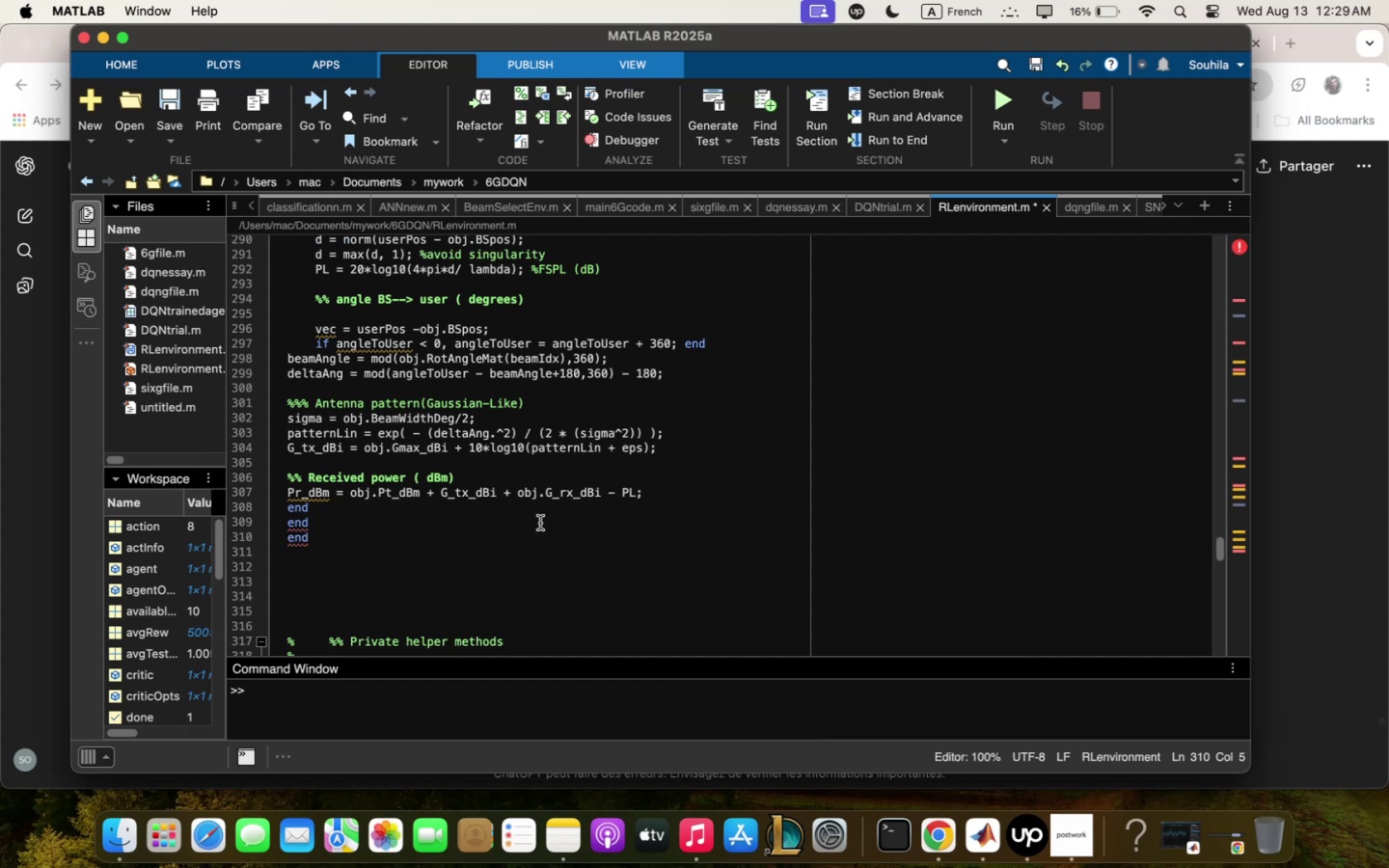 
scroll: coordinate [661, 441], scroll_direction: up, amount: 151.0
 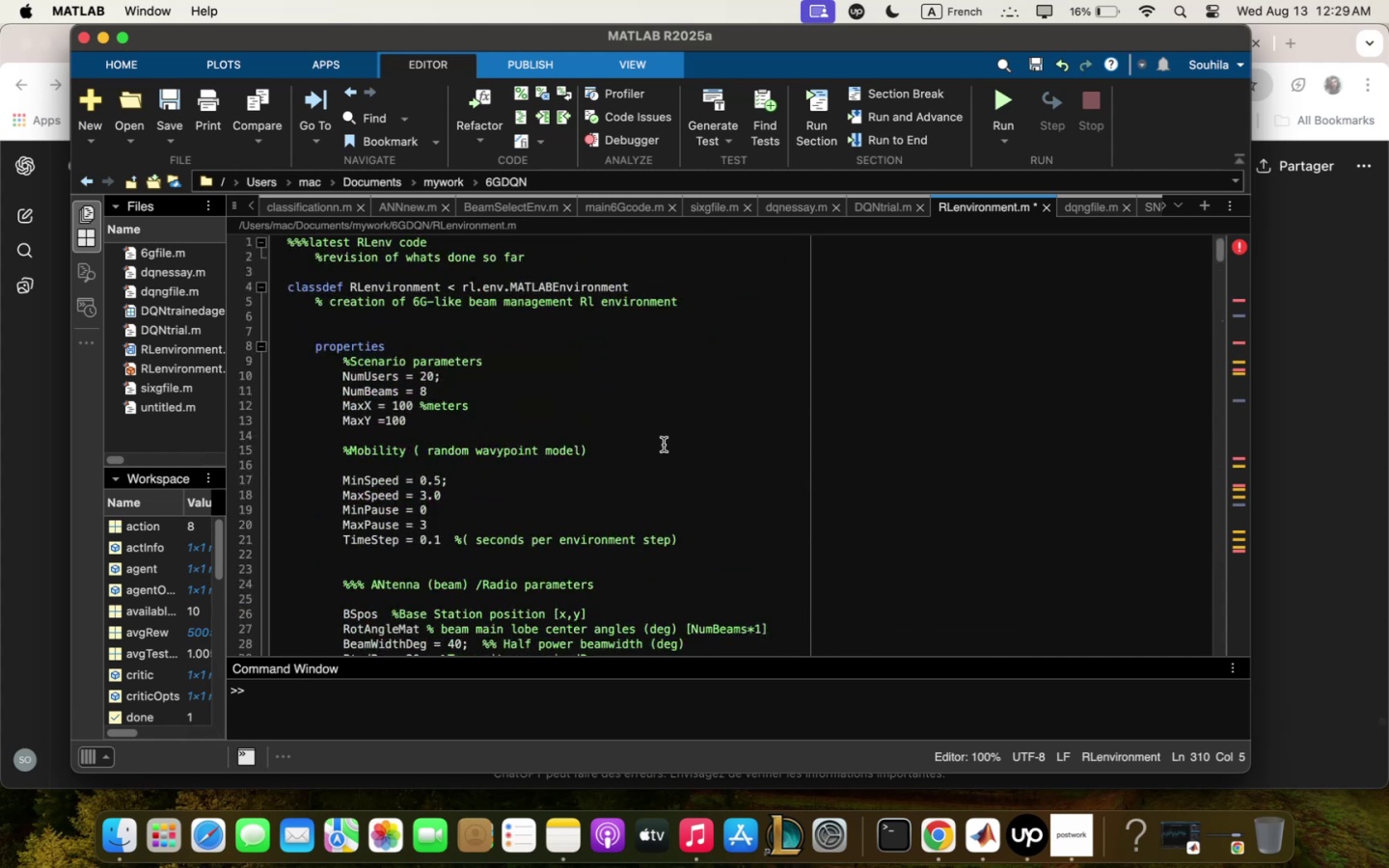 
scroll: coordinate [666, 448], scroll_direction: down, amount: 136.0
 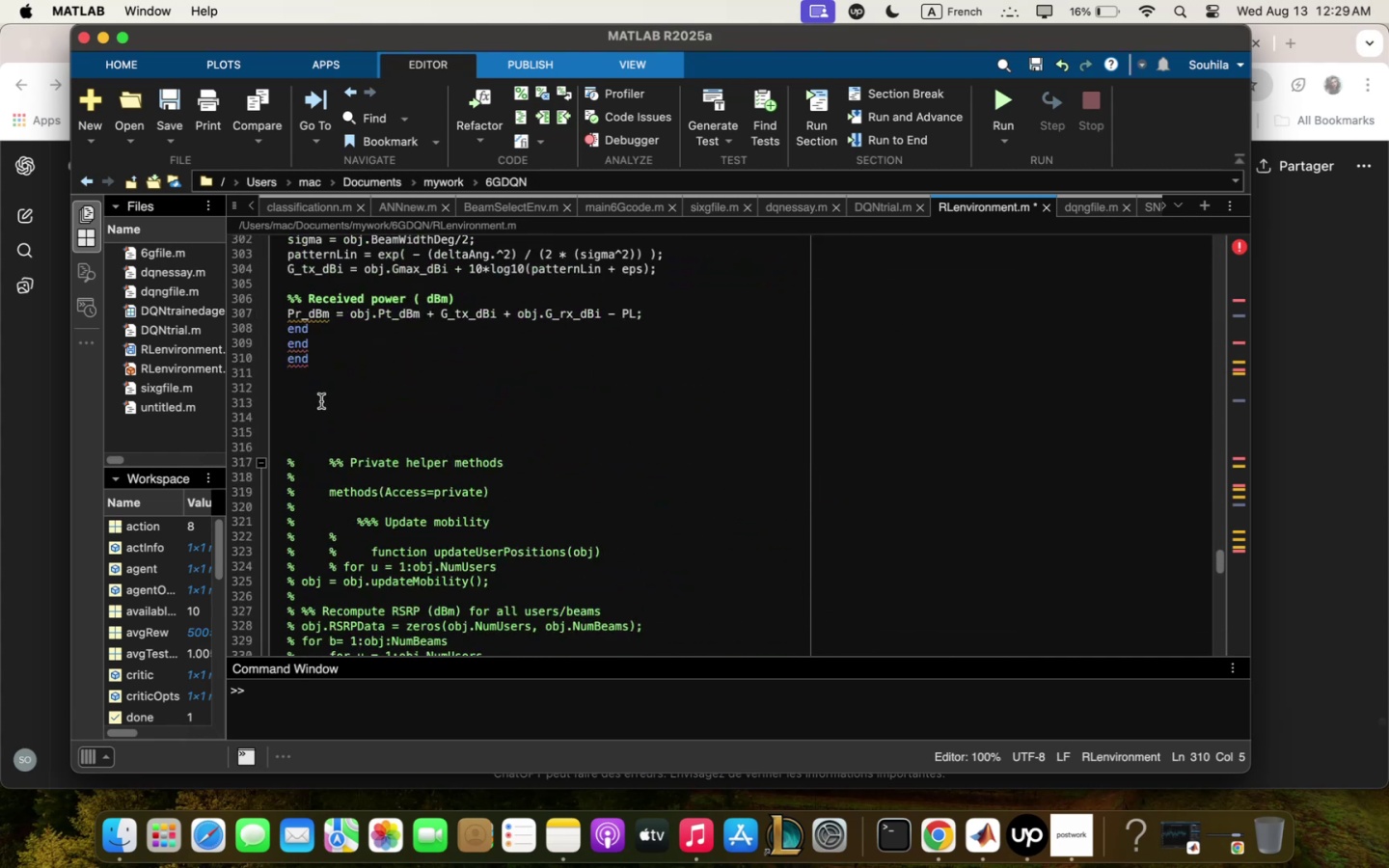 
left_click_drag(start_coordinate=[303, 413], to_coordinate=[368, 837])
 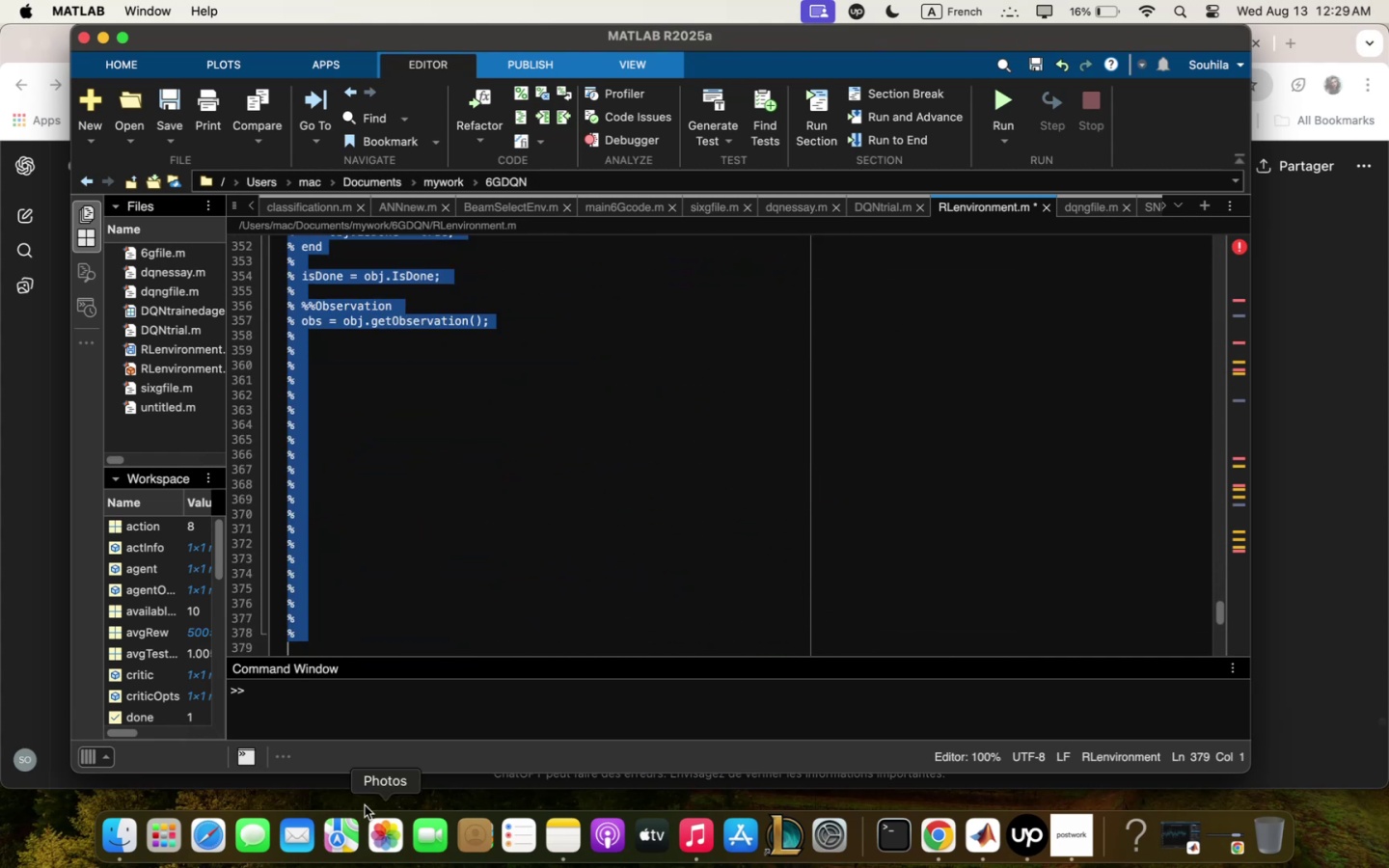 
key(Backspace)
 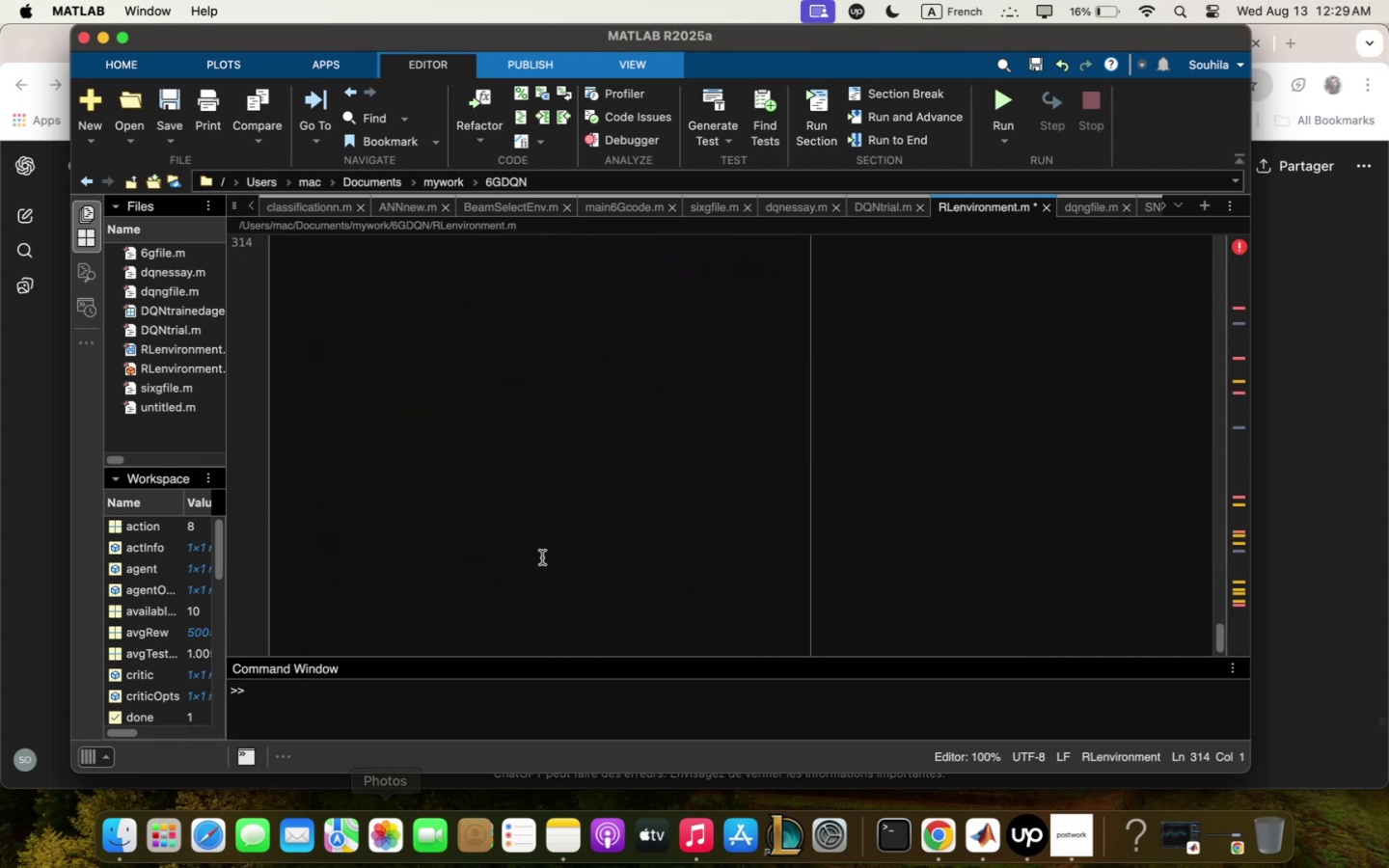 
scroll: coordinate [569, 513], scroll_direction: up, amount: 168.0
 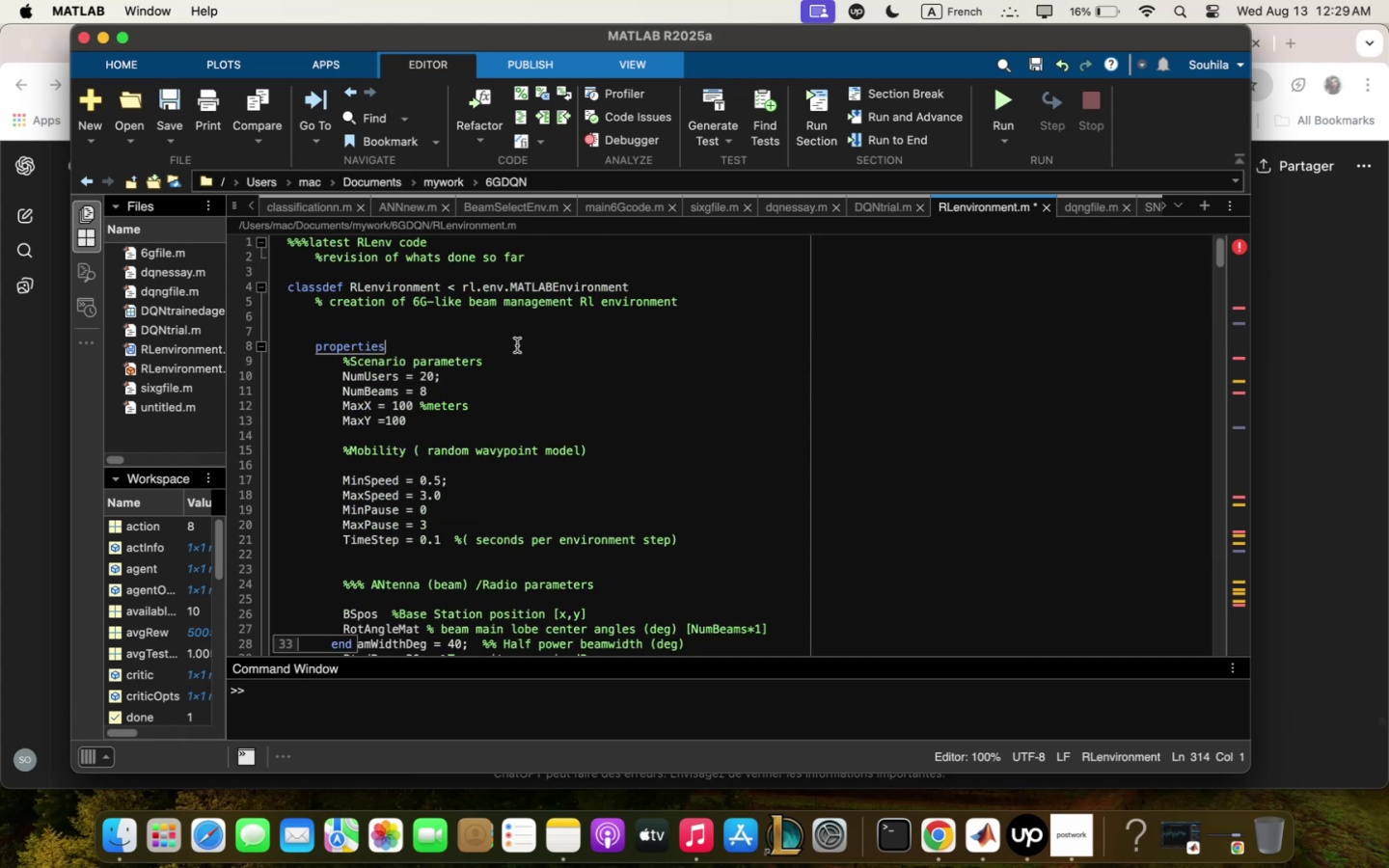 
left_click([517, 345])
 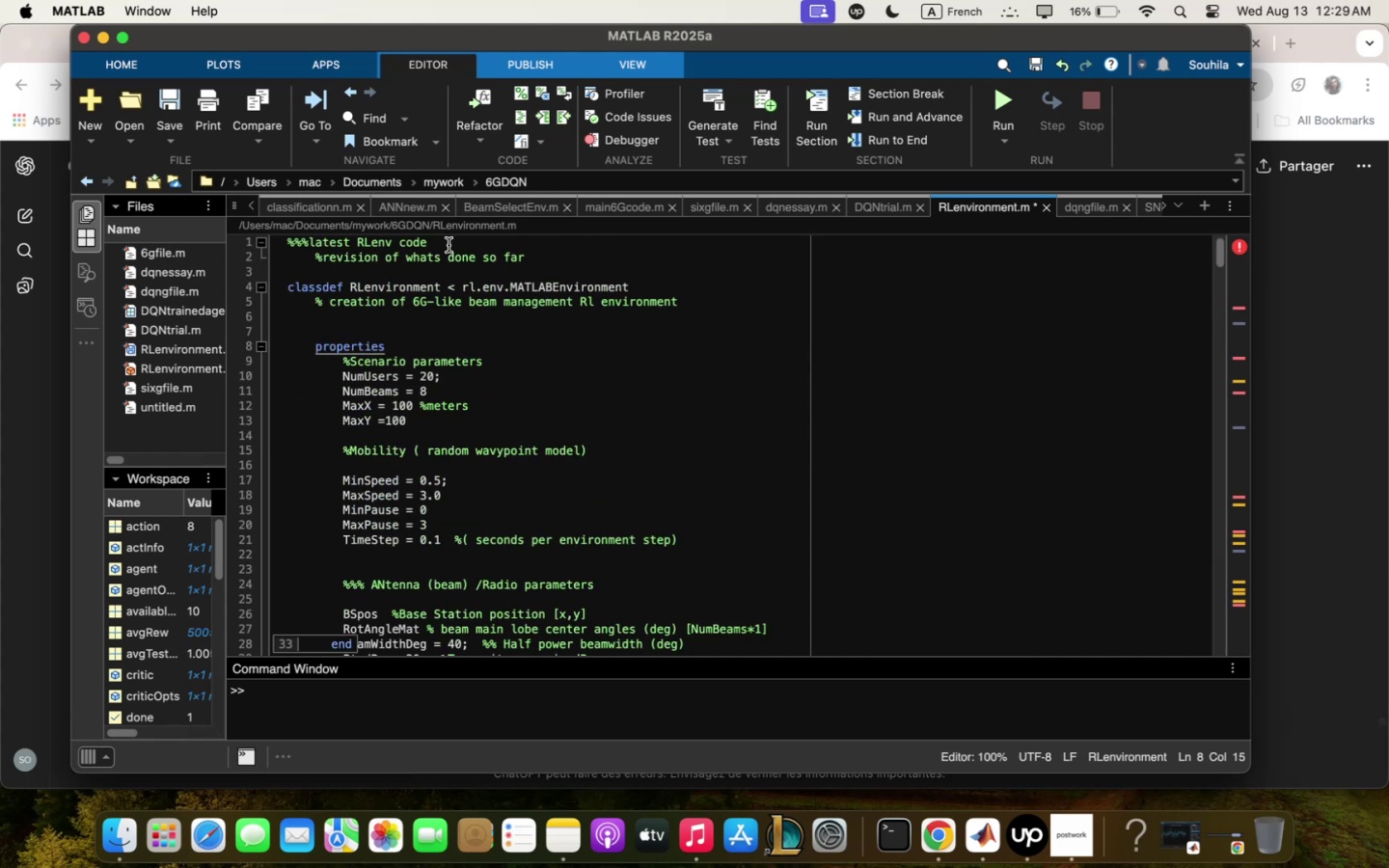 
left_click_drag(start_coordinate=[446, 242], to_coordinate=[224, 222])
 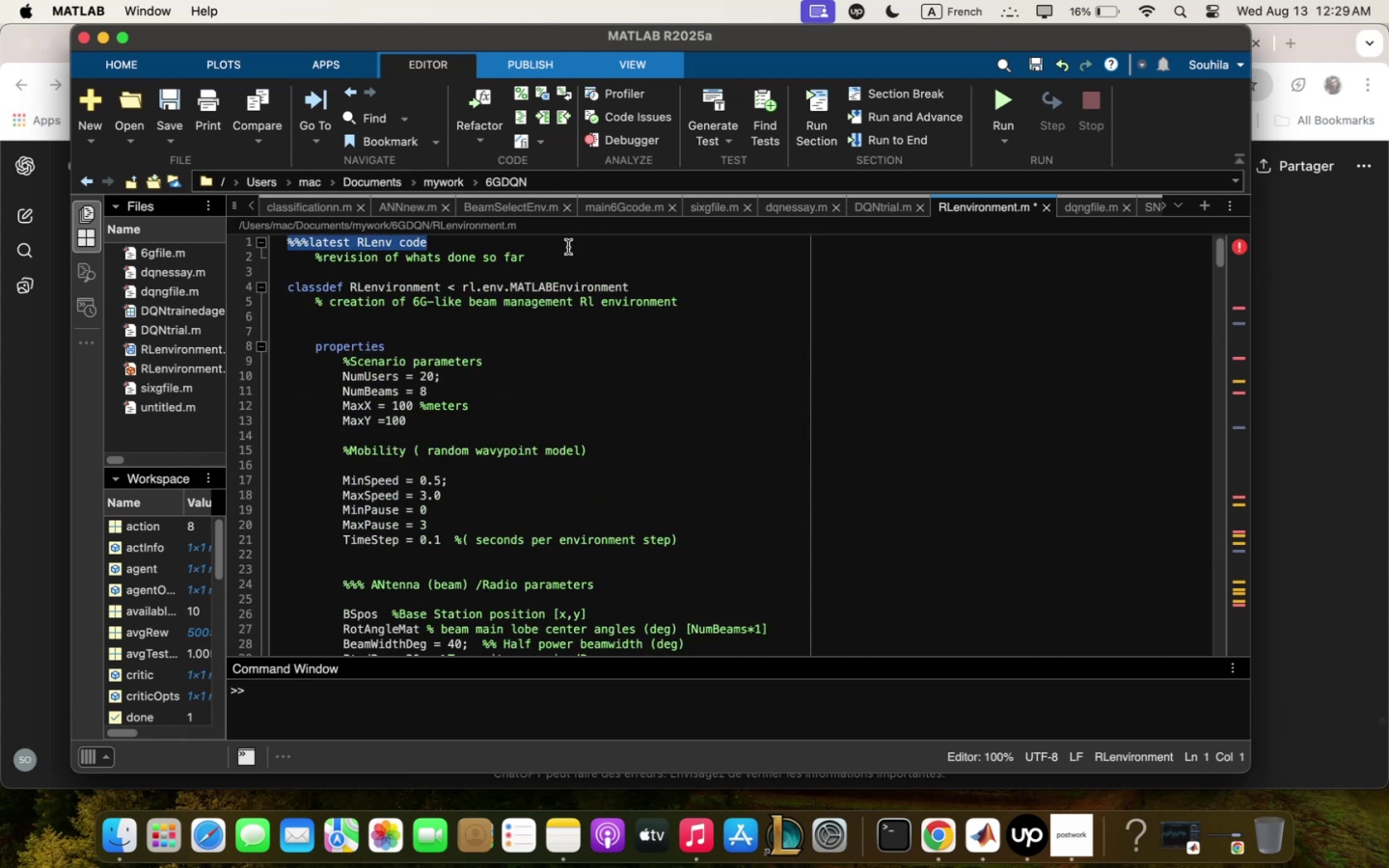 
left_click_drag(start_coordinate=[566, 251], to_coordinate=[323, 259])
 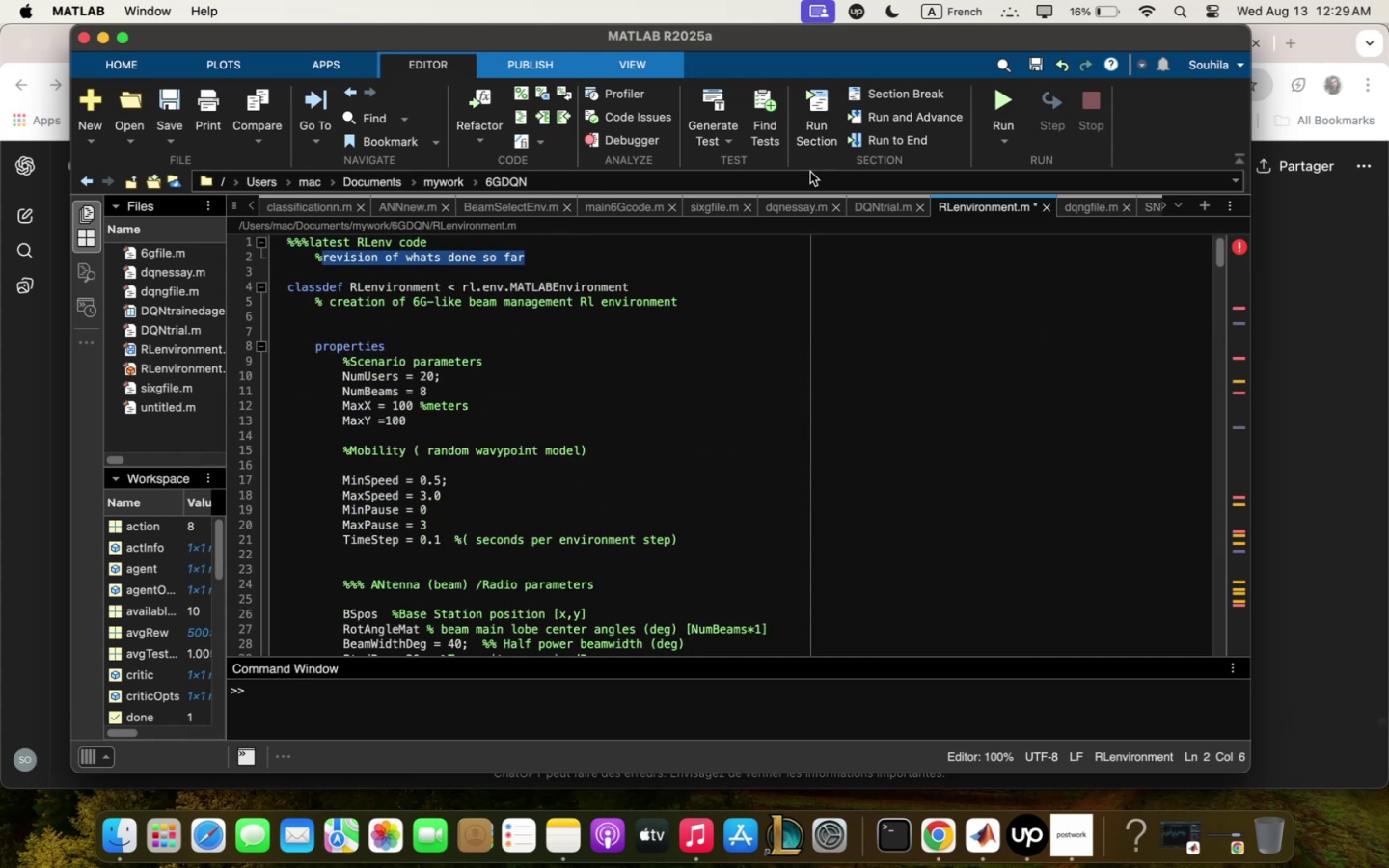 
type(Co;pletem)
key(Backspace)
type(d< ti;e f)
key(Backspace)
type(for DAN integrqtion qnd proper )
key(Backspace)
key(Backspace)
 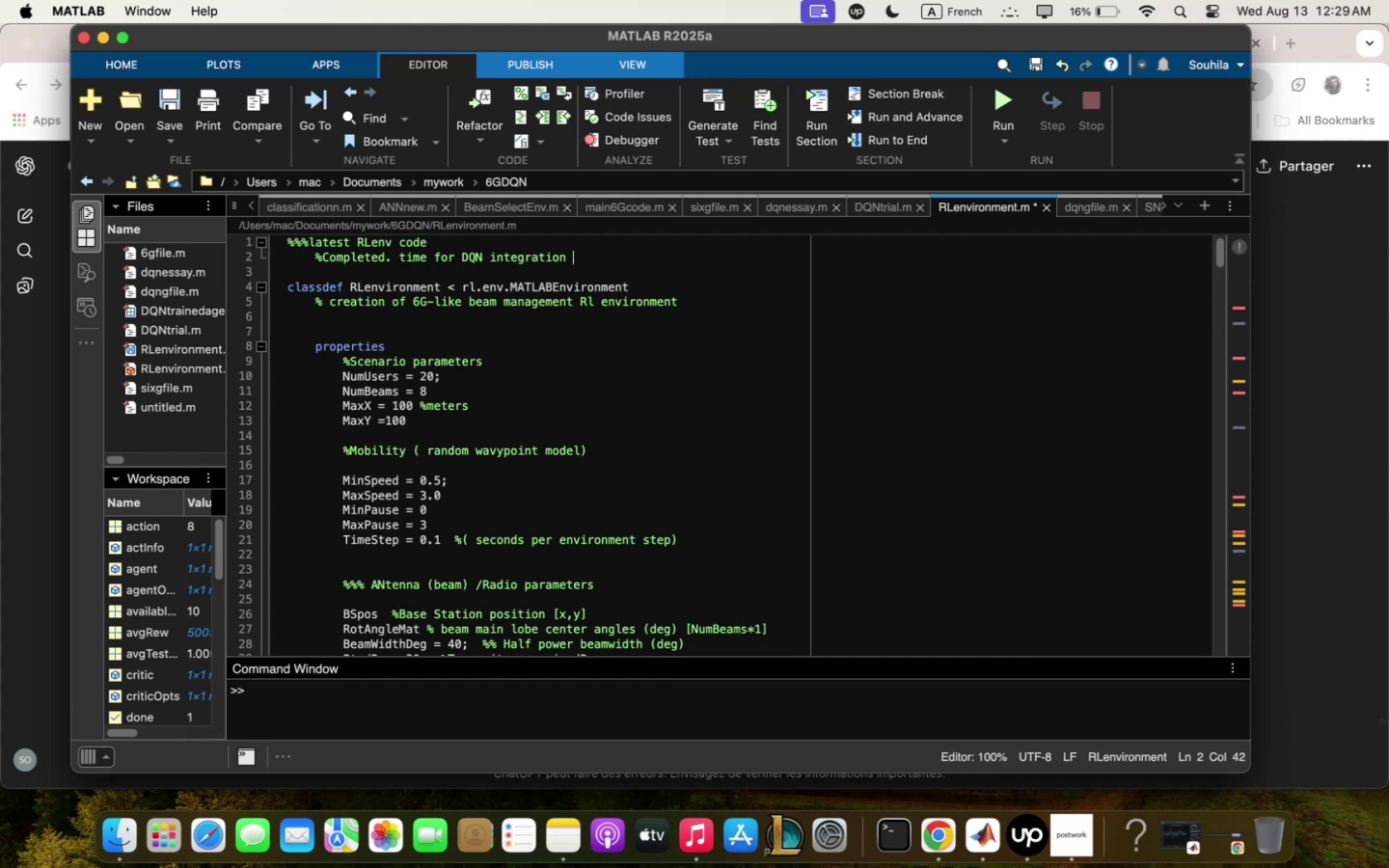 
left_click([172, 103])
 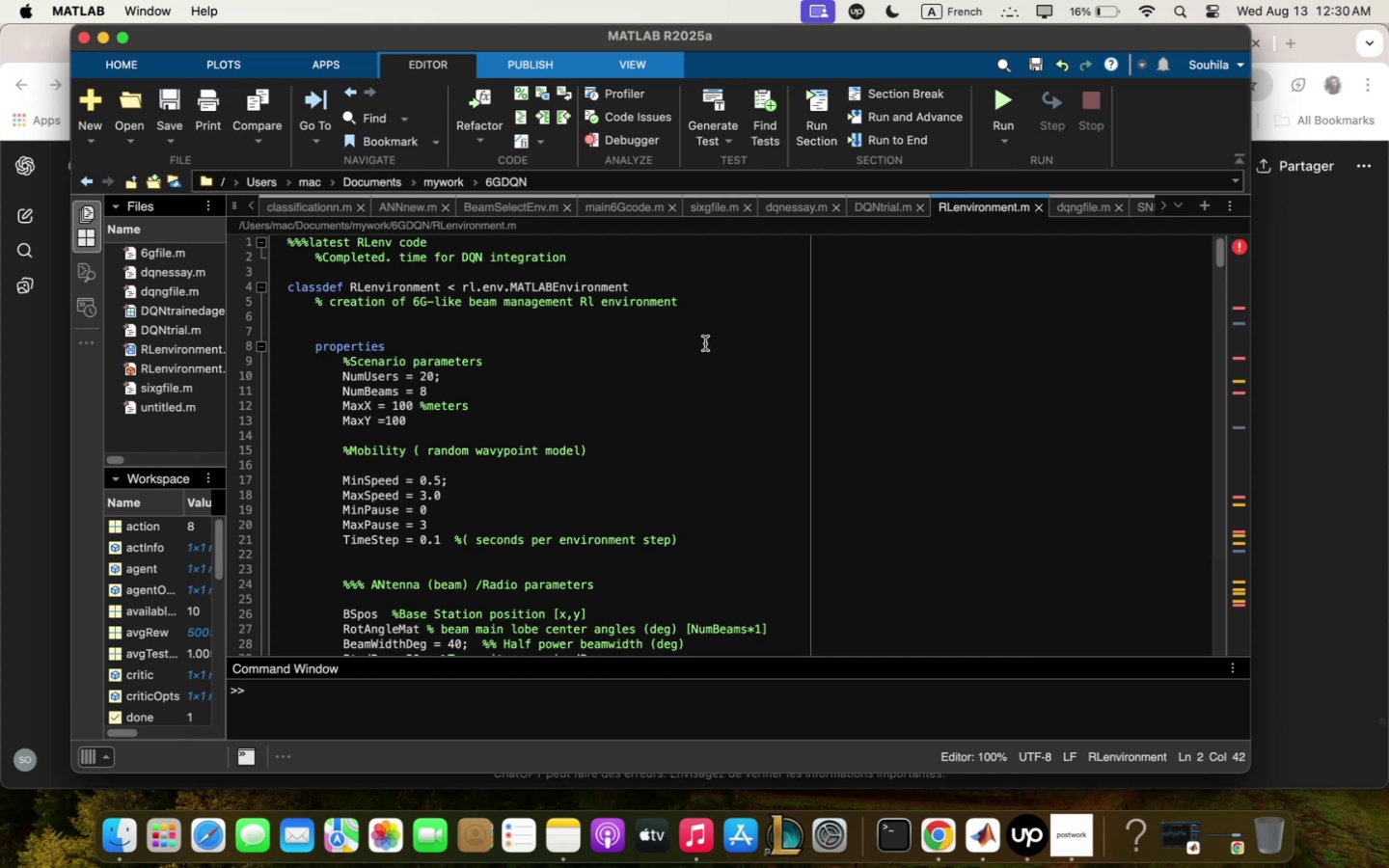 
scroll: coordinate [705, 342], scroll_direction: down, amount: 2.0
 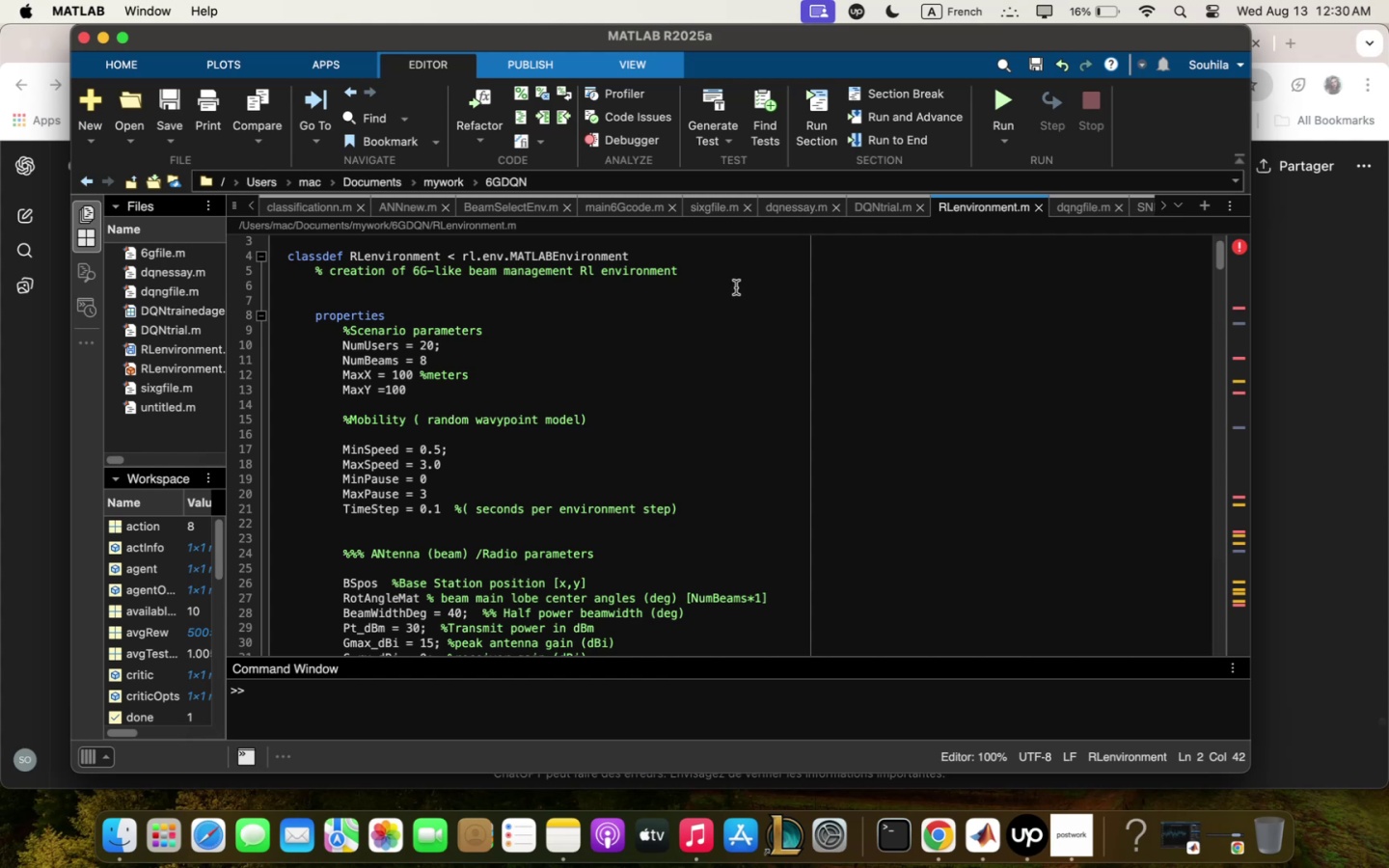 
wait(7.15)
 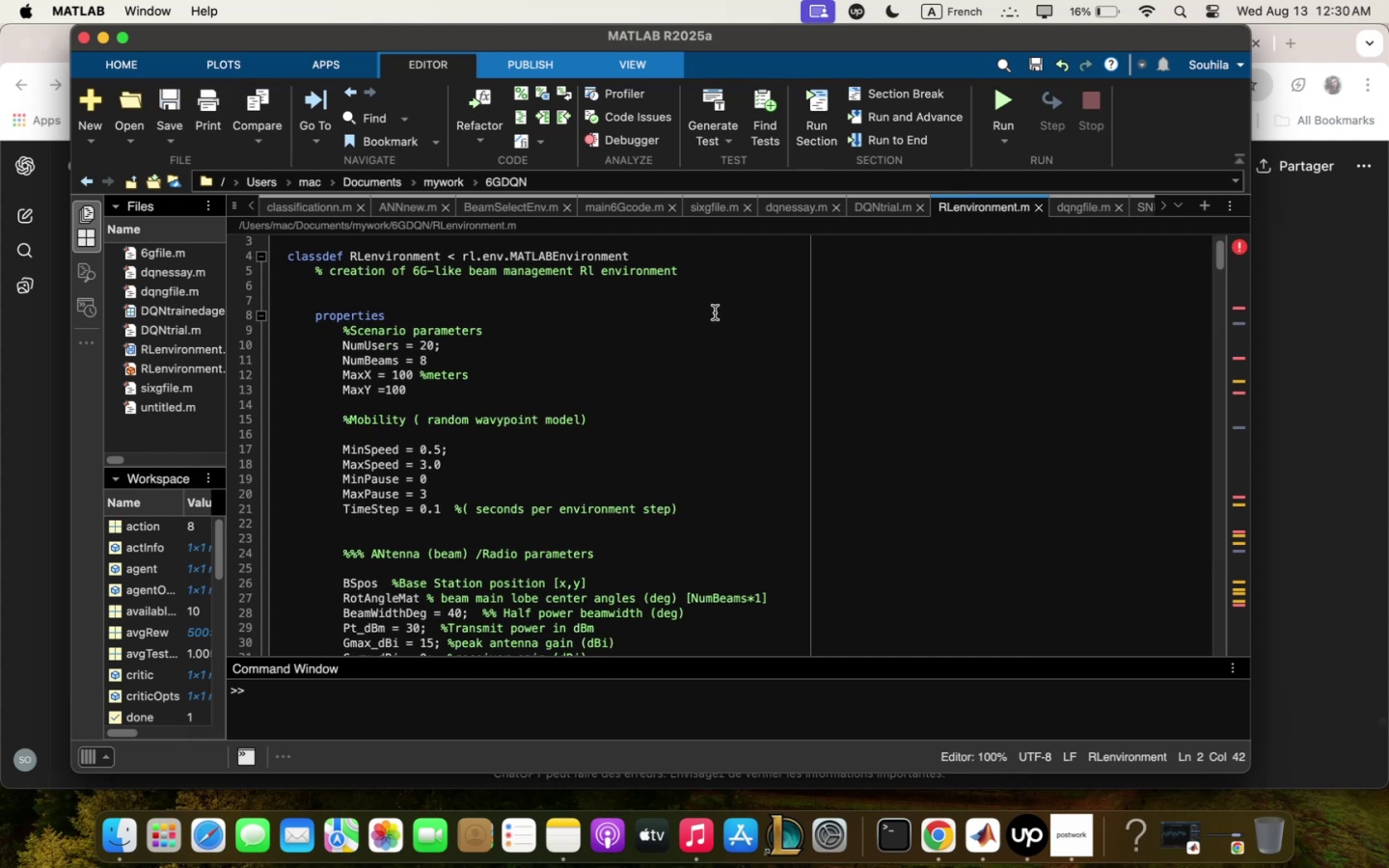 
scroll: coordinate [815, 430], scroll_direction: up, amount: 16.0
 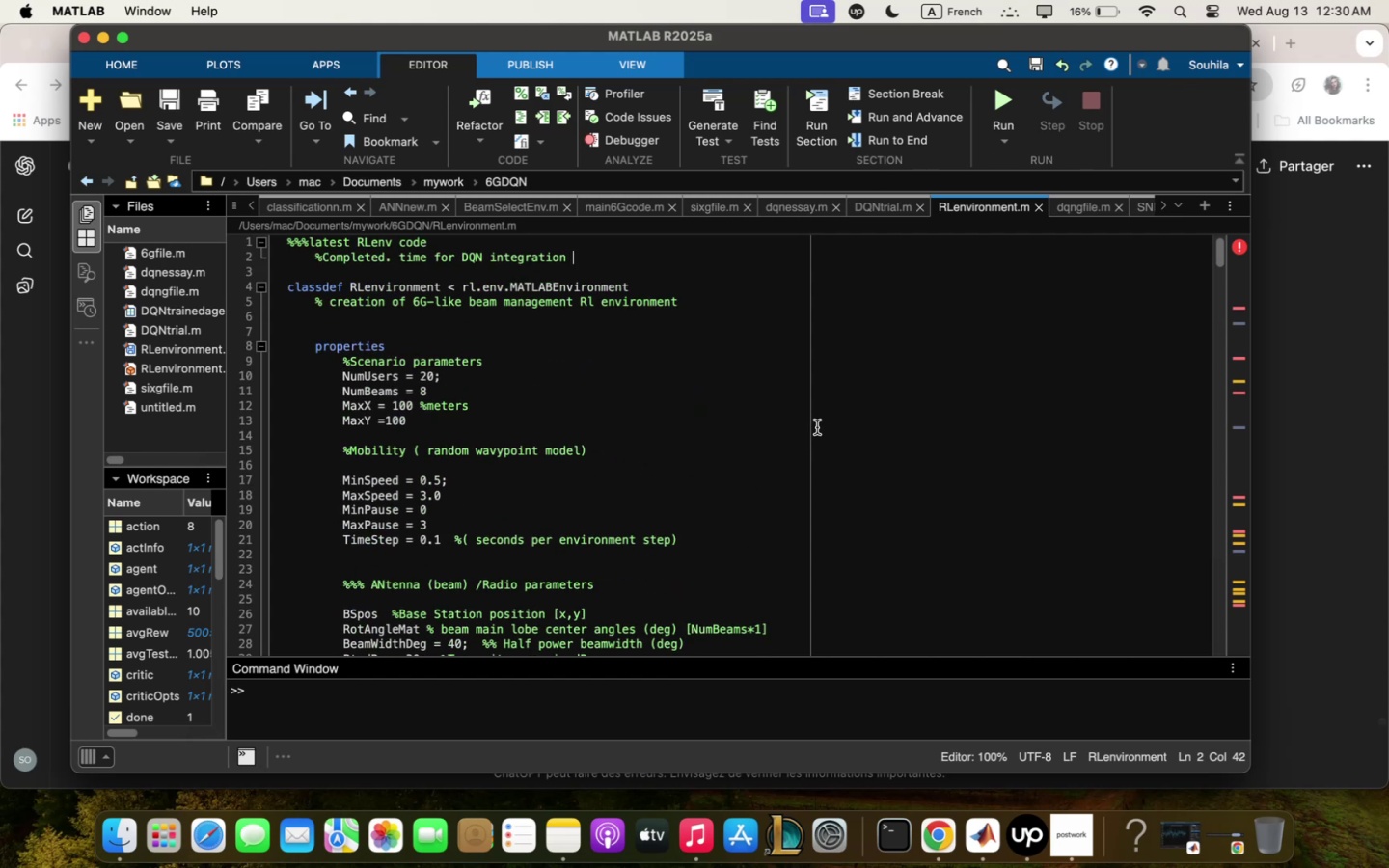 
scroll: coordinate [819, 425], scroll_direction: down, amount: 25.0
 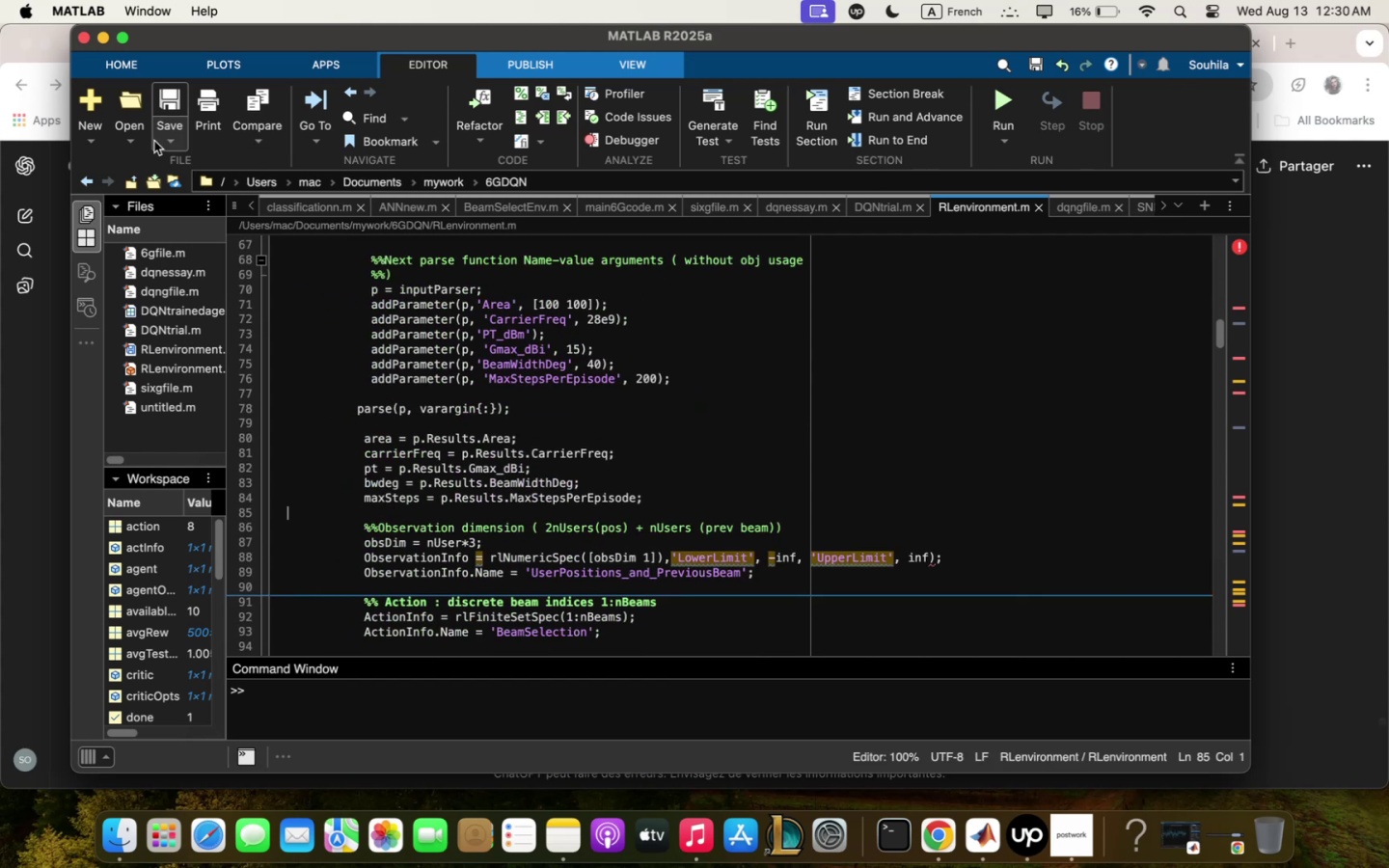 
left_click([166, 100])
 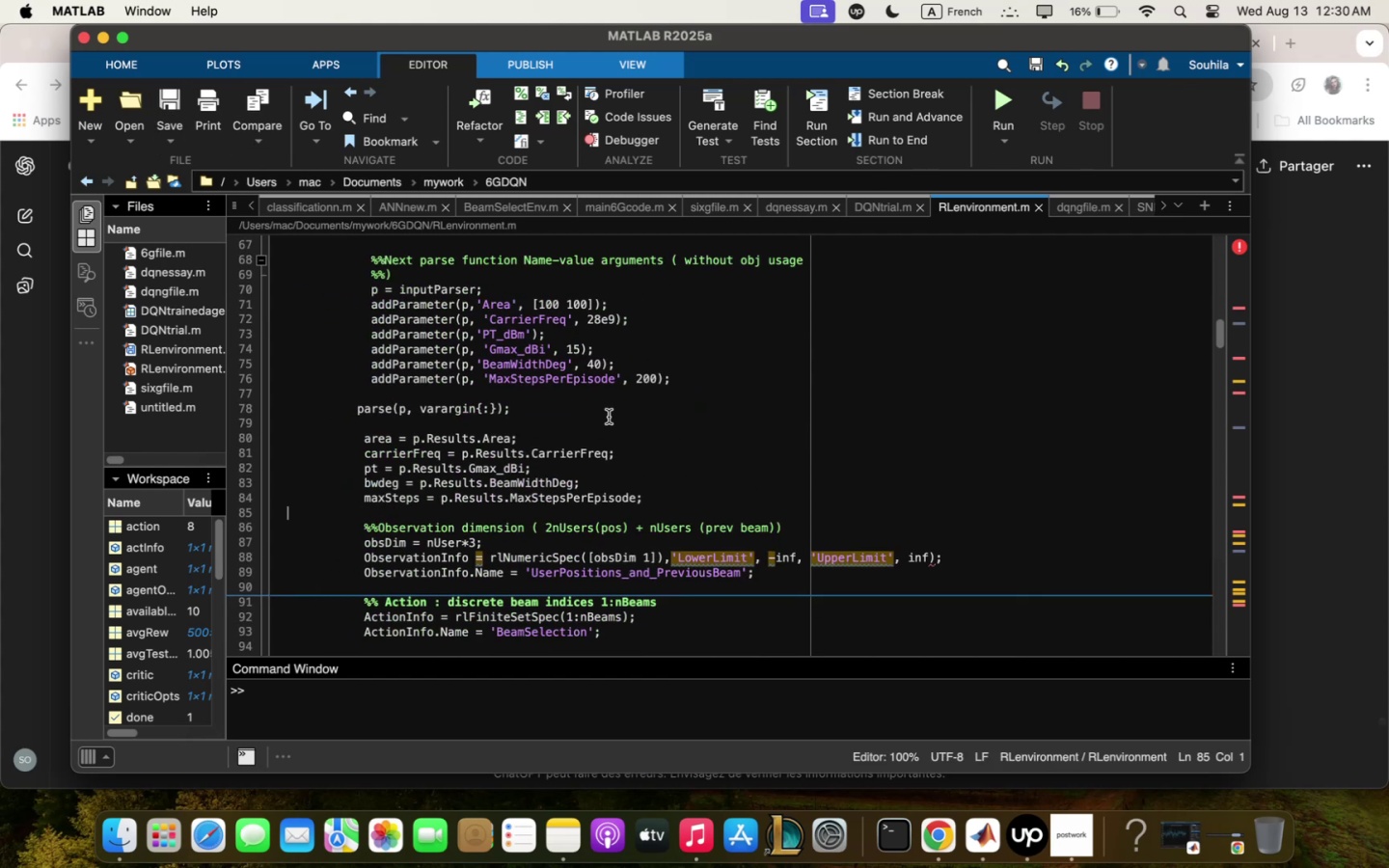 
left_click([610, 419])
 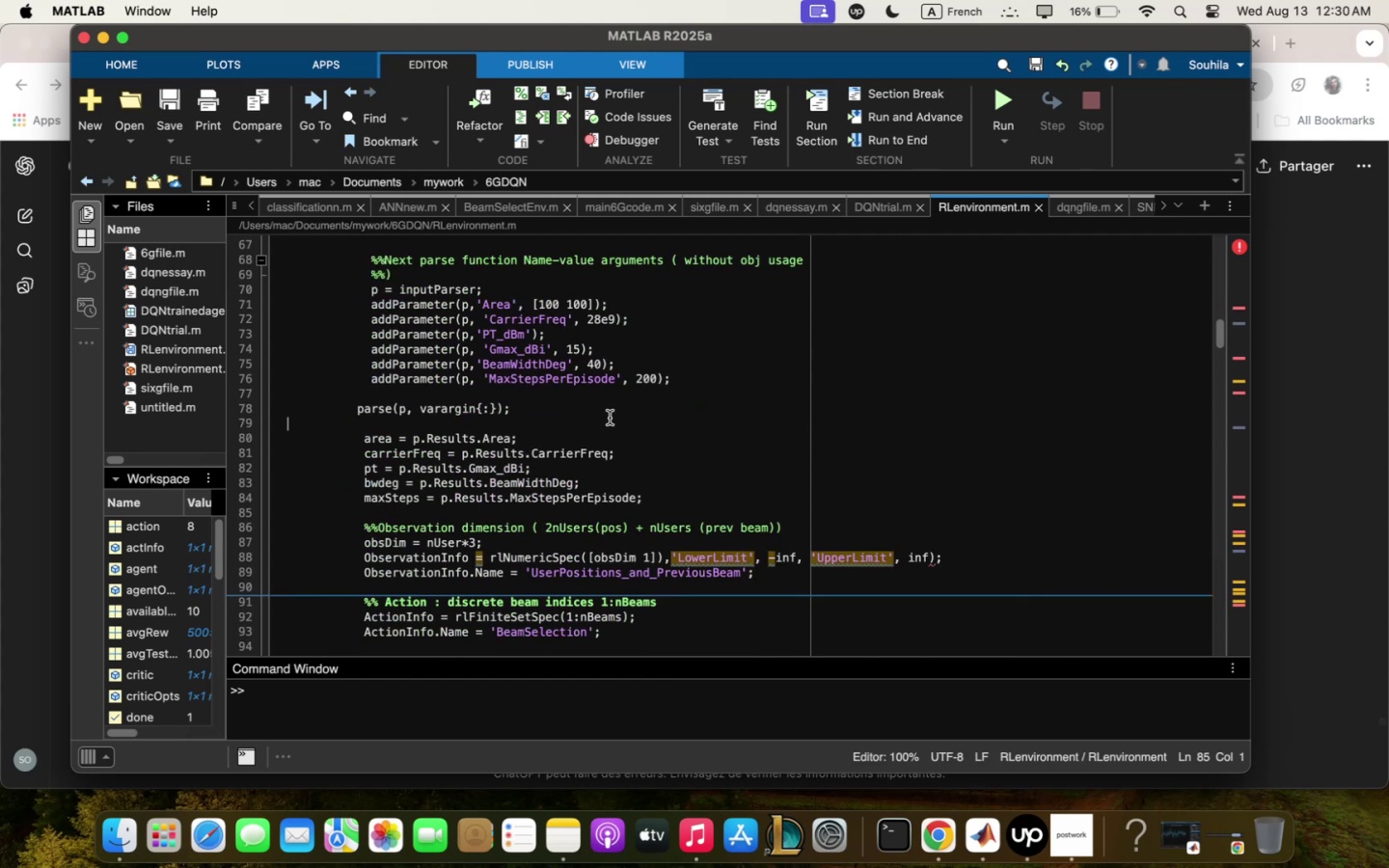 
key(Meta+Q)
 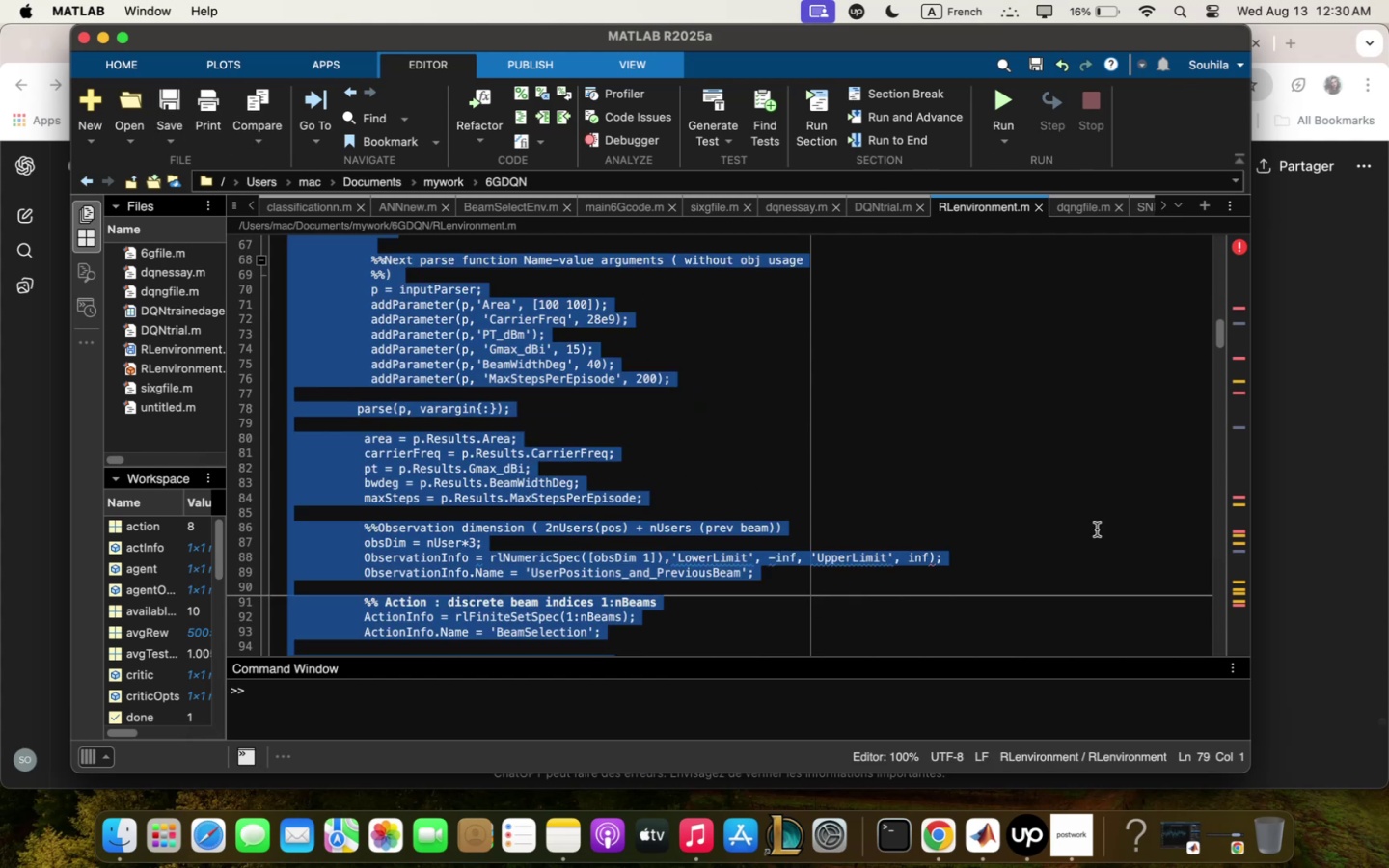 
key(Meta+C)
 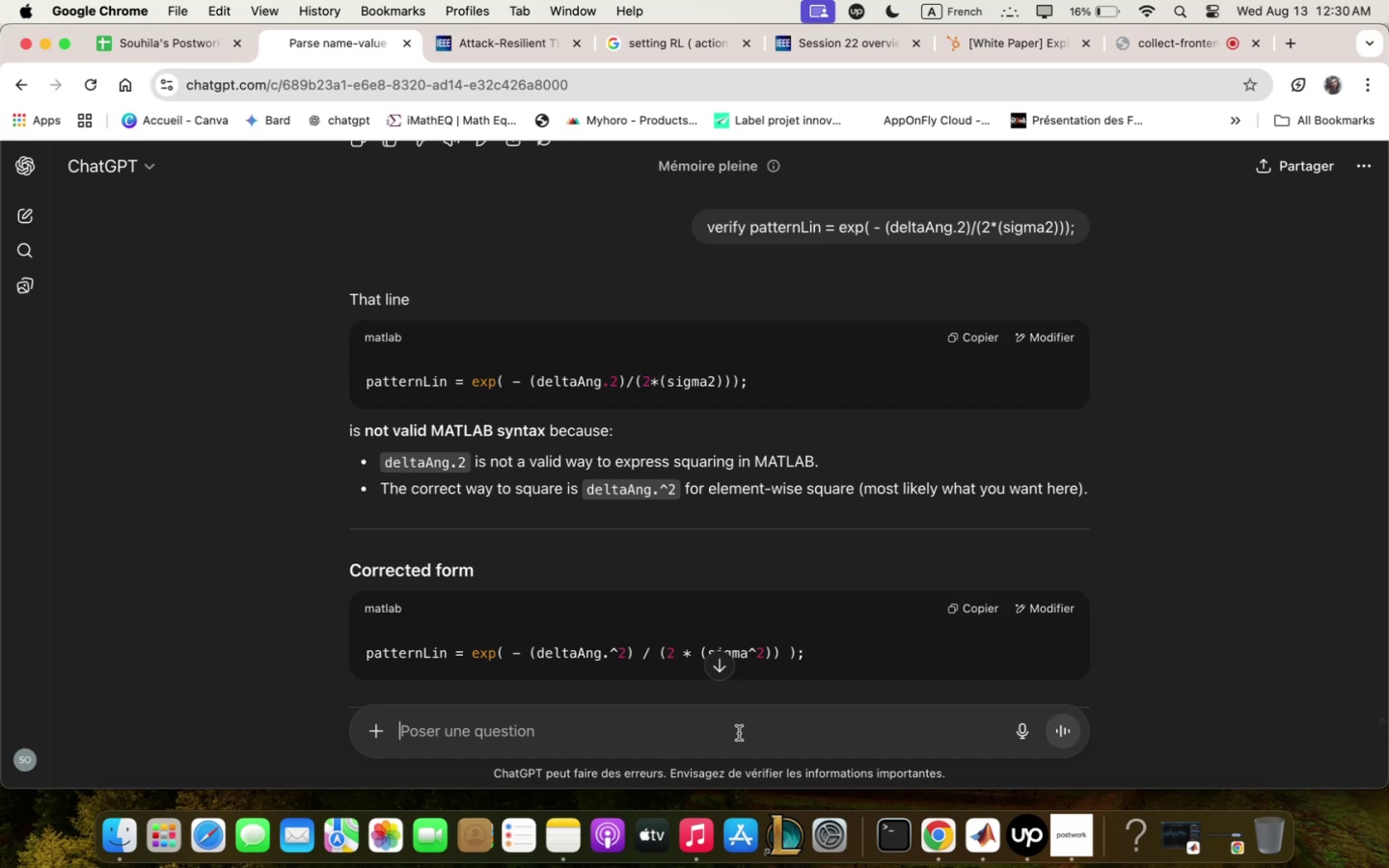 
type(verify .)
 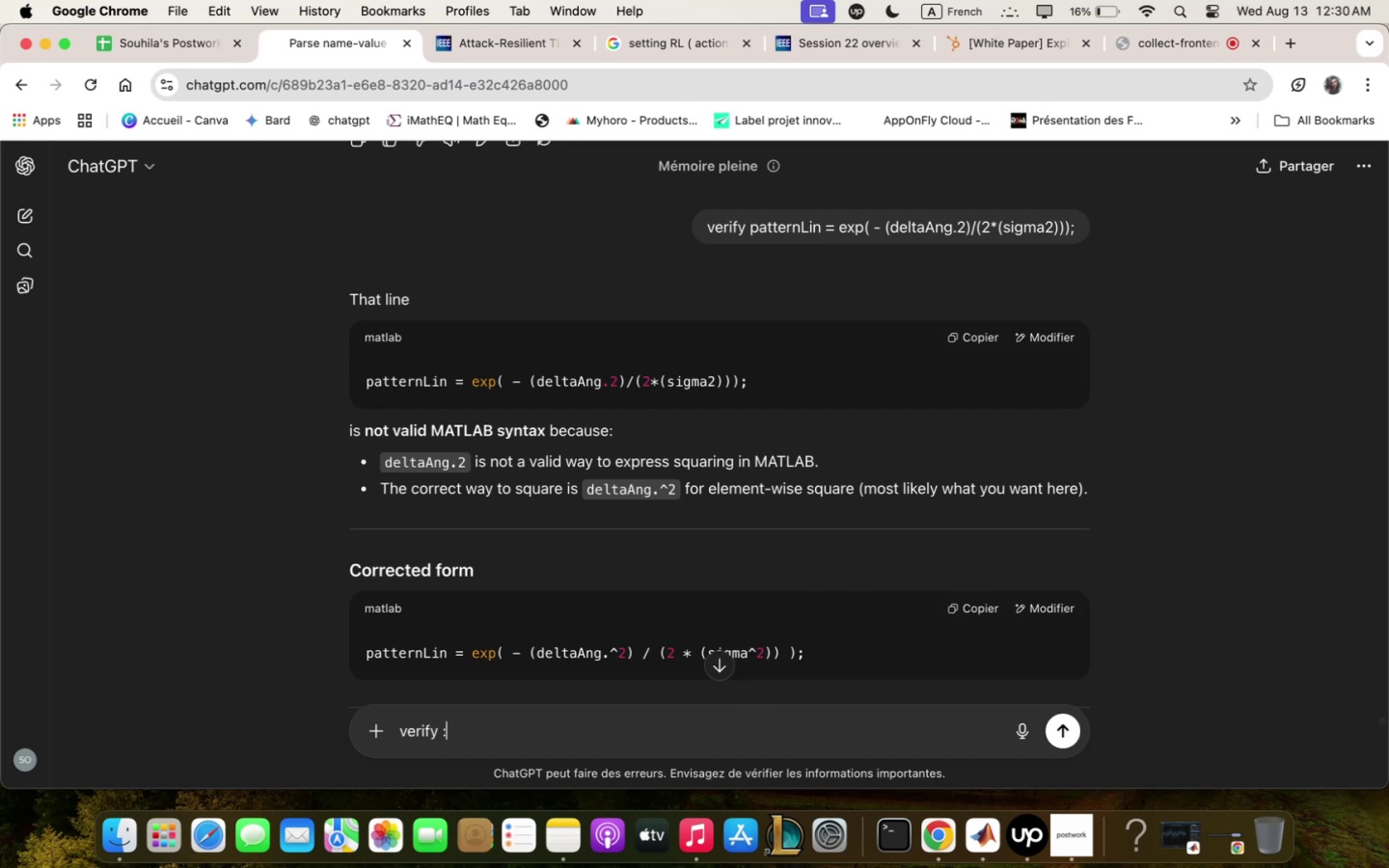 
key(Meta+CommandLeft)
 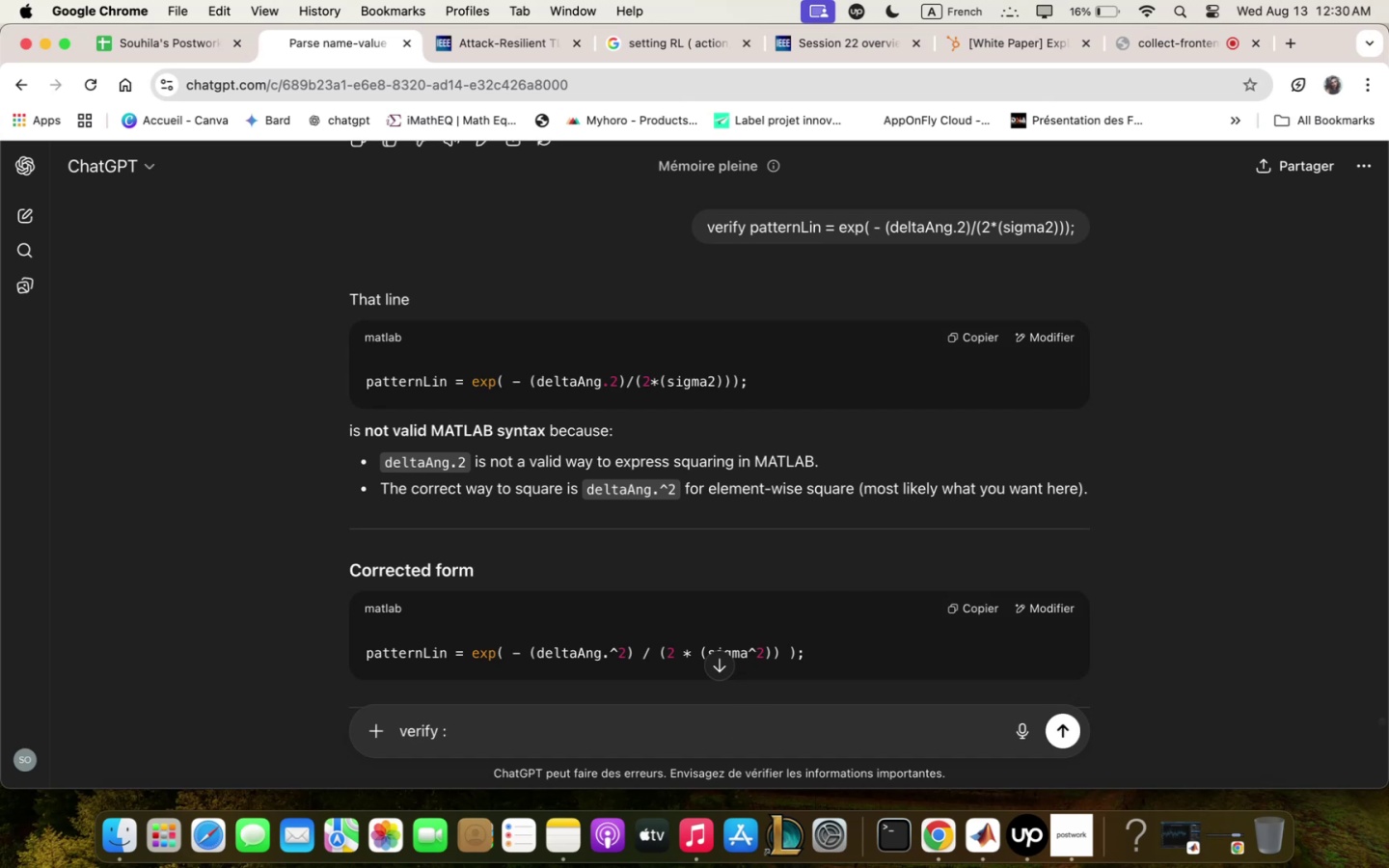 
key(Space)
 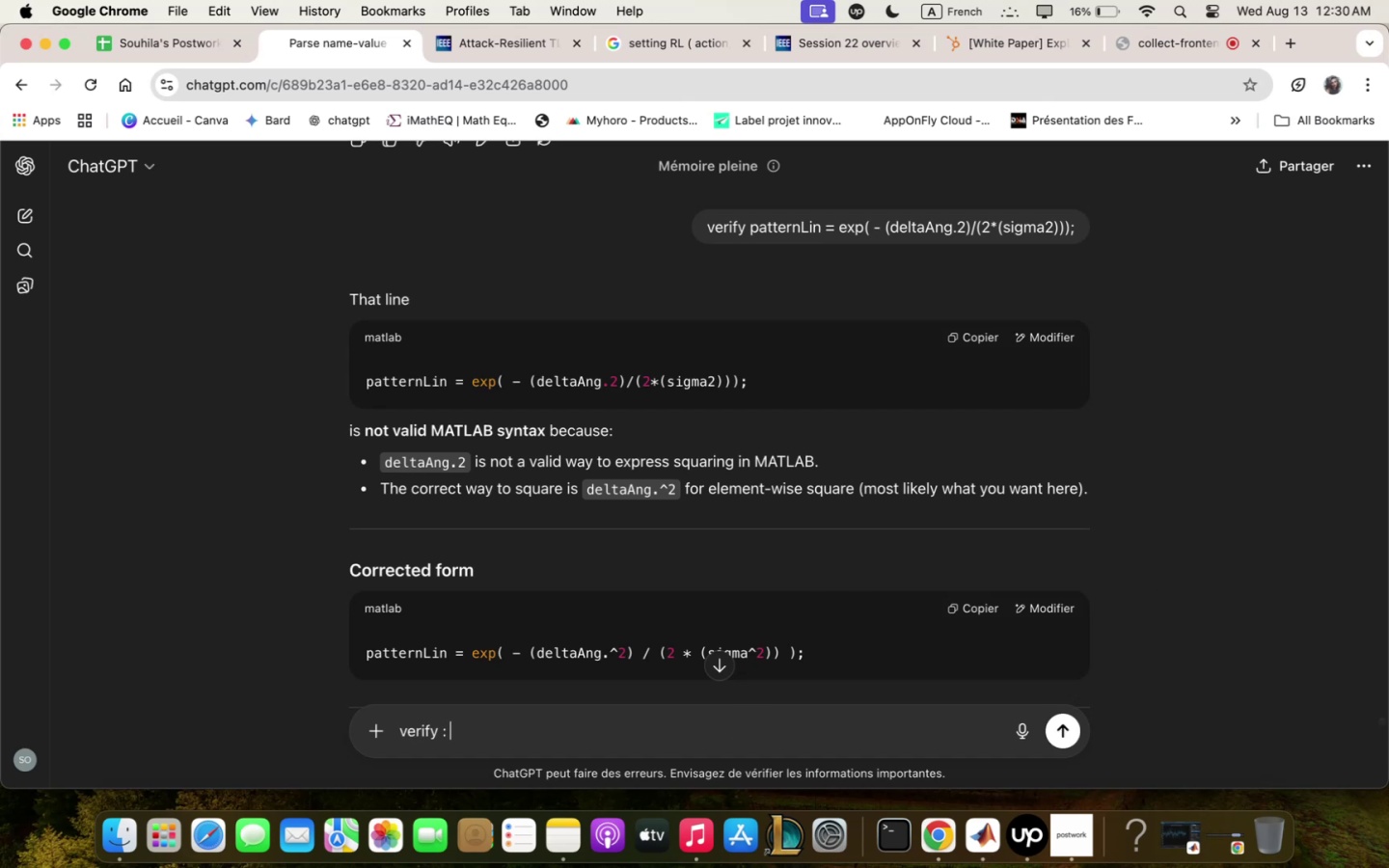 
key(Meta+CommandLeft)
 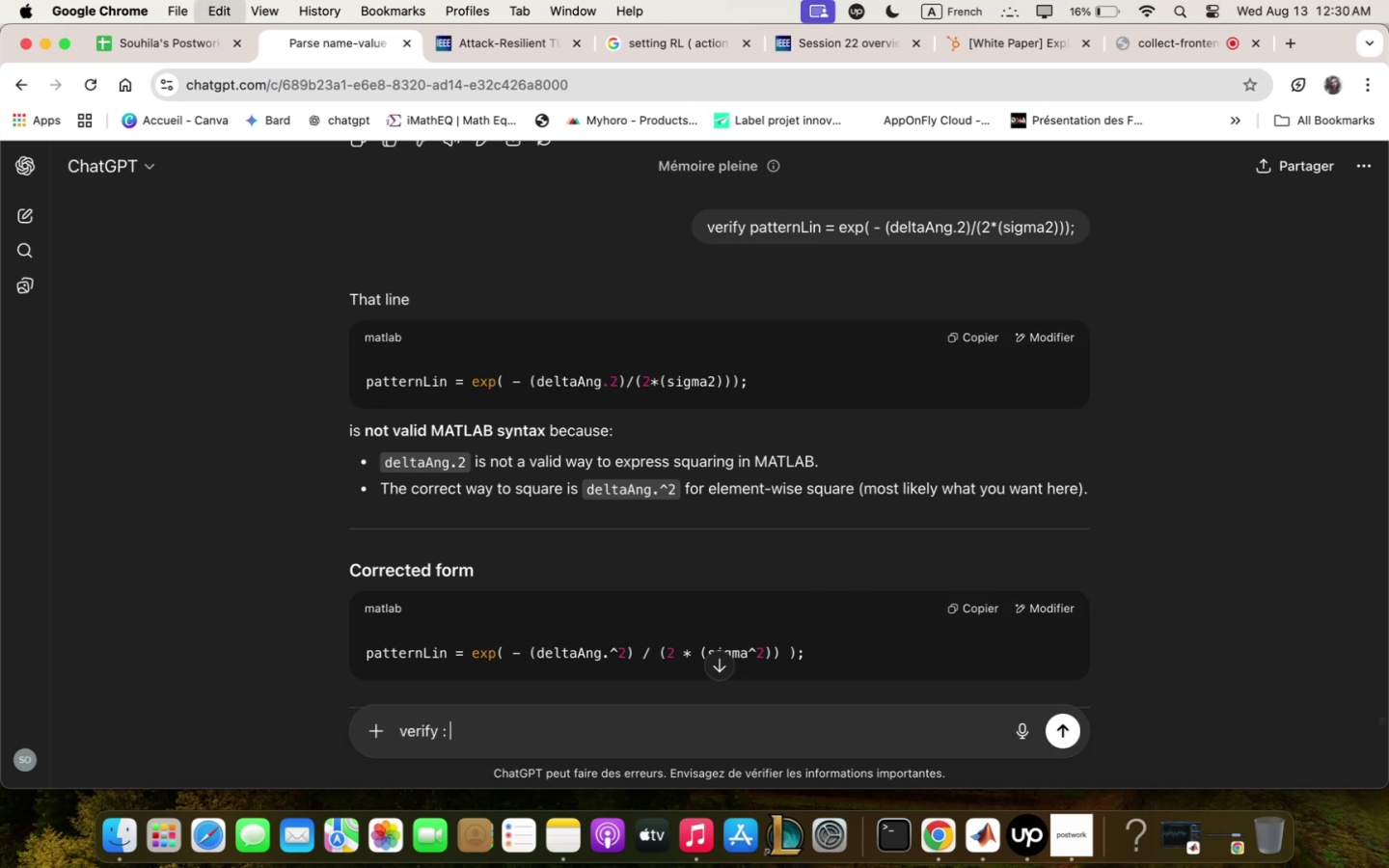 
key(Meta+V)
 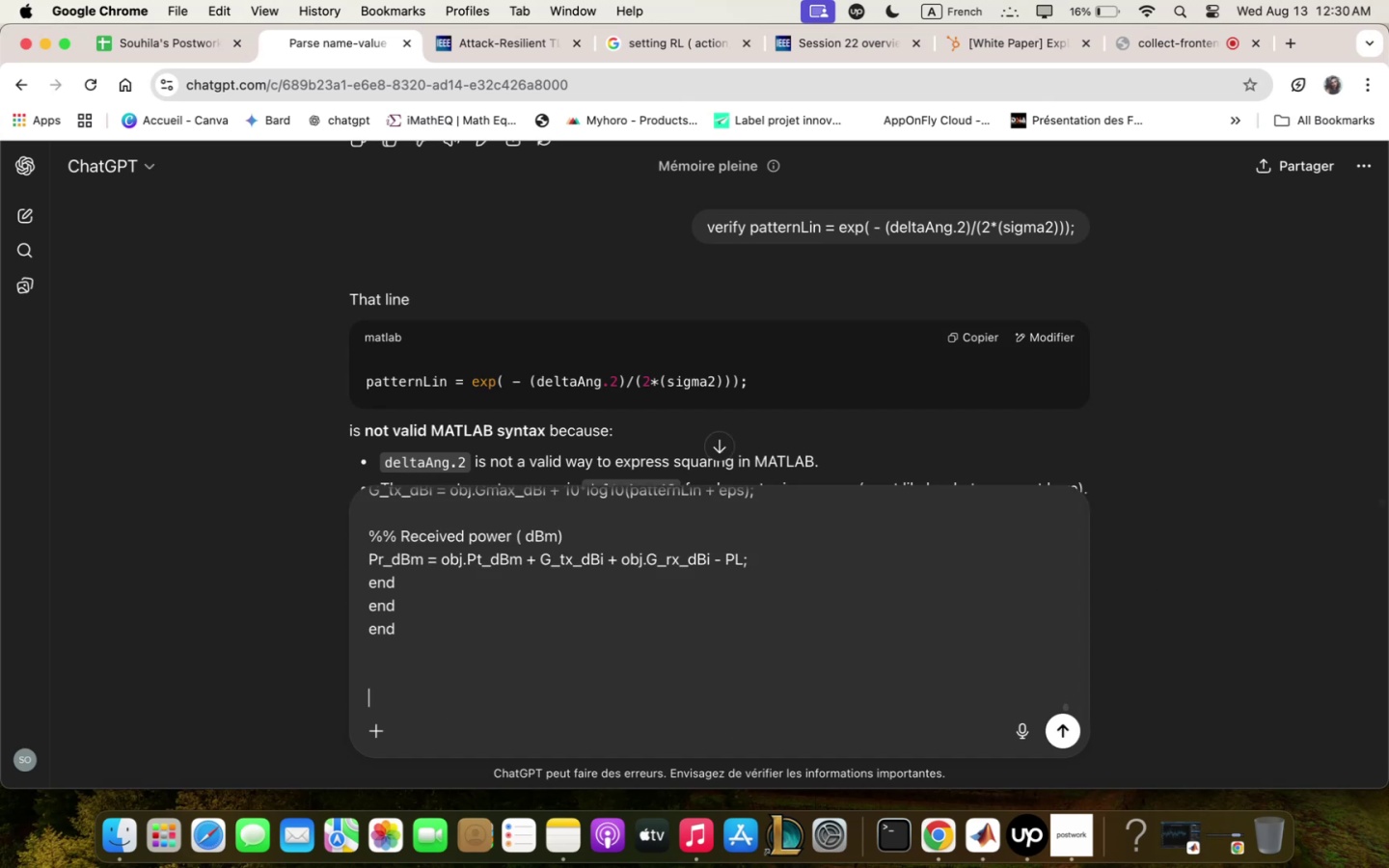 
key(Enter)
 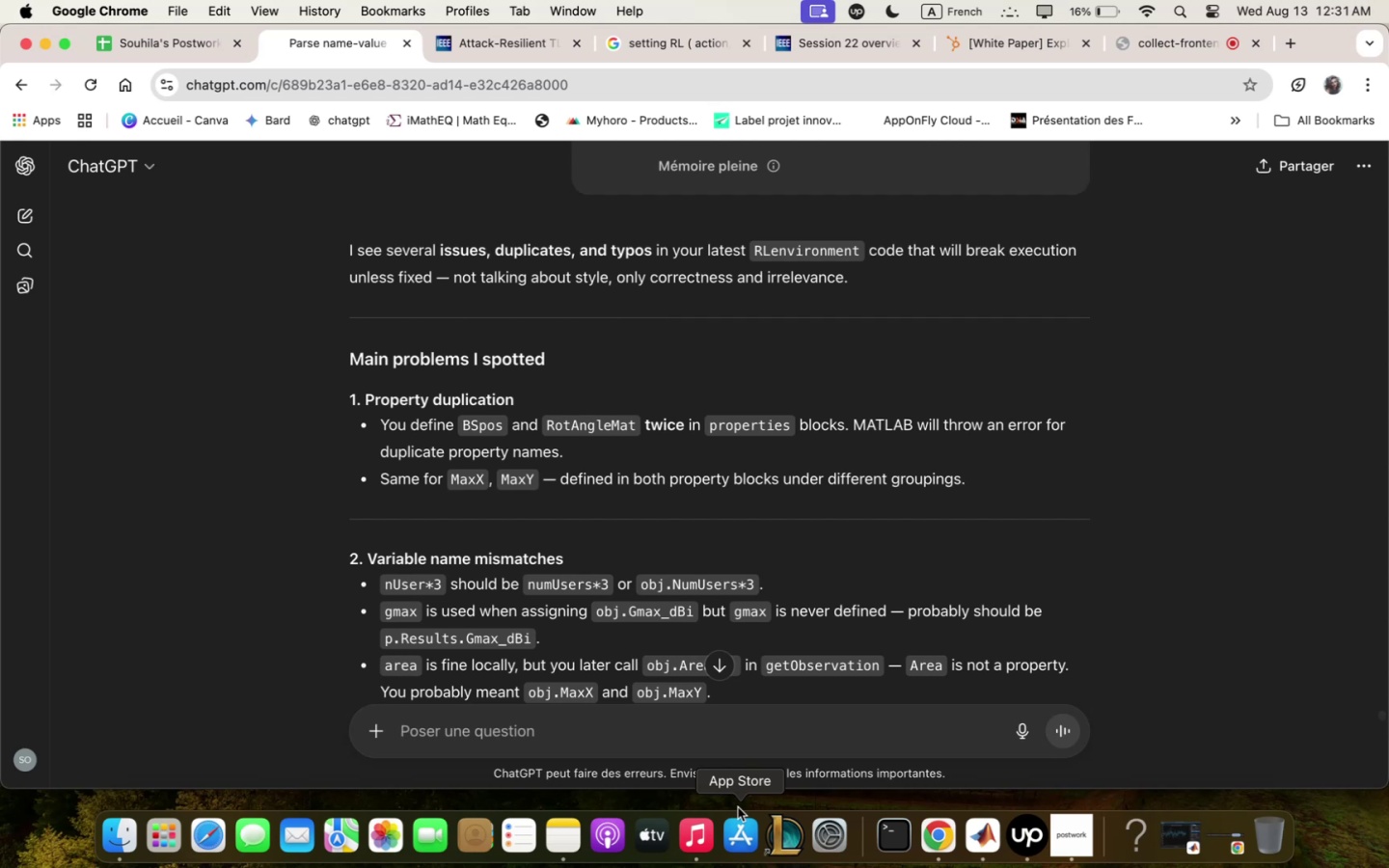 
wait(62.18)
 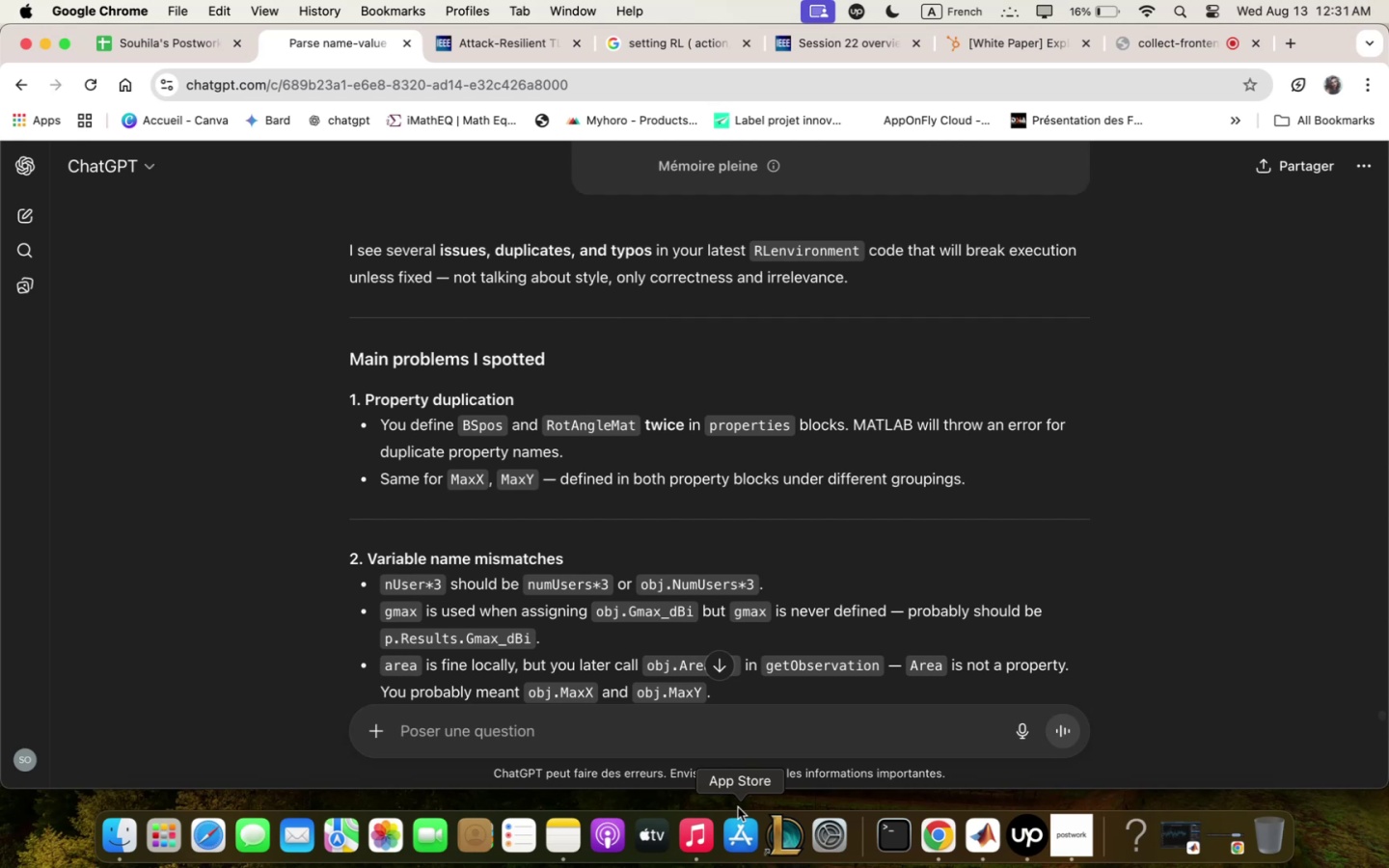 
scroll: coordinate [1048, 562], scroll_direction: down, amount: 5.0
 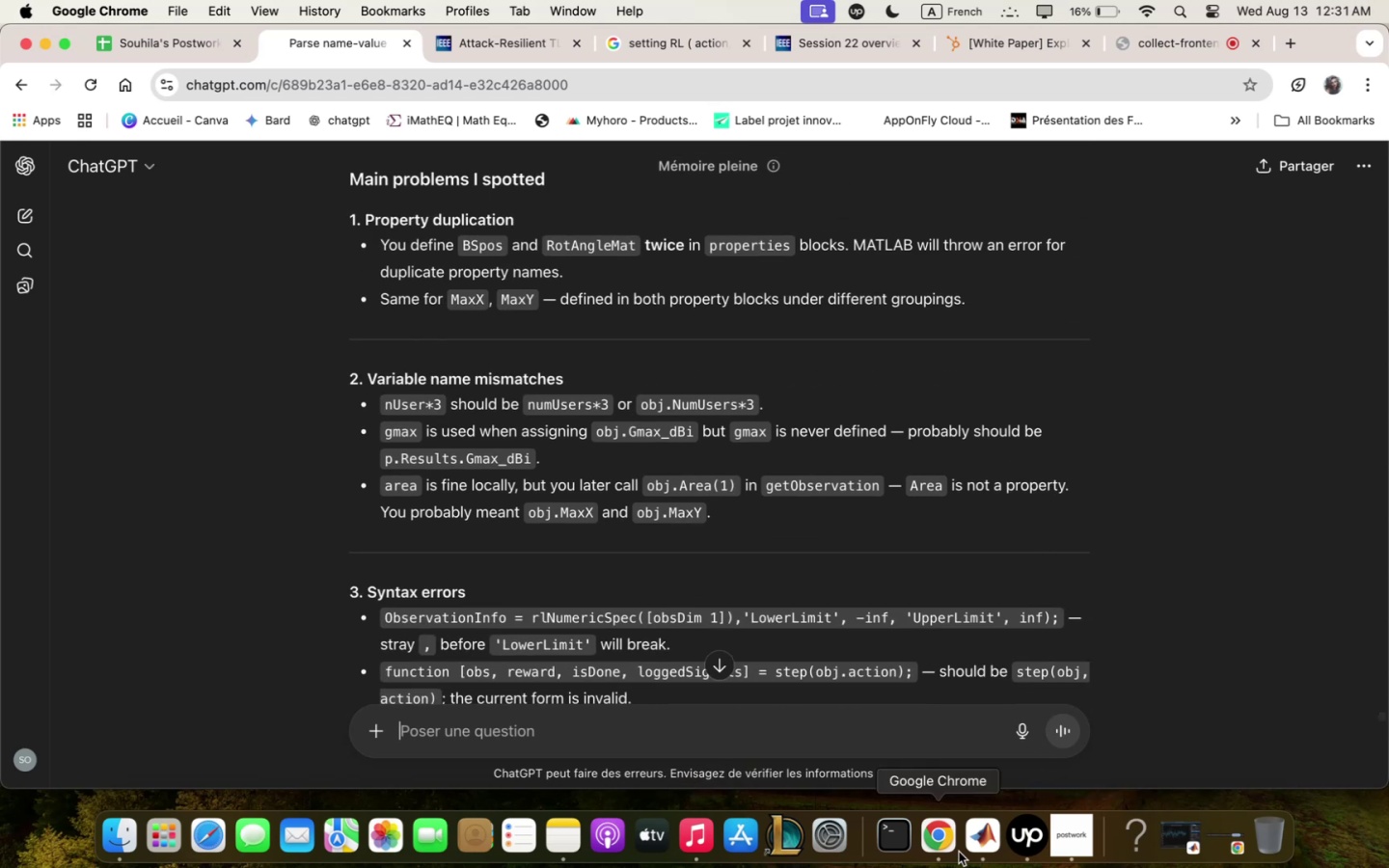 
left_click([967, 850])
 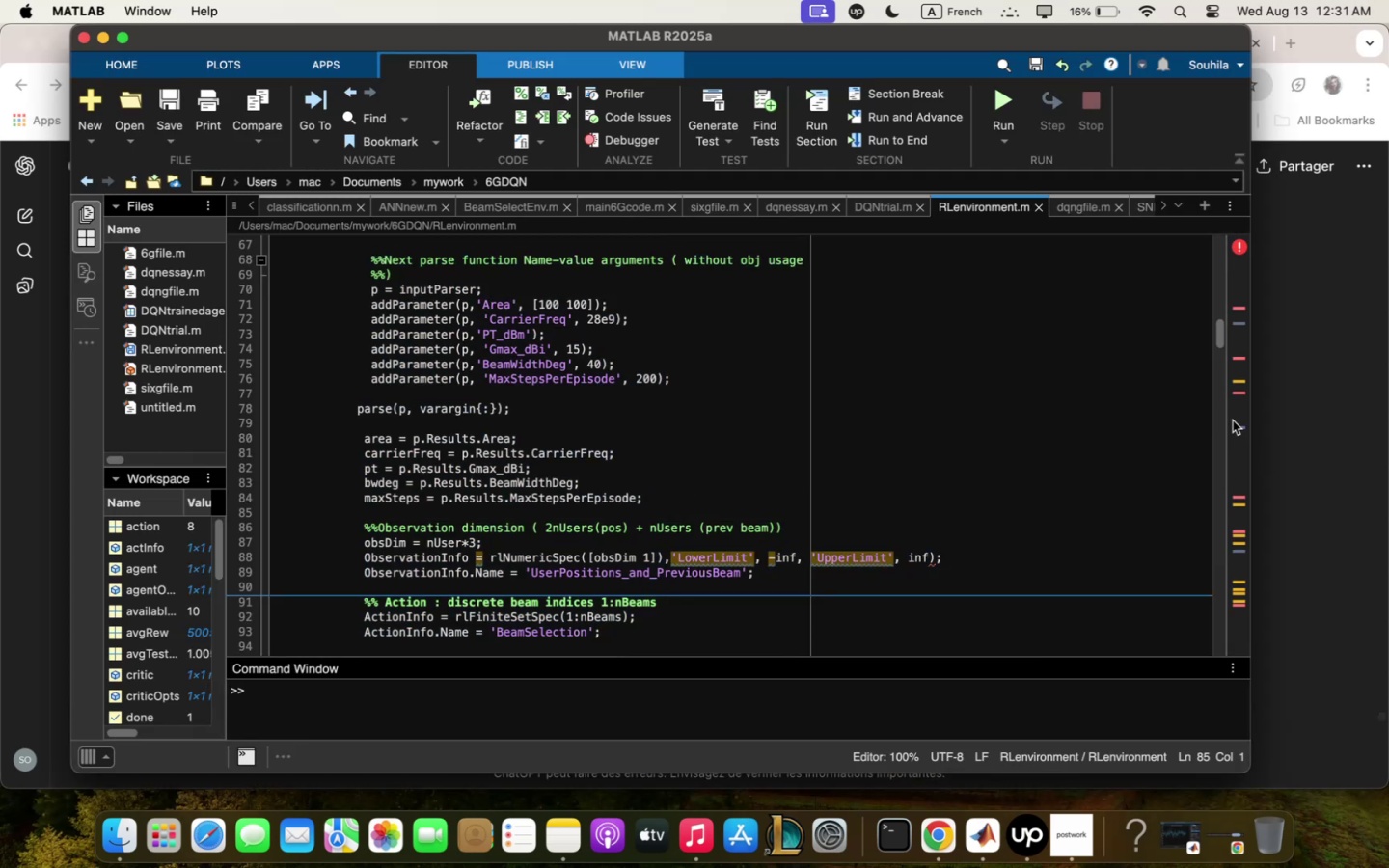 
left_click([1388, 367])
 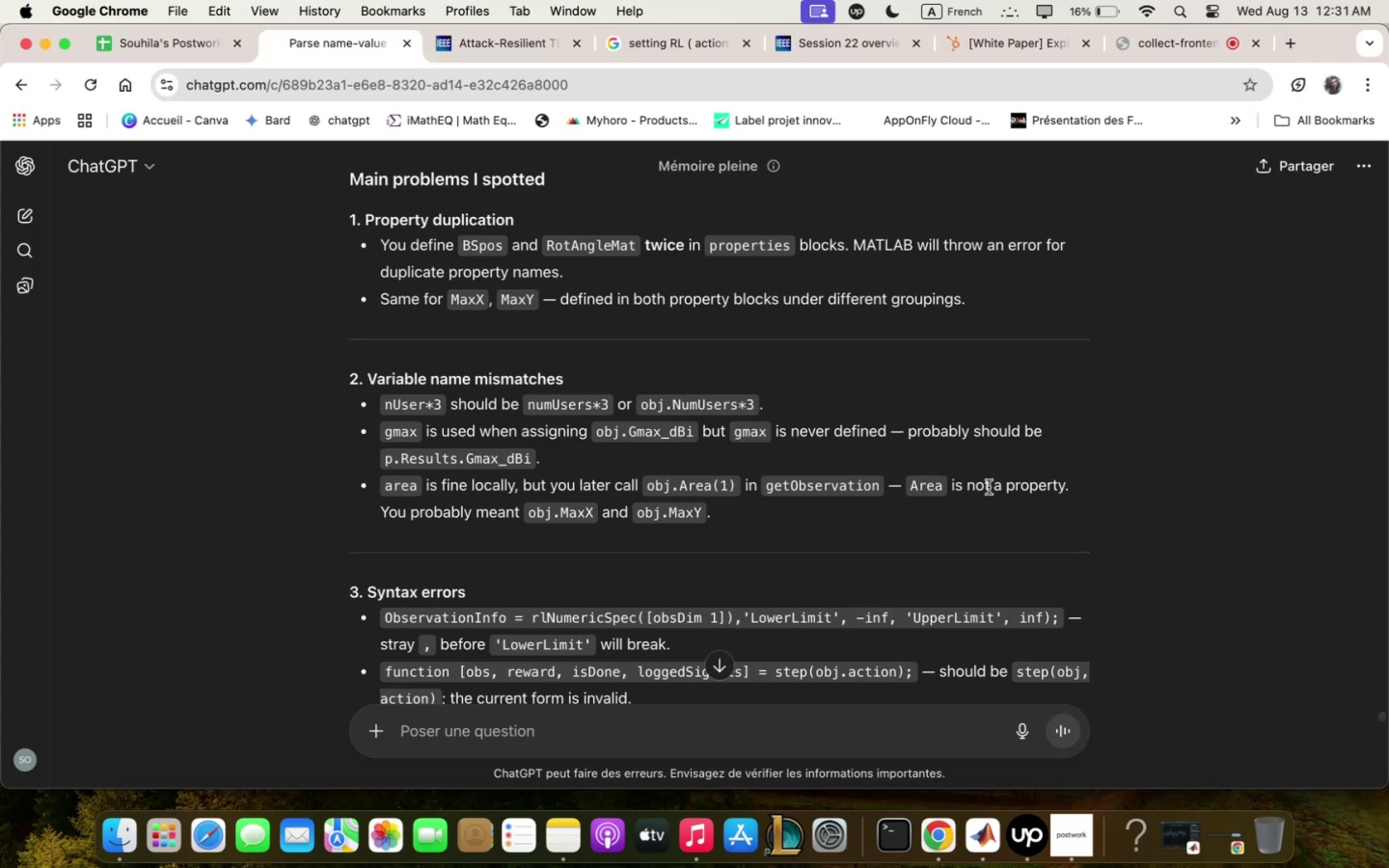 
scroll: coordinate [988, 487], scroll_direction: down, amount: 2.0
 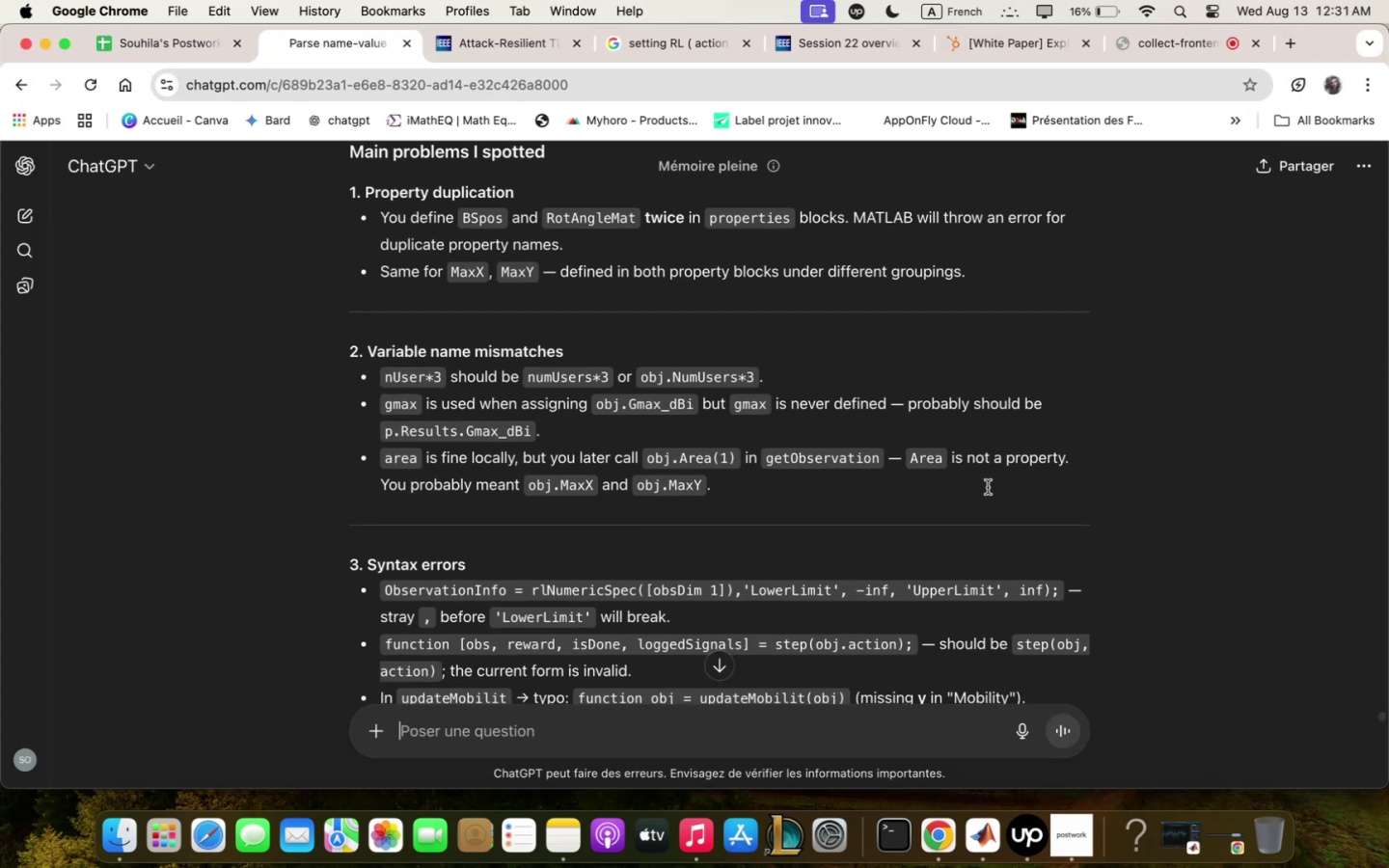 
scroll: coordinate [988, 487], scroll_direction: up, amount: 6.0
 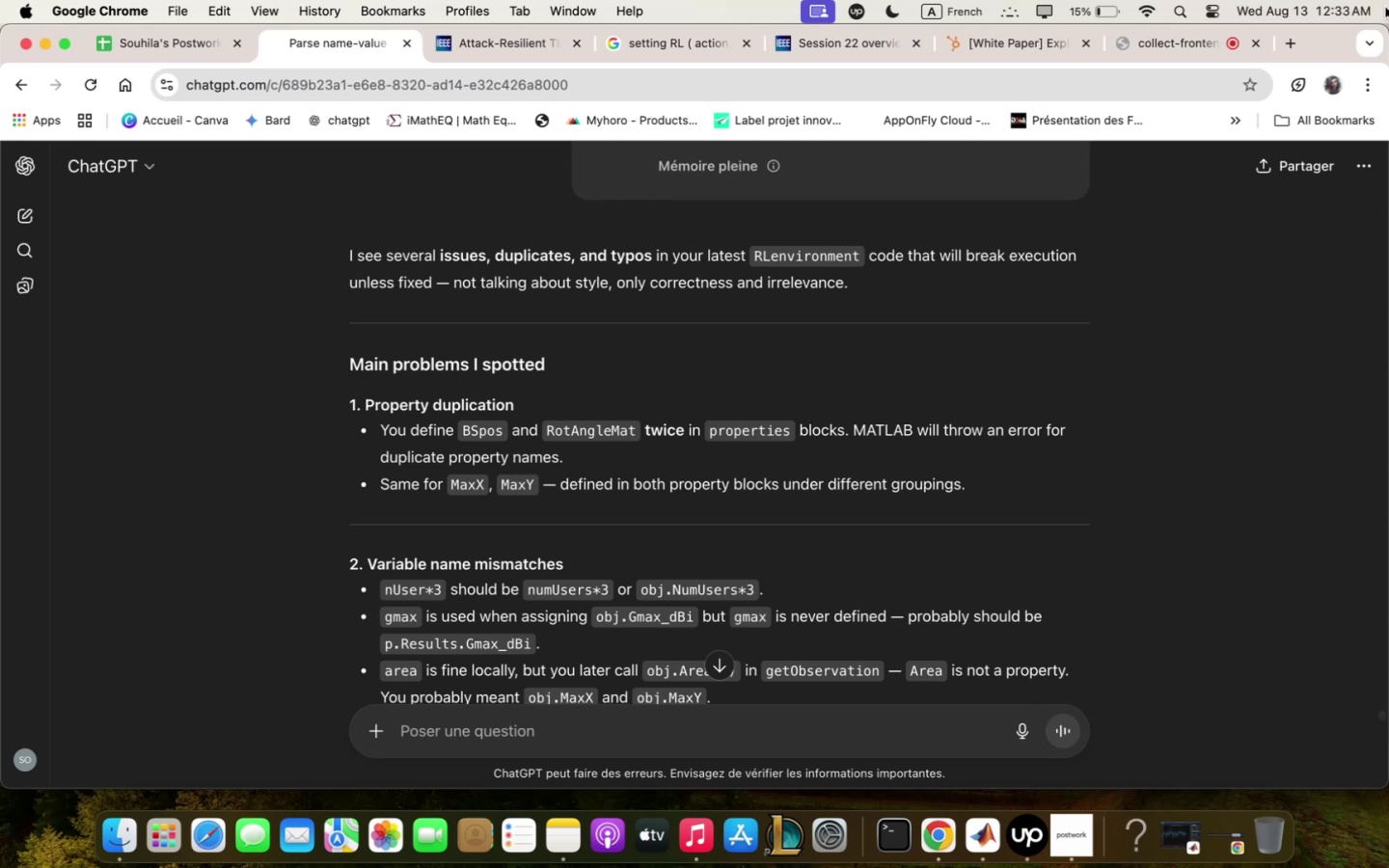 
wait(116.43)
 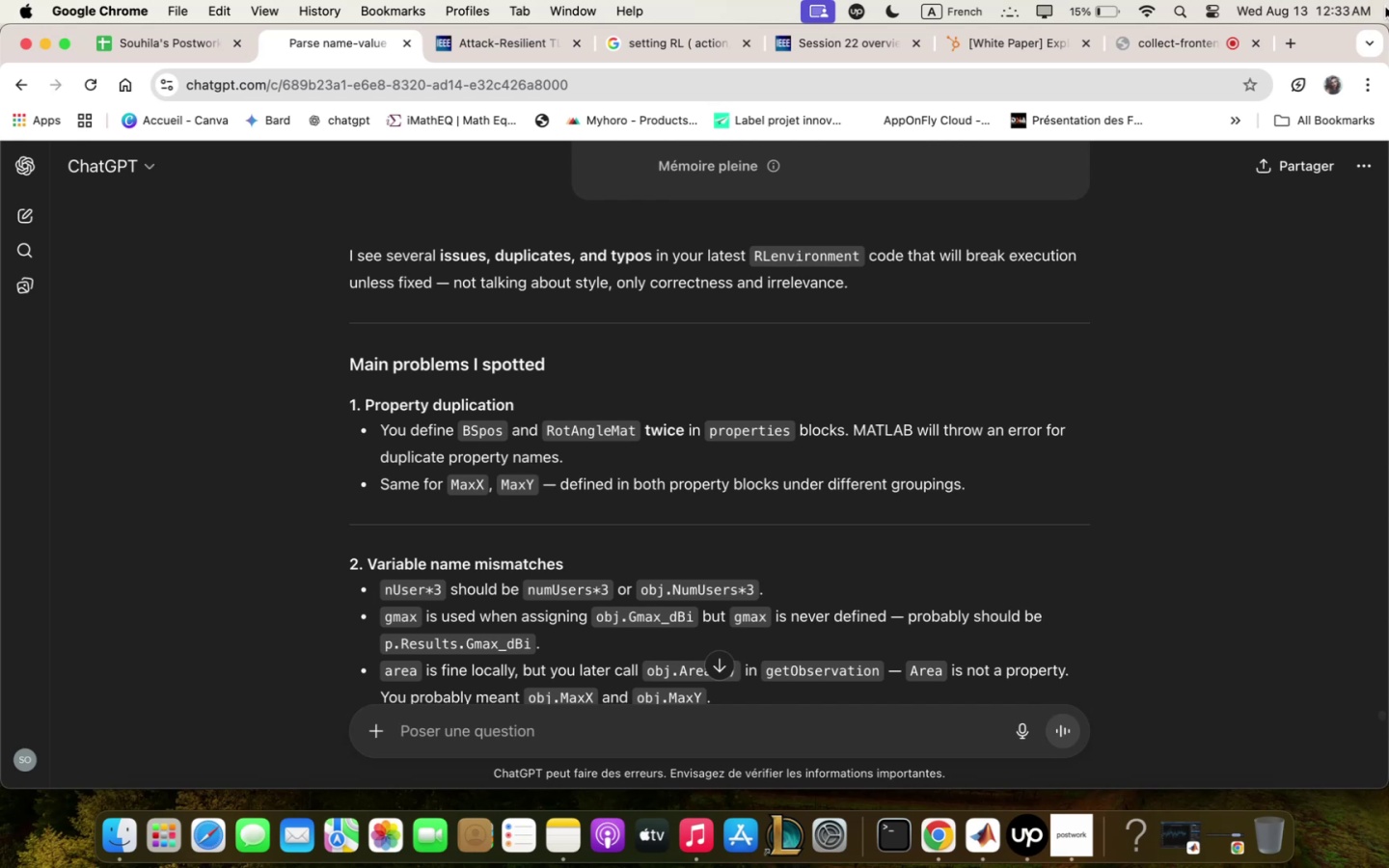 
scroll: coordinate [996, 363], scroll_direction: down, amount: 35.0
 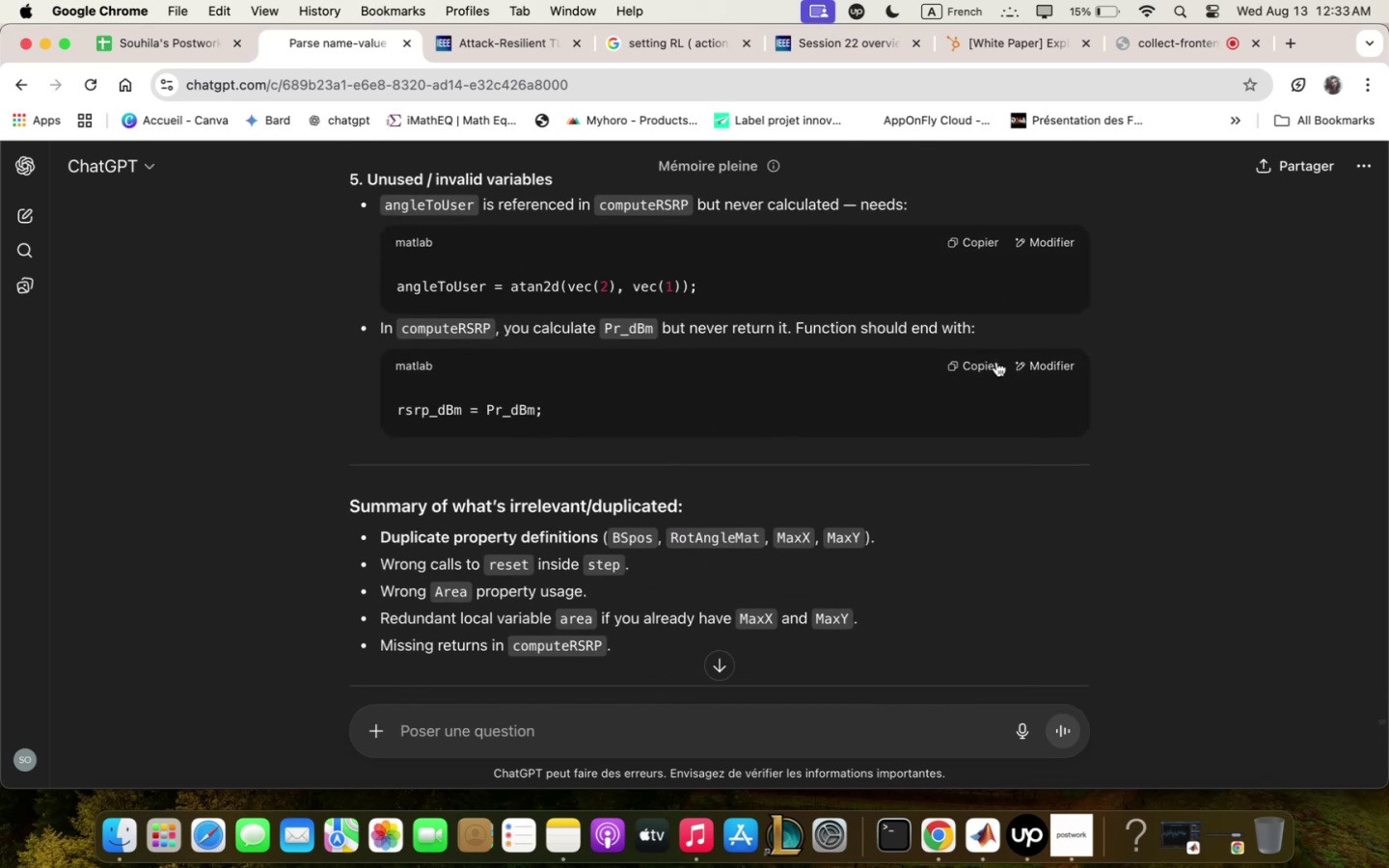 
scroll: coordinate [994, 360], scroll_direction: down, amount: 9.0
 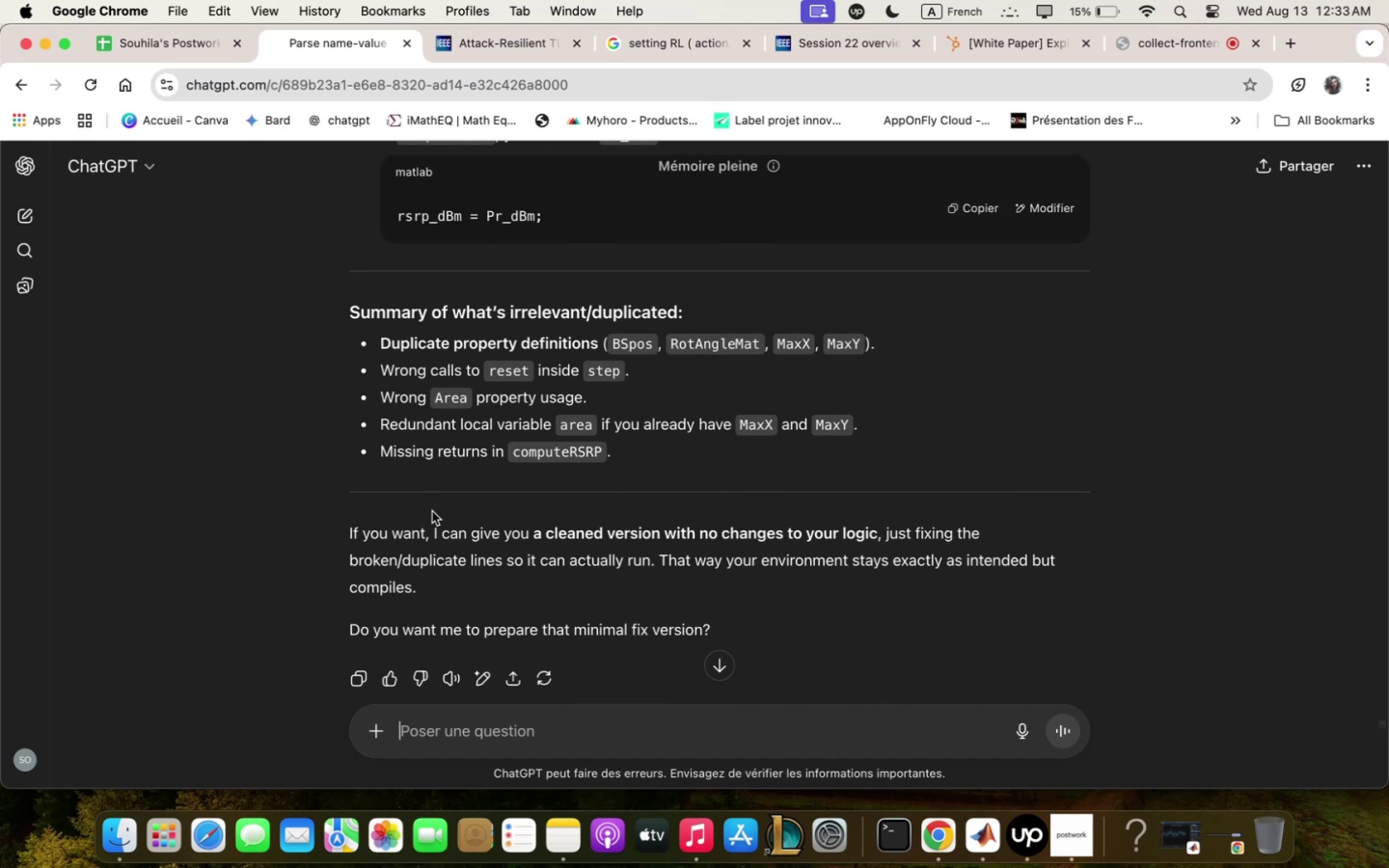 
wait(6.13)
 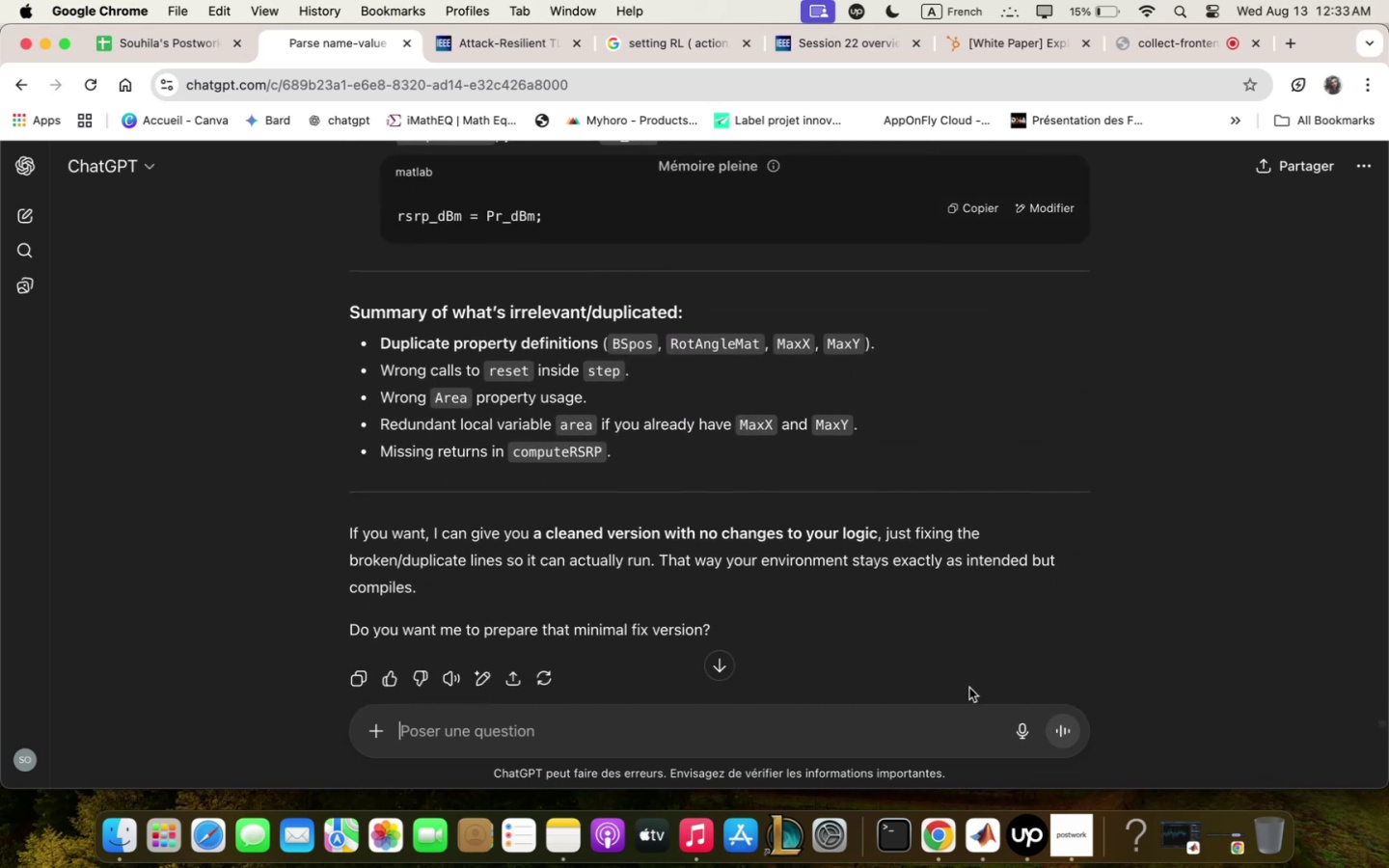 
left_click_drag(start_coordinate=[474, 534], to_coordinate=[882, 535])
 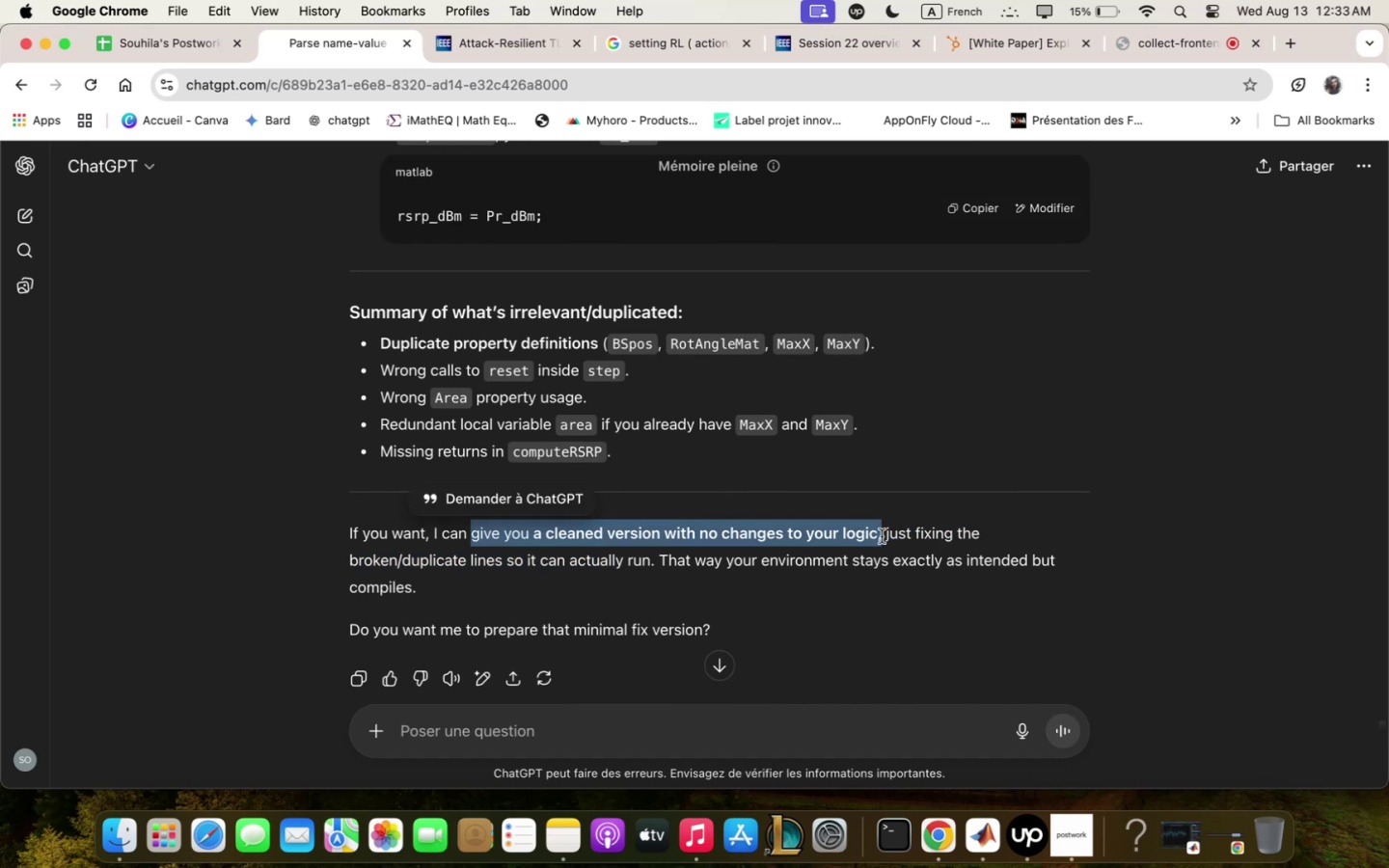 
key(Meta+C)
 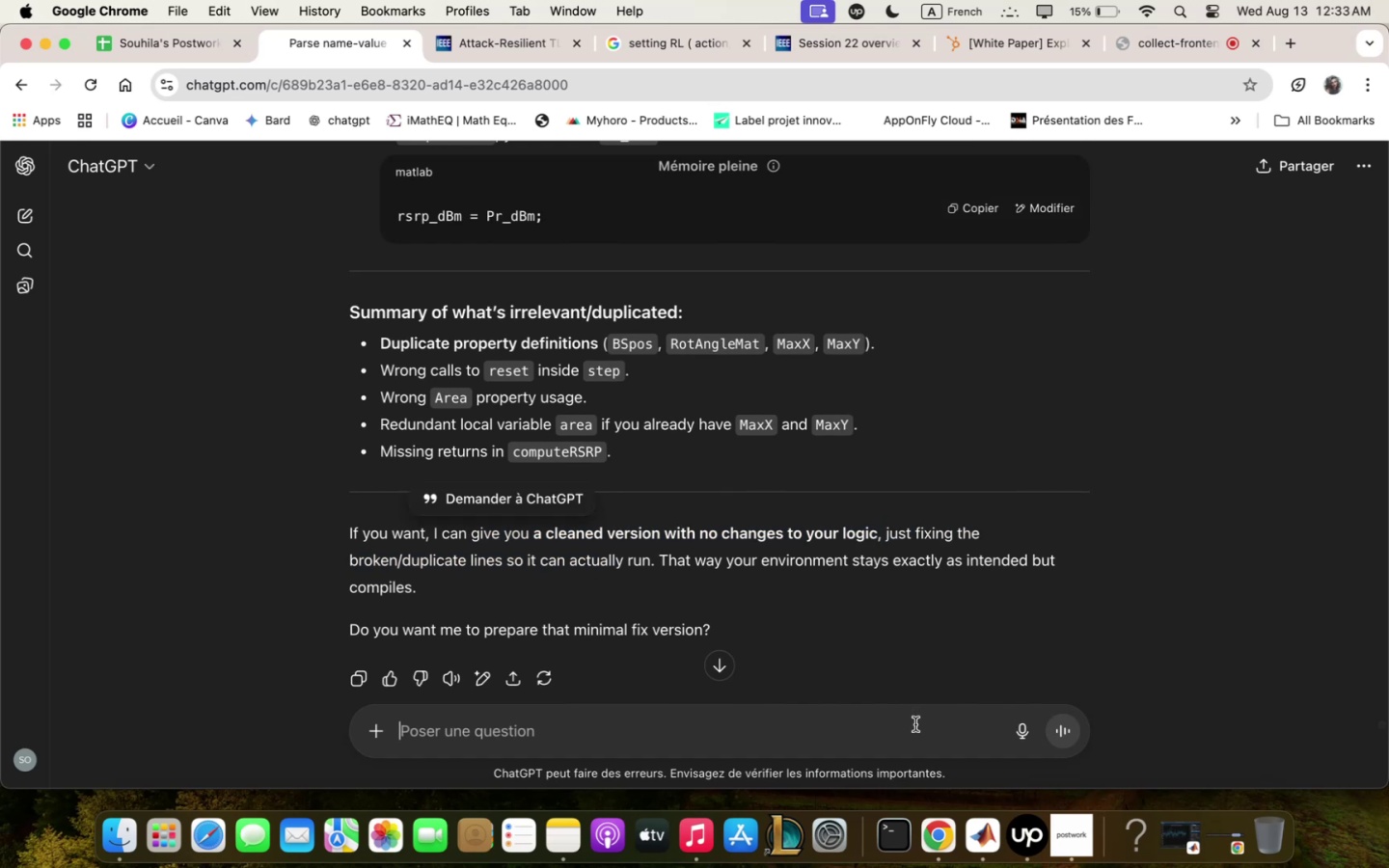 
key(Meta+CommandLeft)
 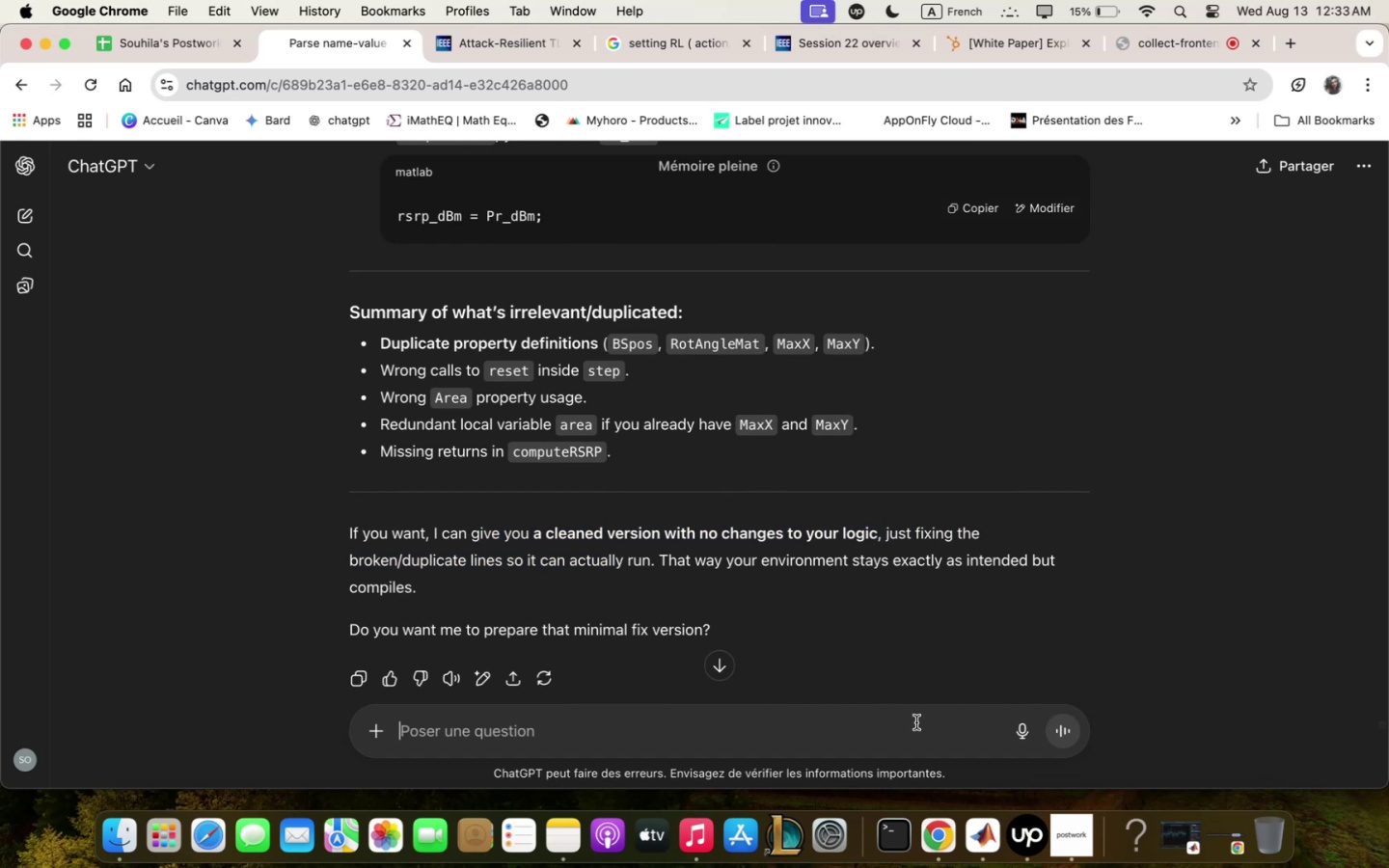 
key(Meta+V)
 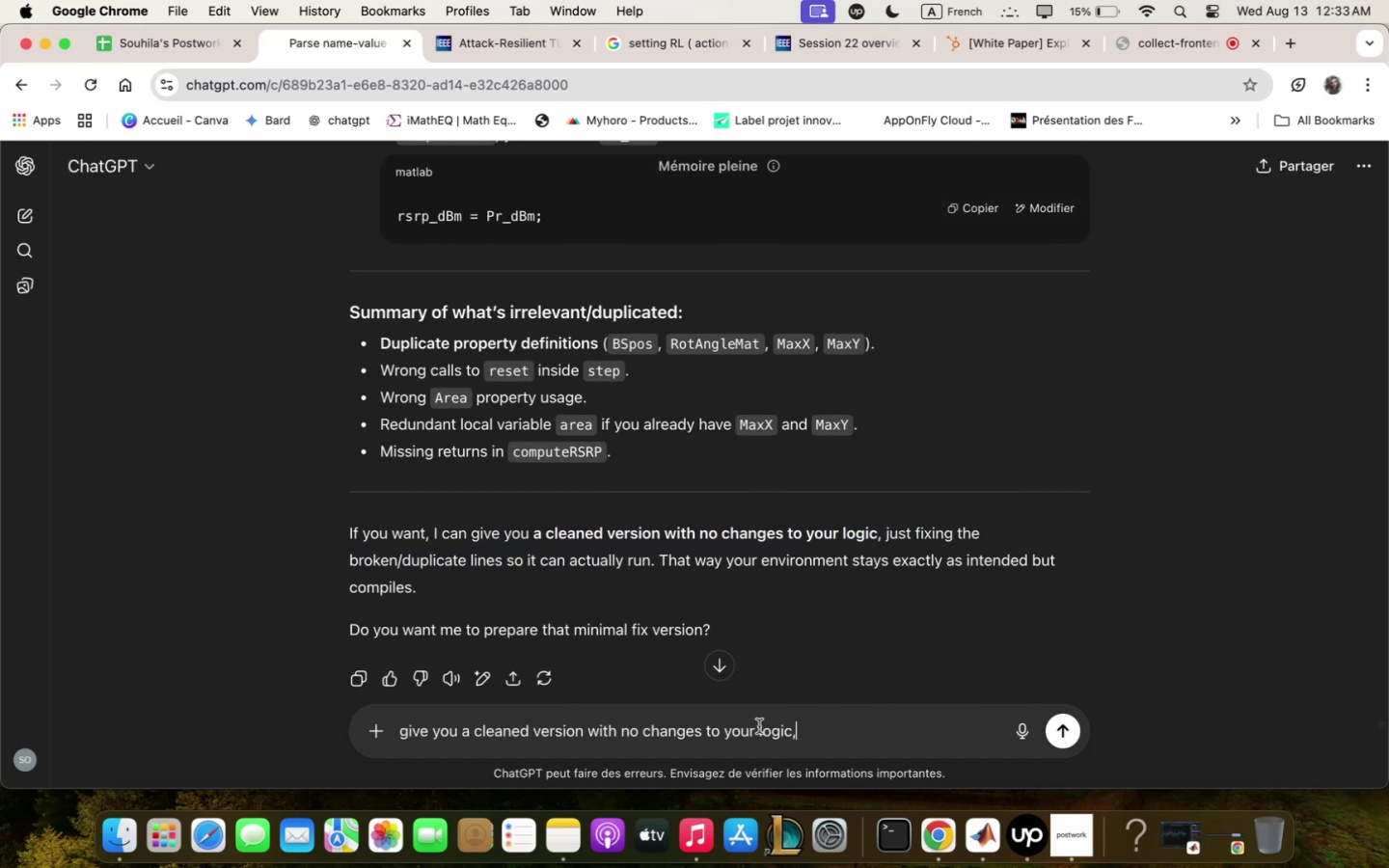 
left_click([757, 726])
 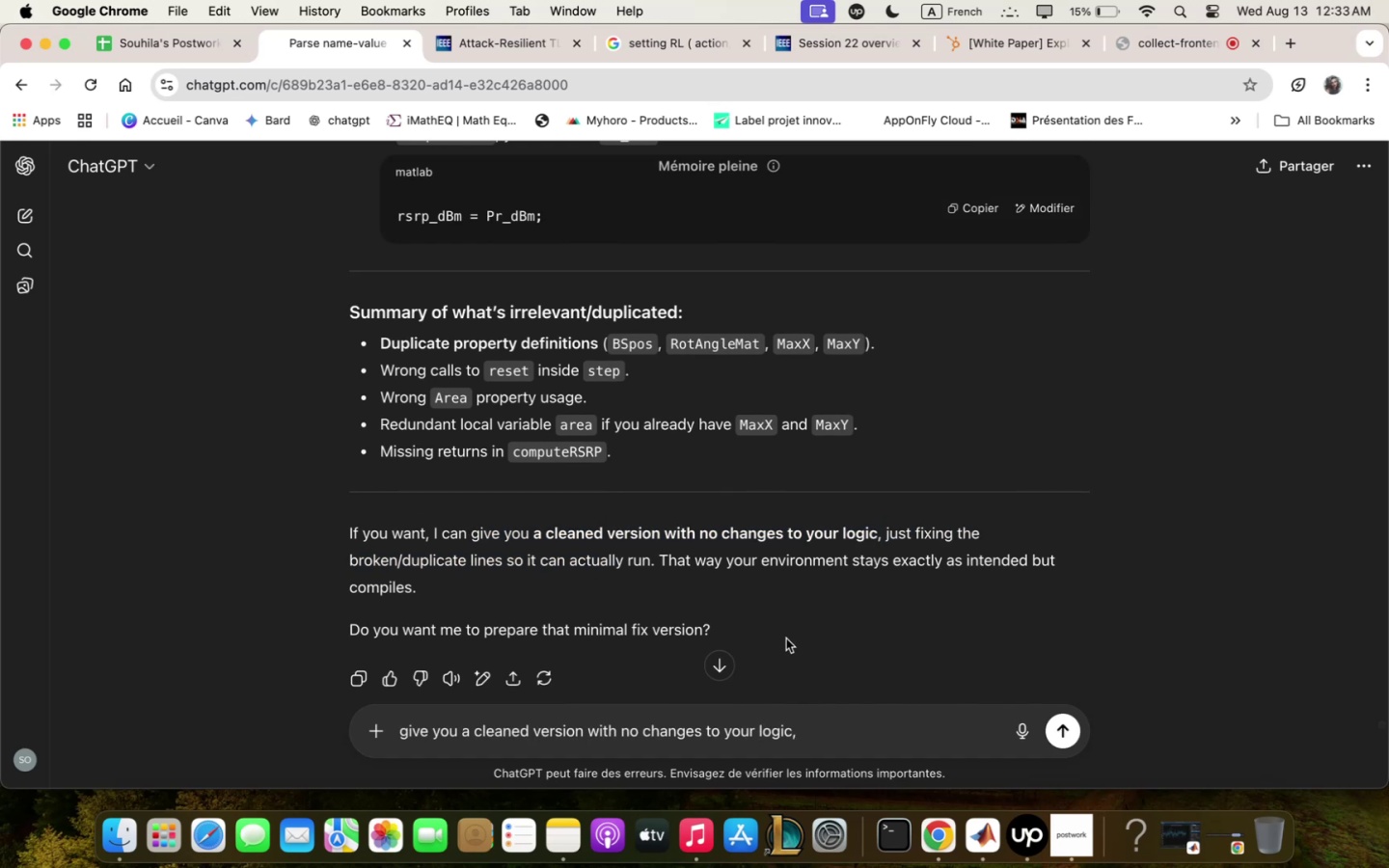 
key(Backspace)
 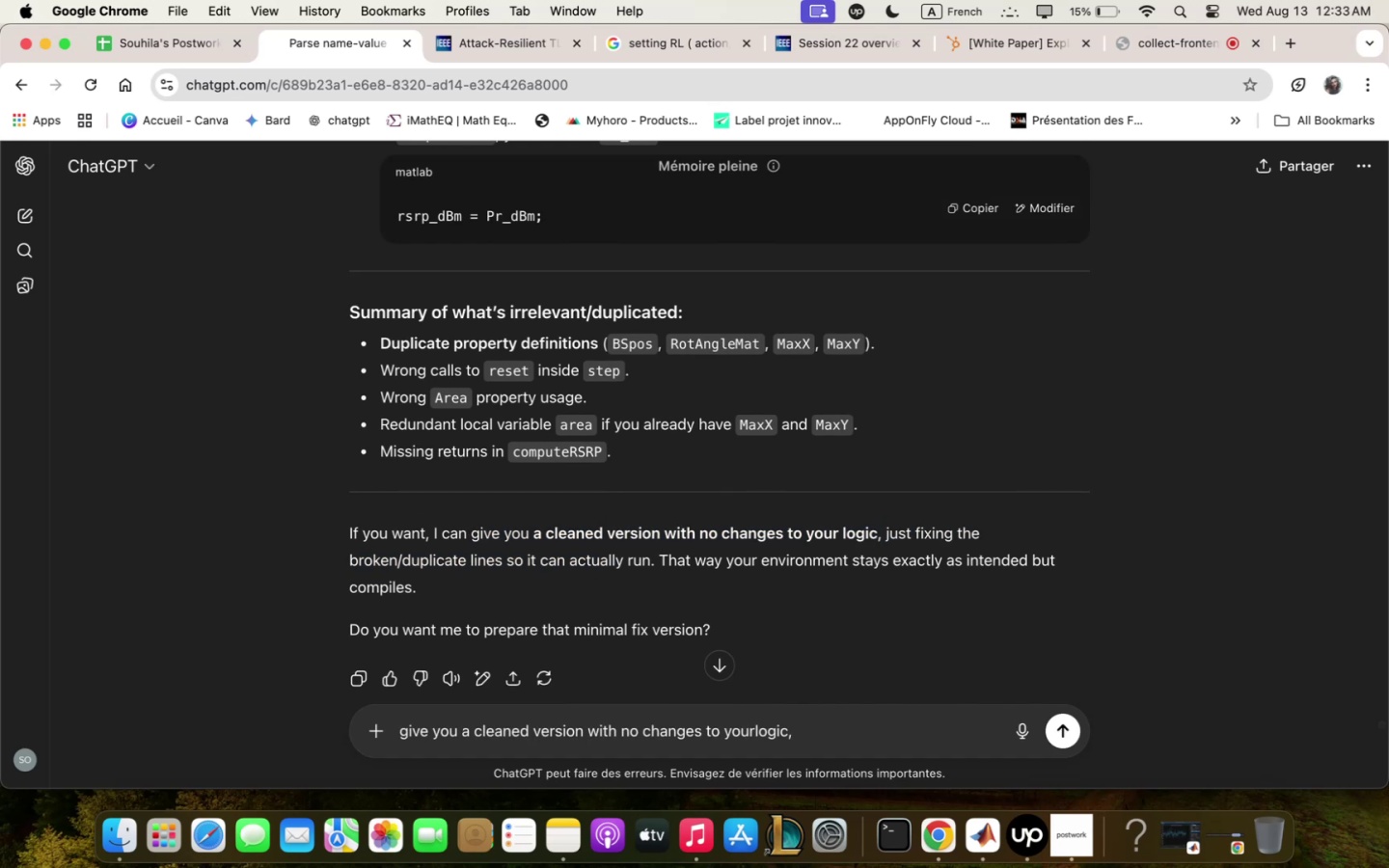 
key(Backspace)
 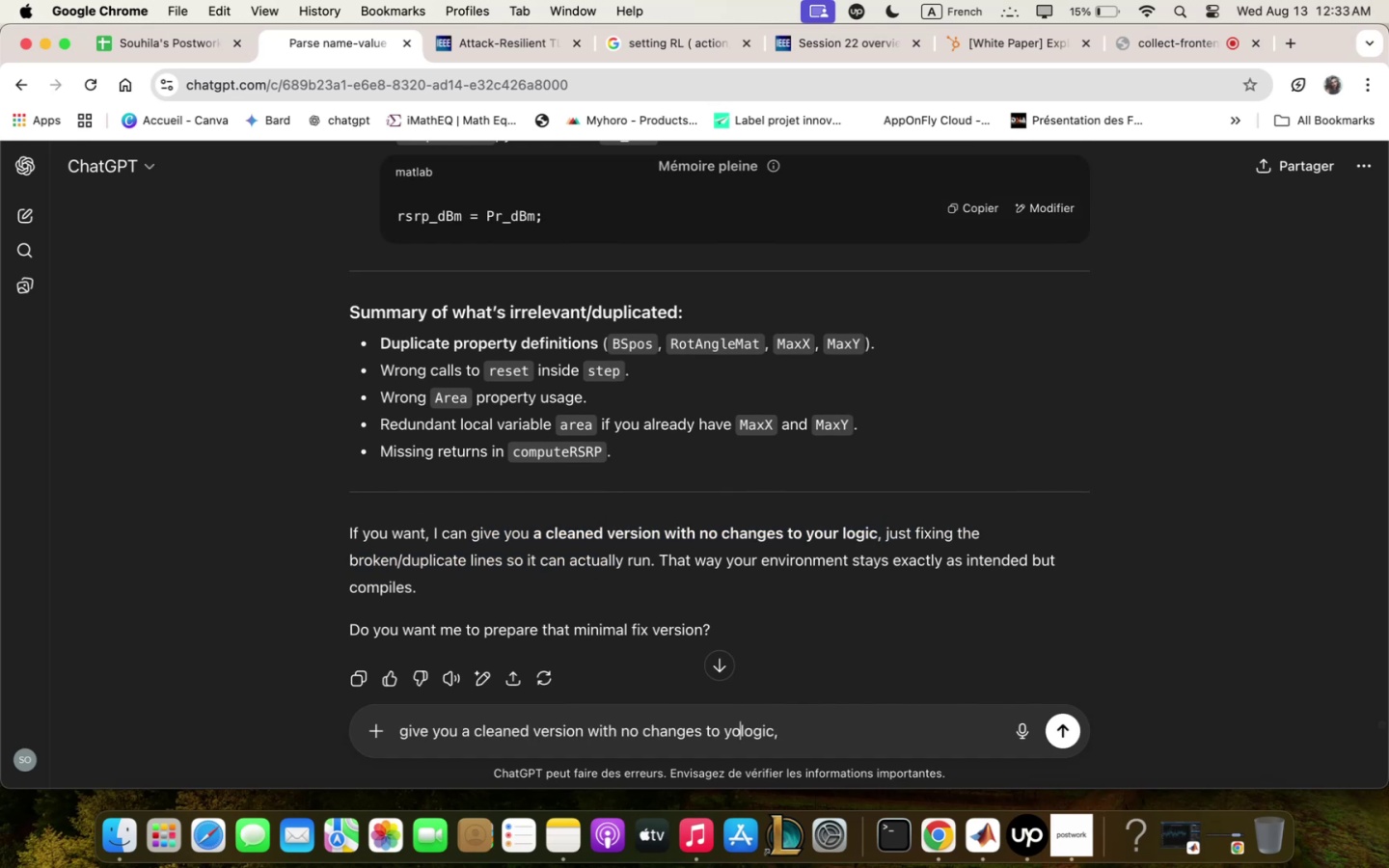 
key(Backspace)
 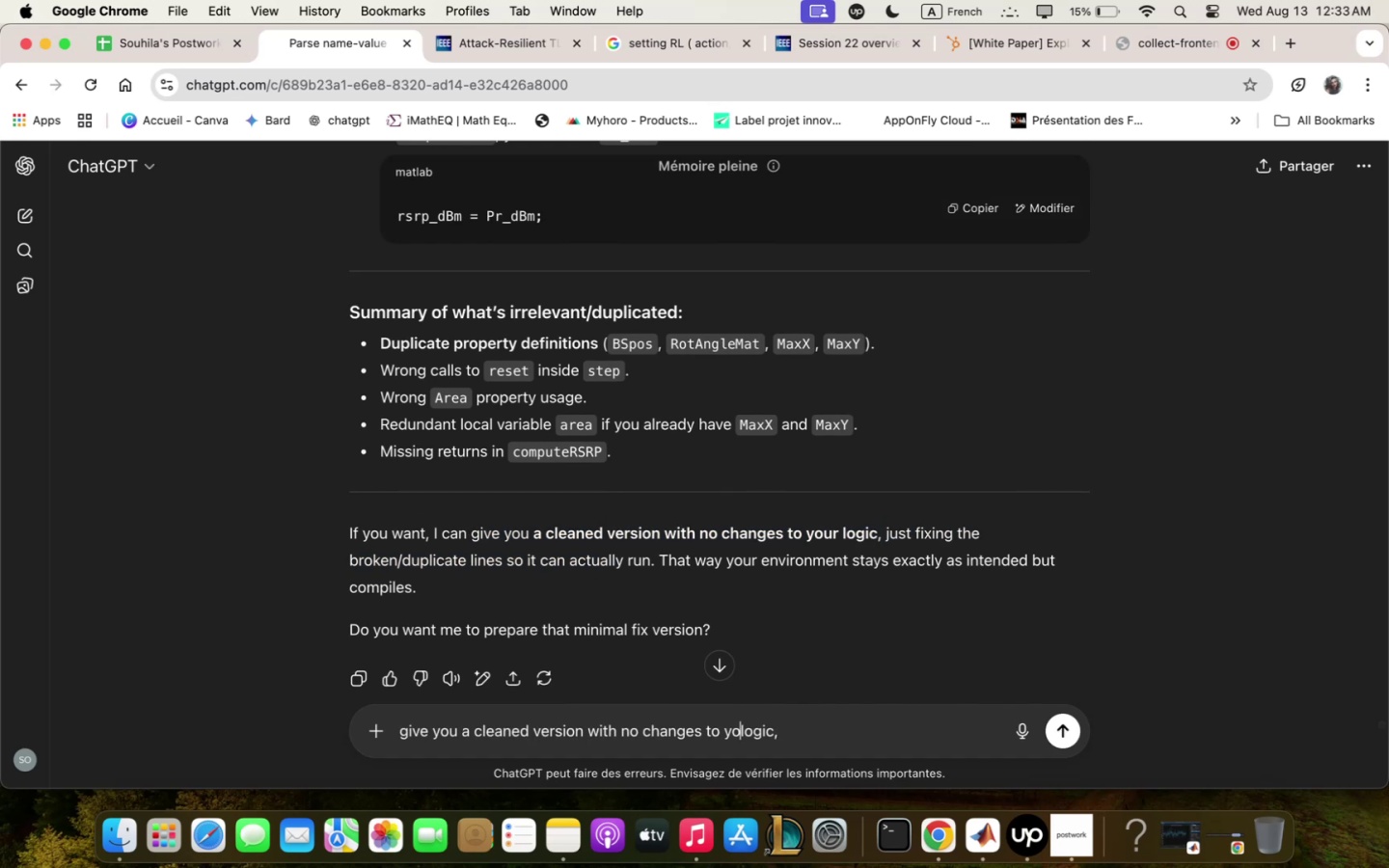 
key(Backspace)
 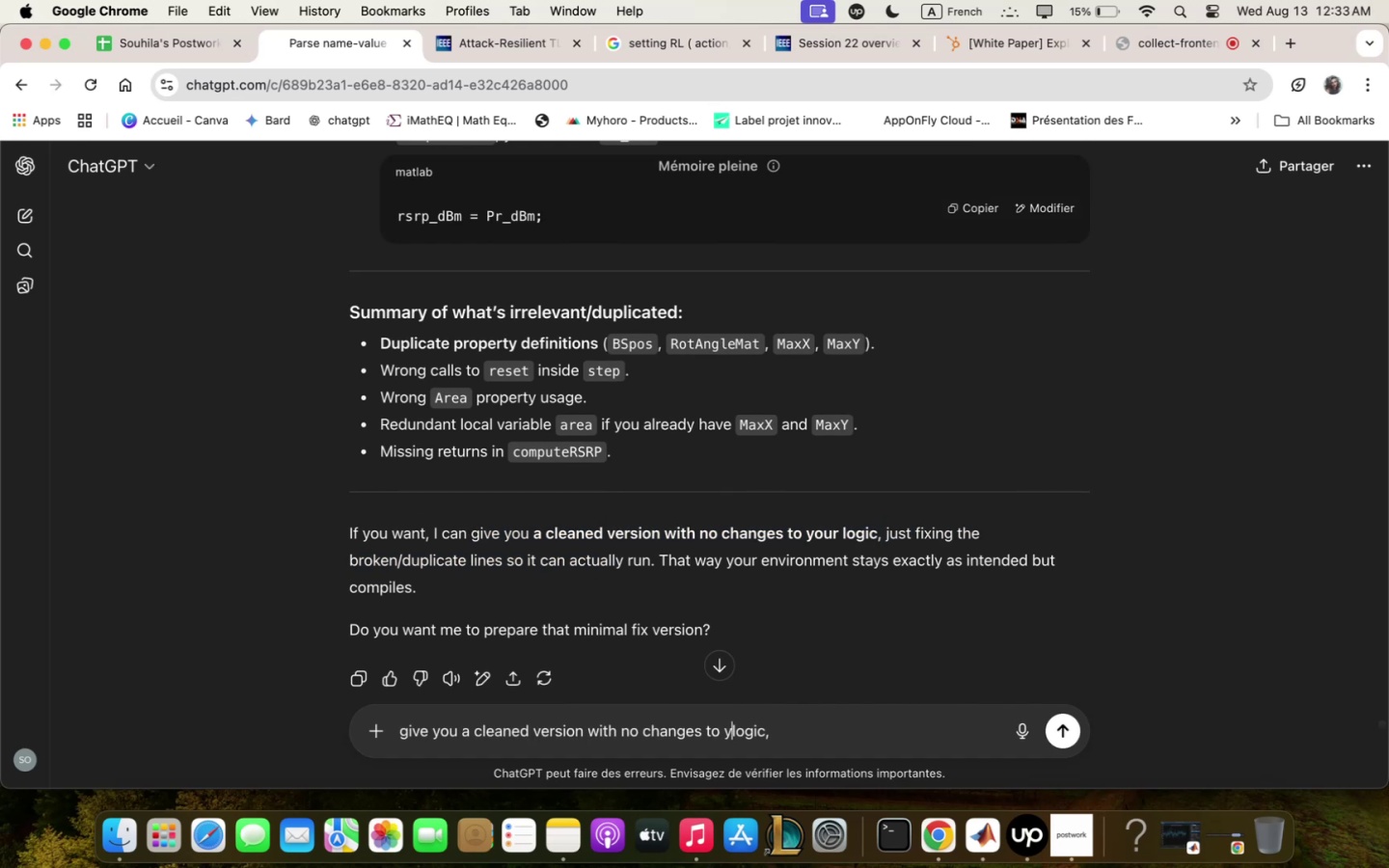 
key(Backspace)
 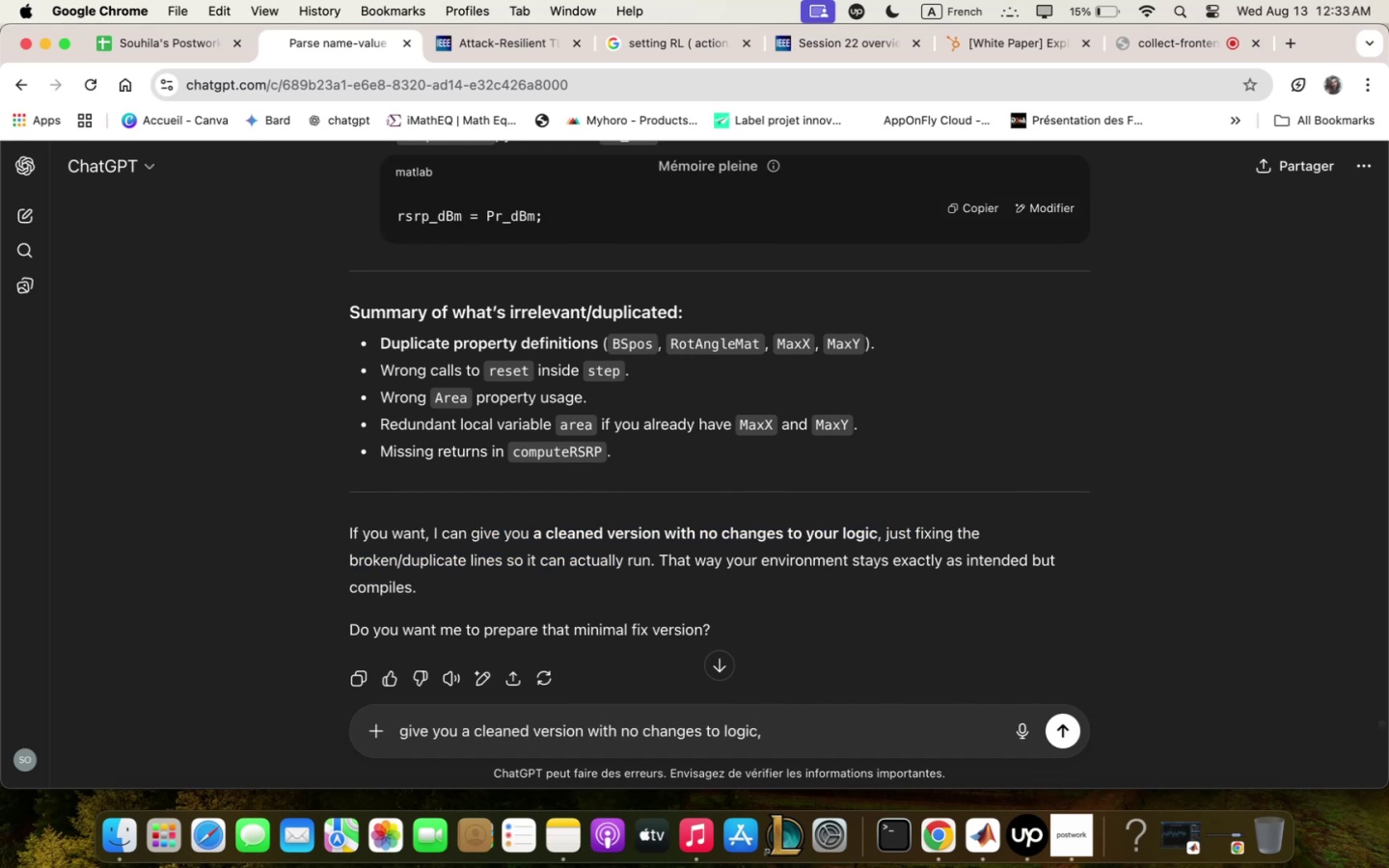 
key(Semicolon)
 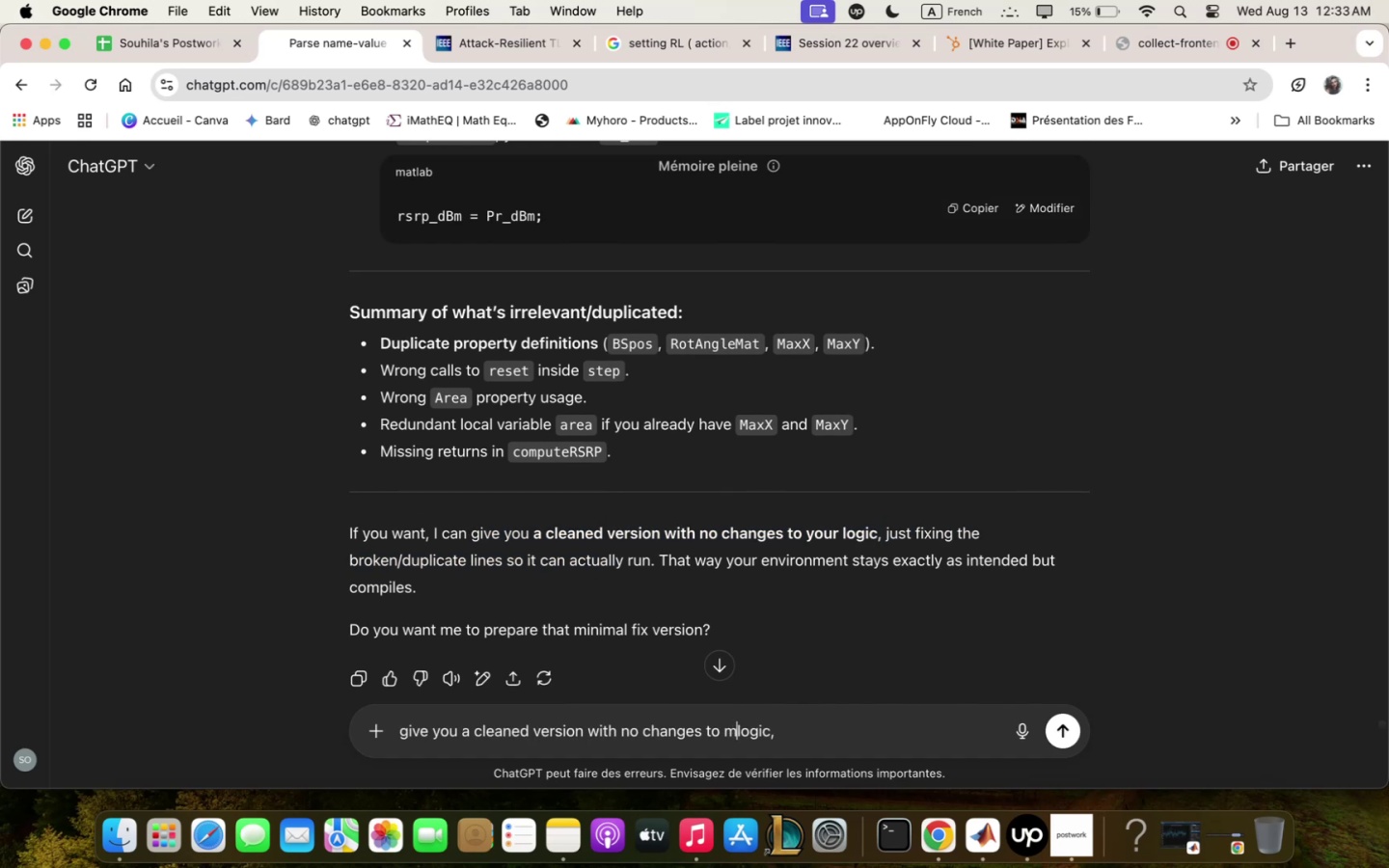 
key(Y)
 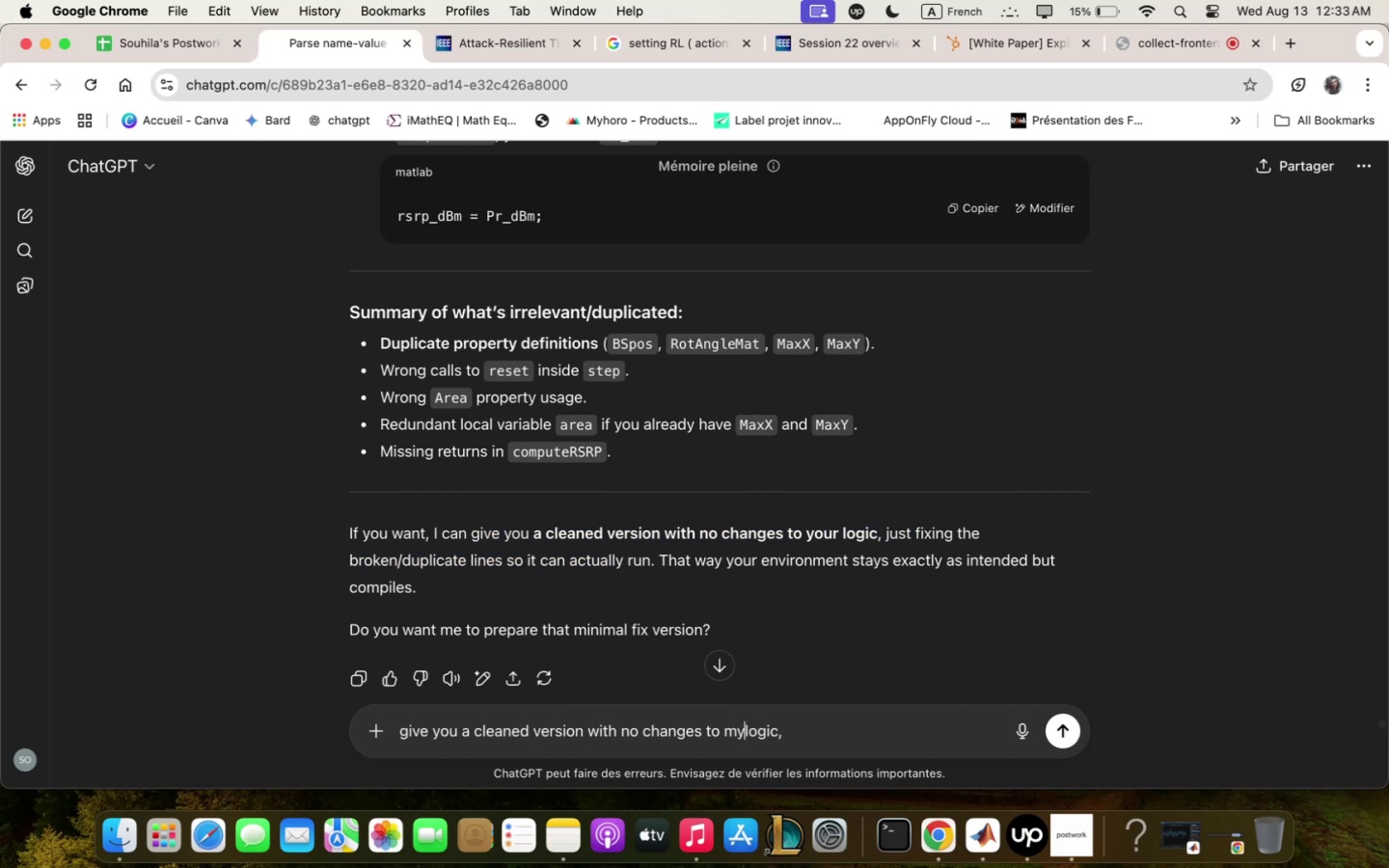 
key(Space)
 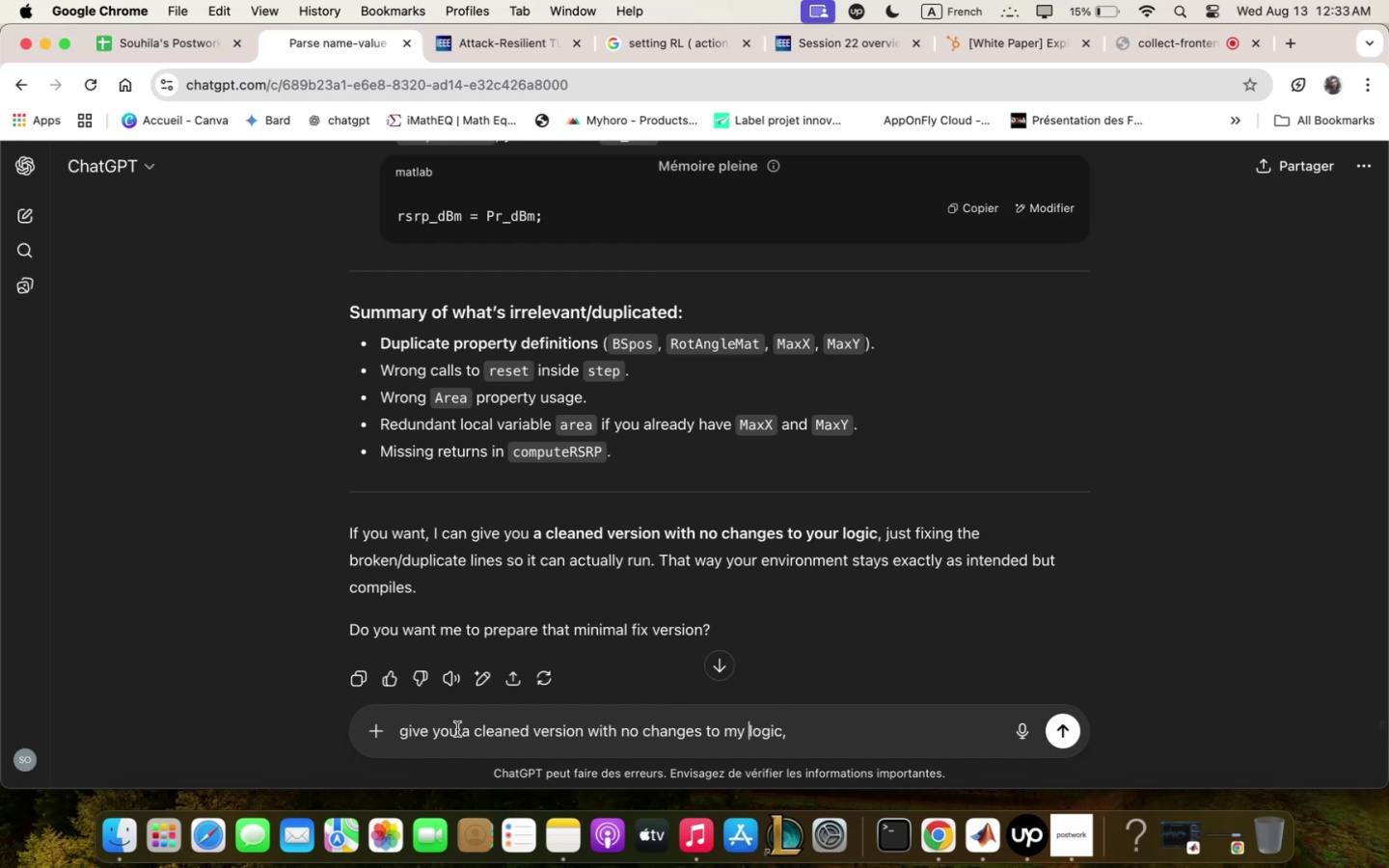 
key(Backspace)
 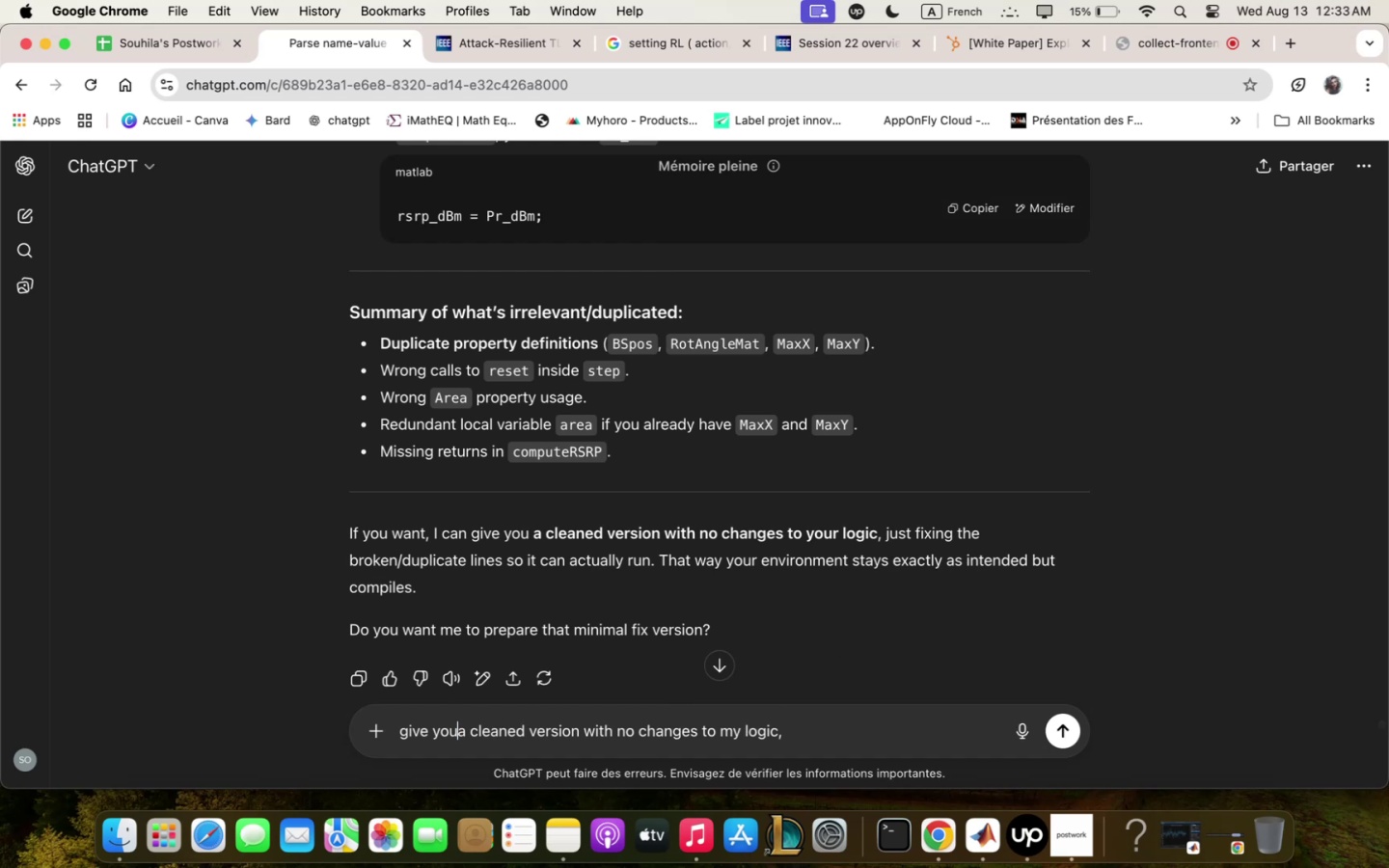 
key(Backspace)
 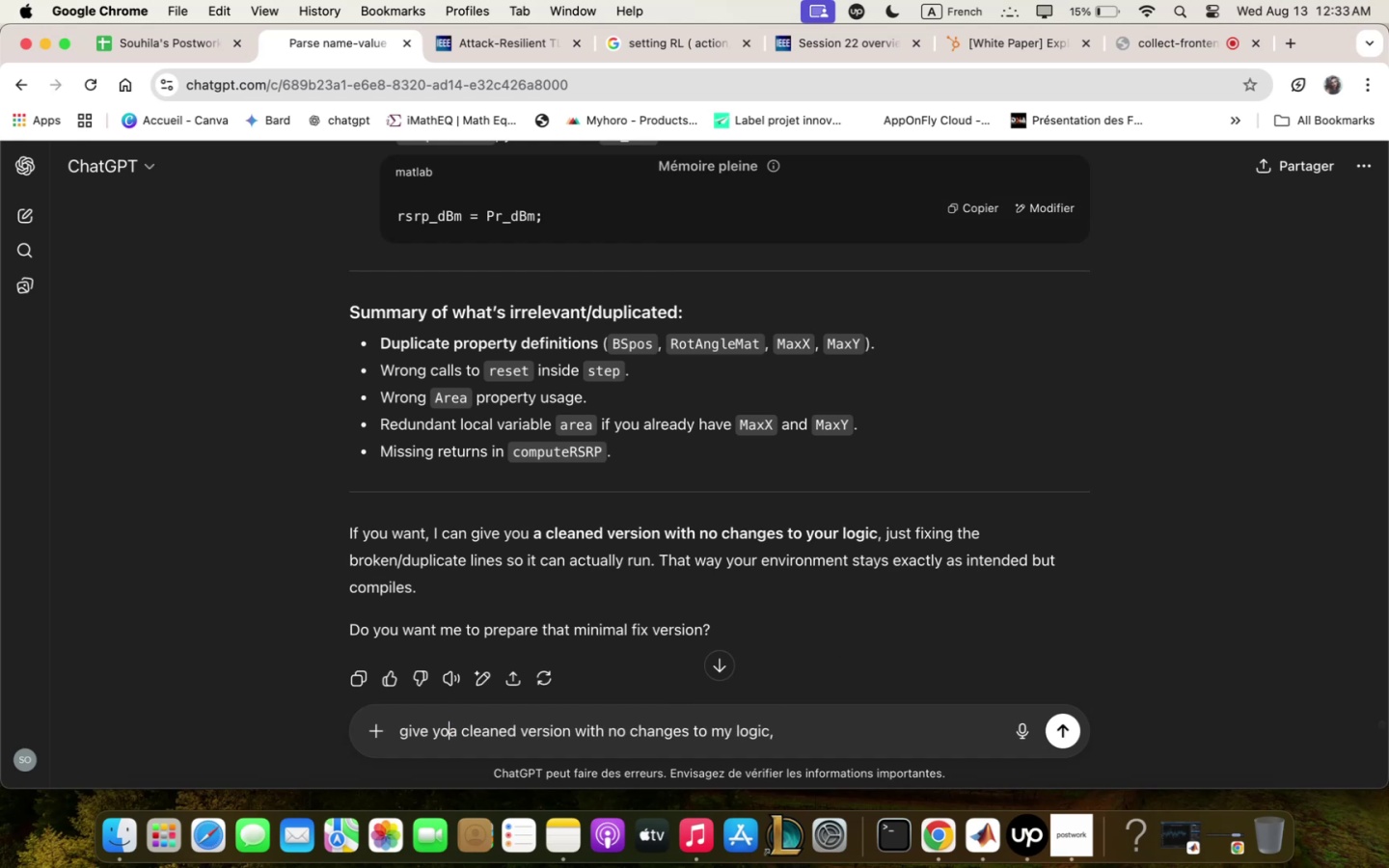 
key(Backspace)
 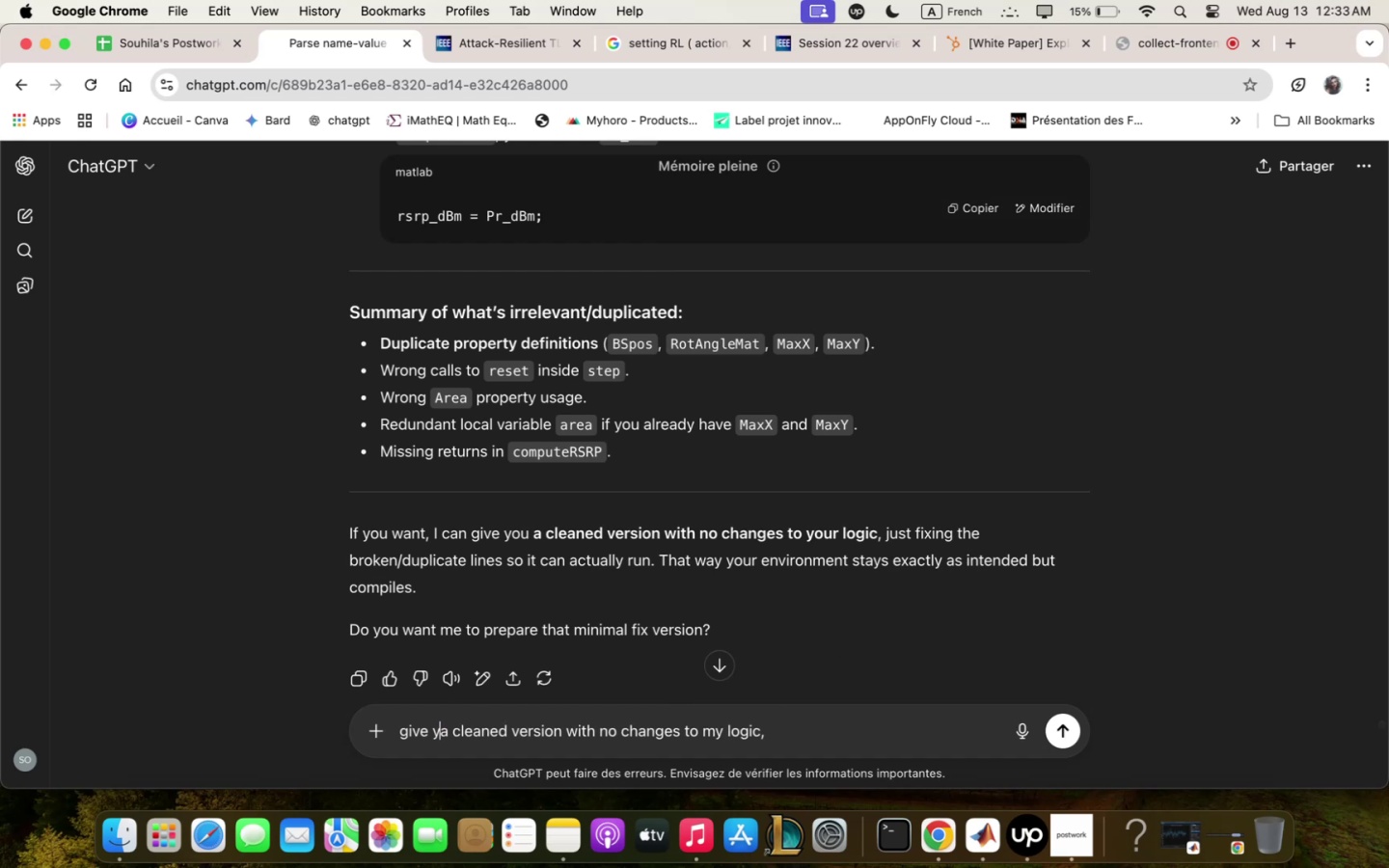 
key(Backspace)
 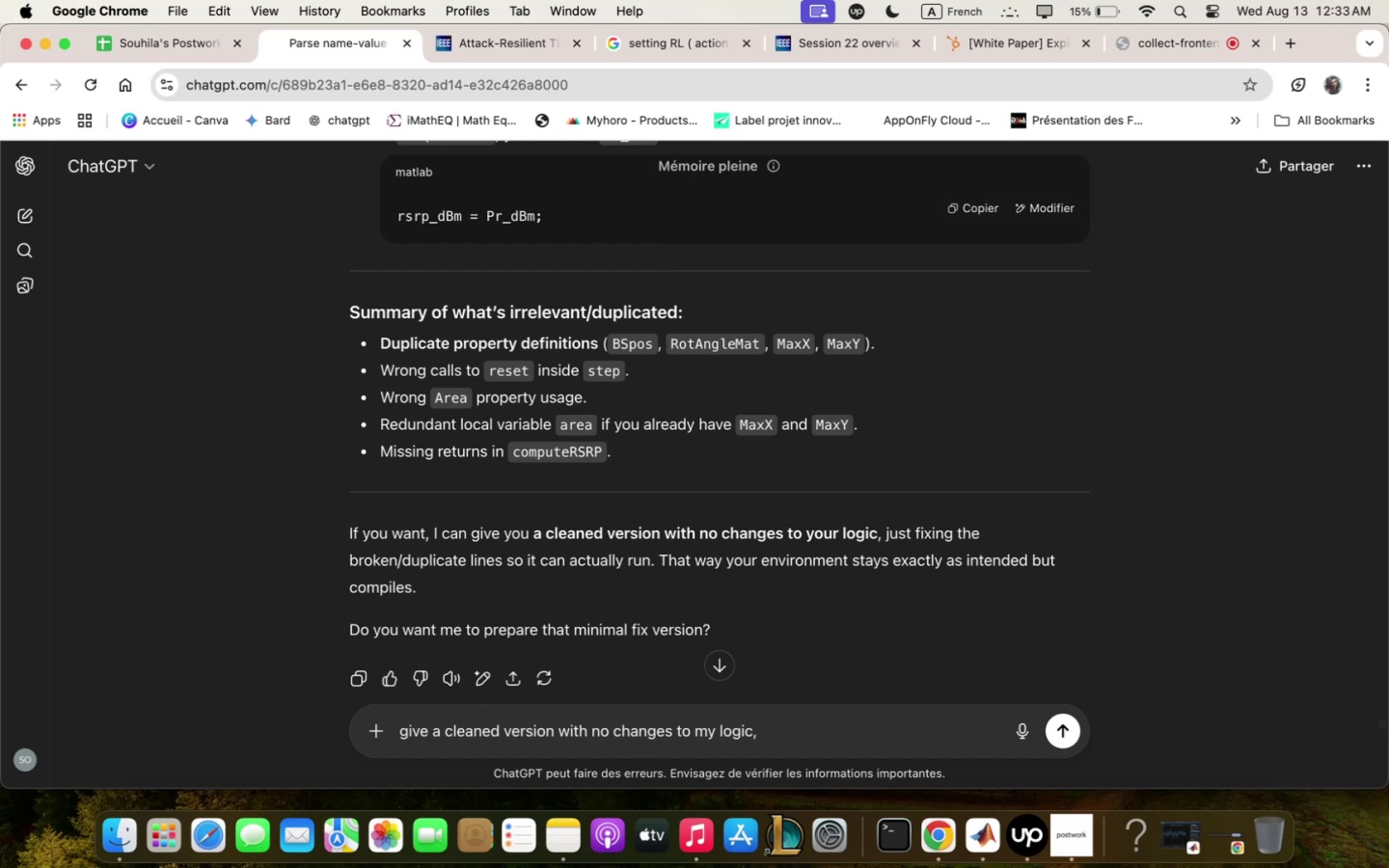 
key(Semicolon)
 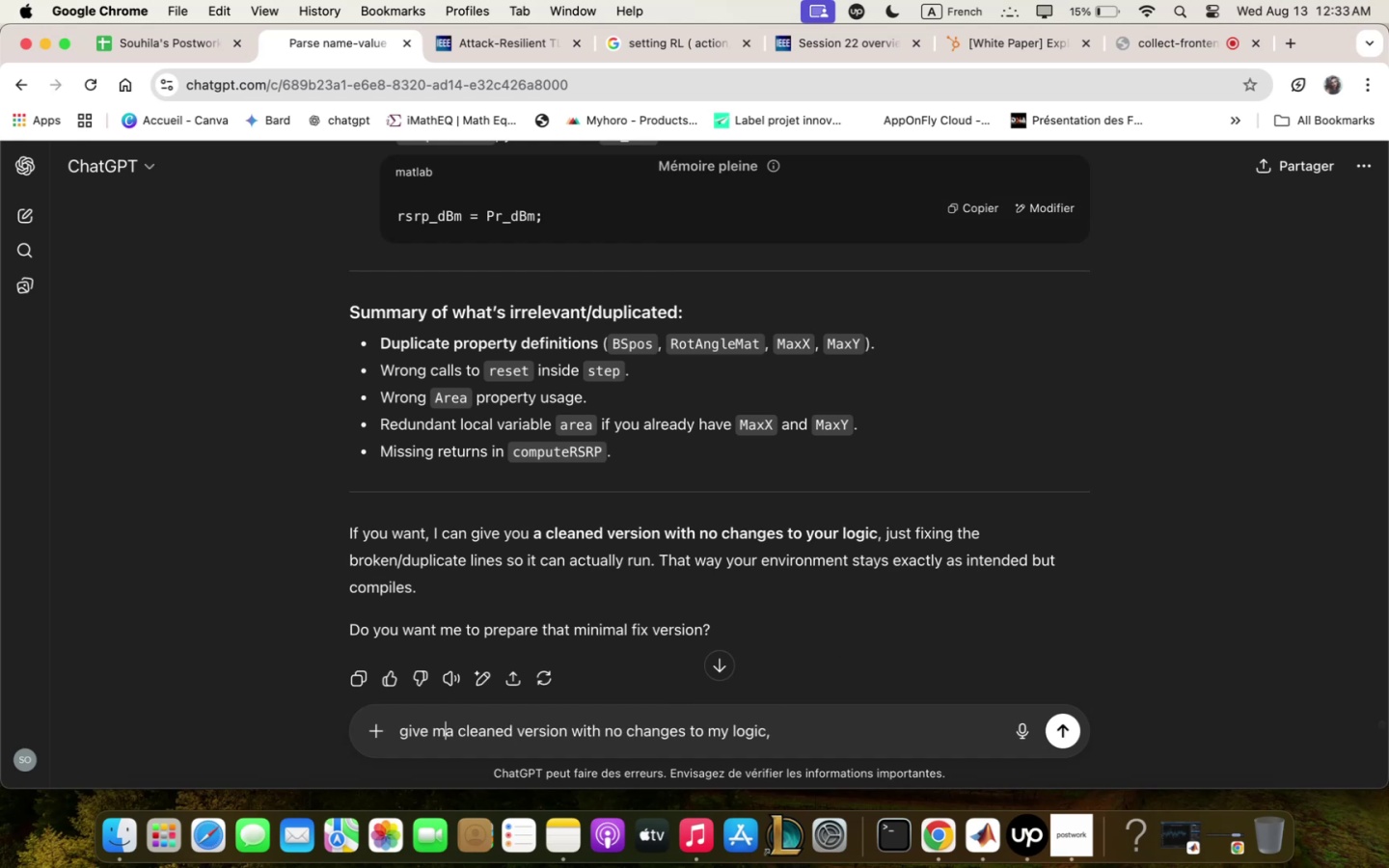 
key(E)
 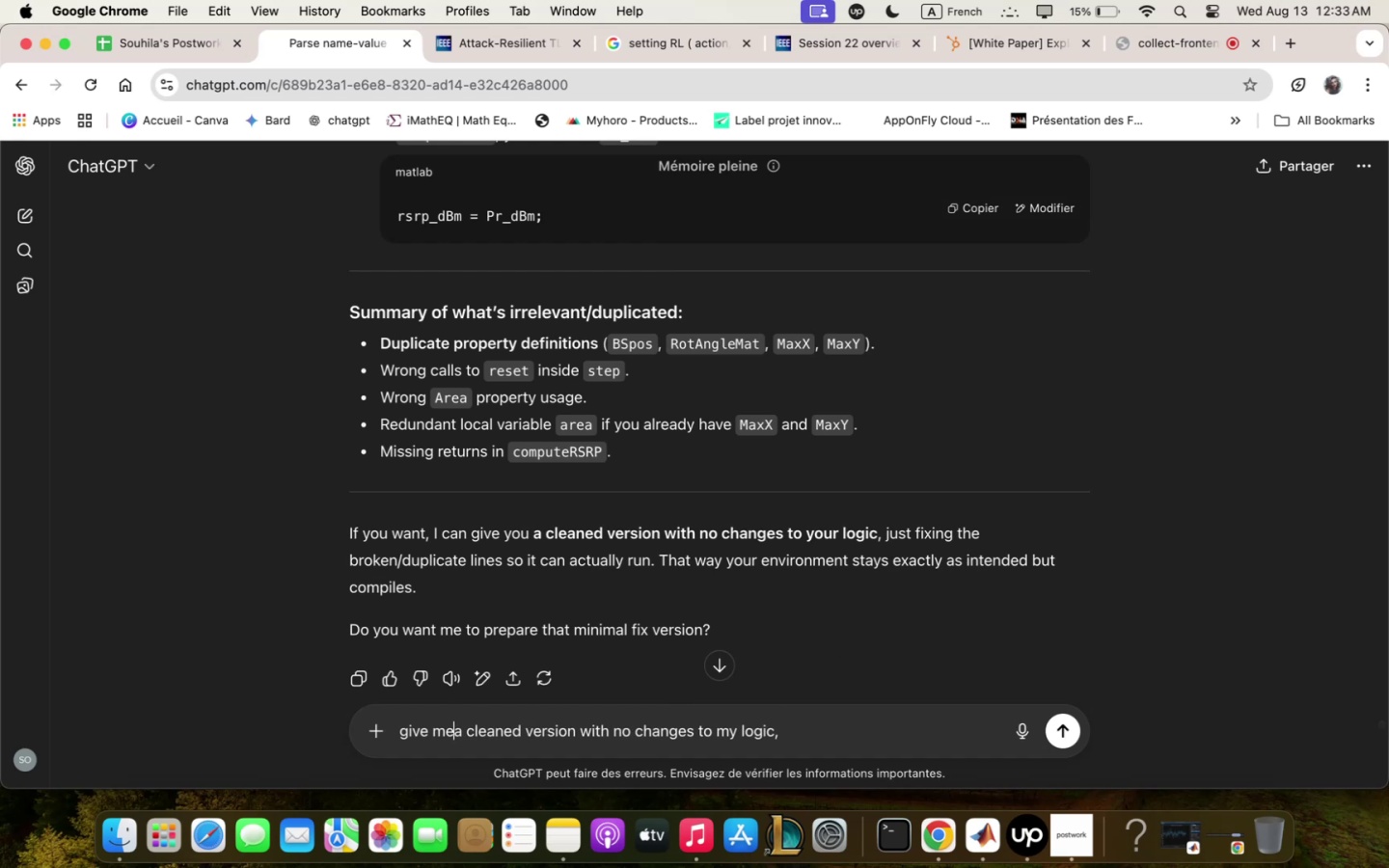 
key(Space)
 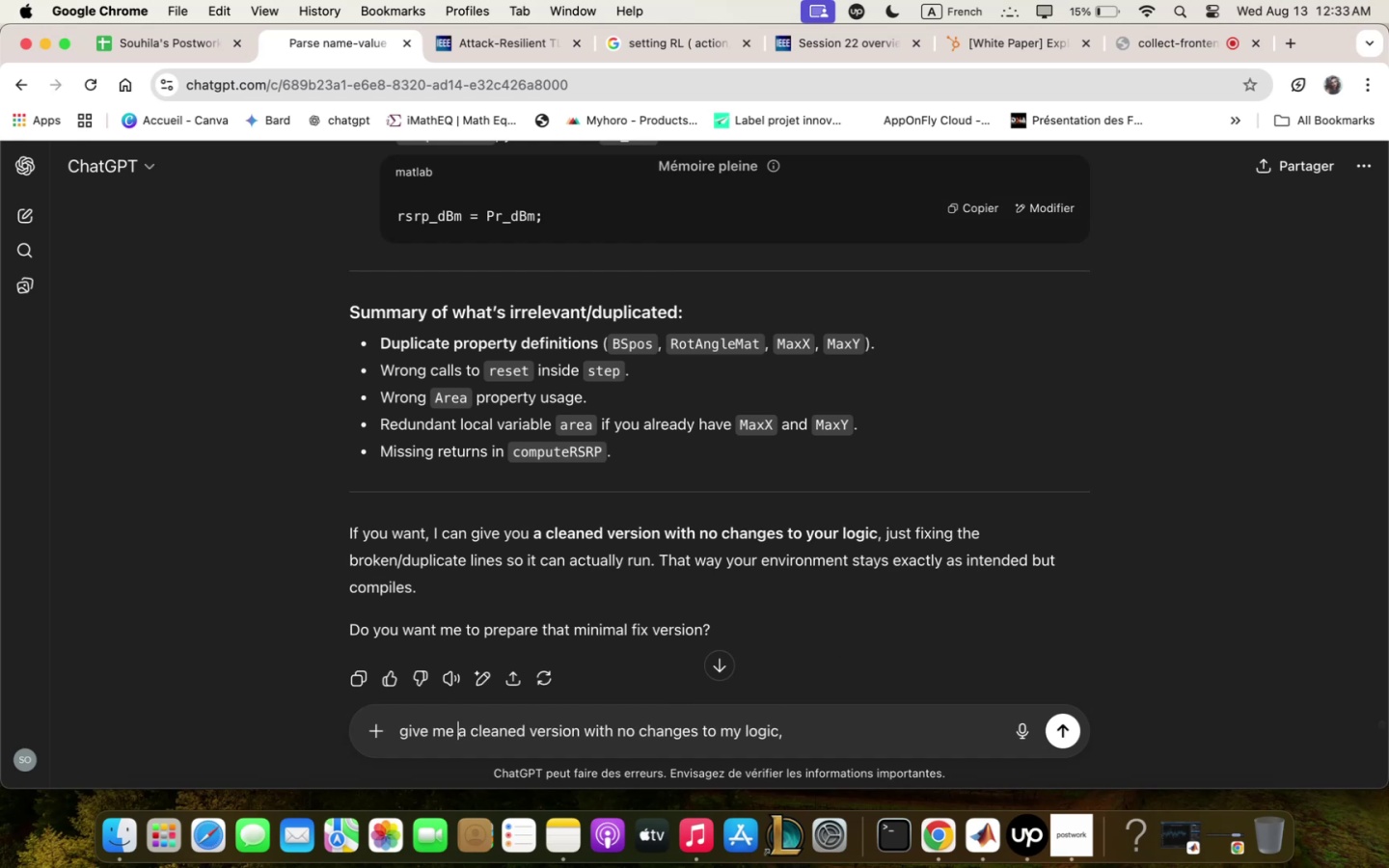 
key(Enter)
 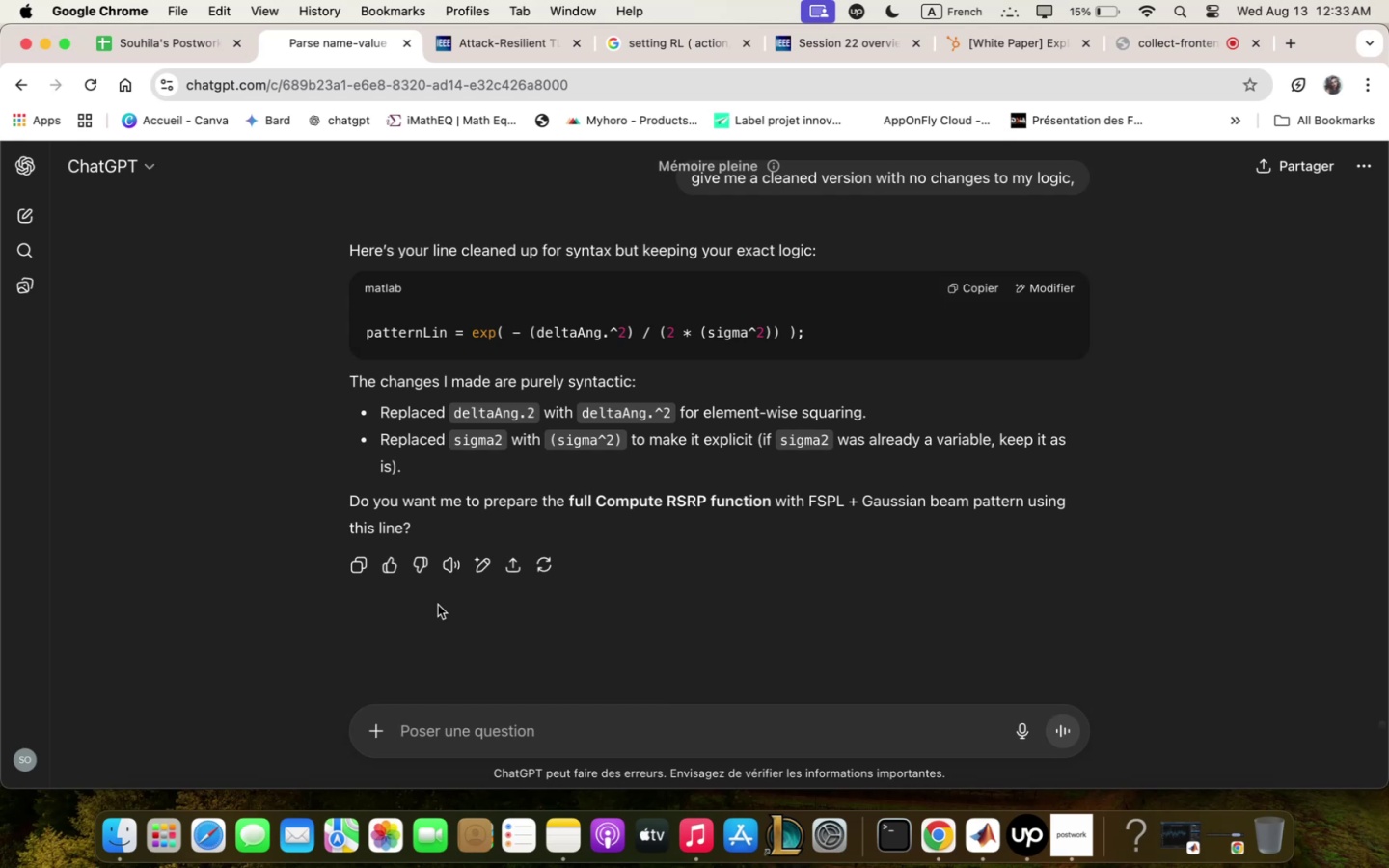 
wait(11.05)
 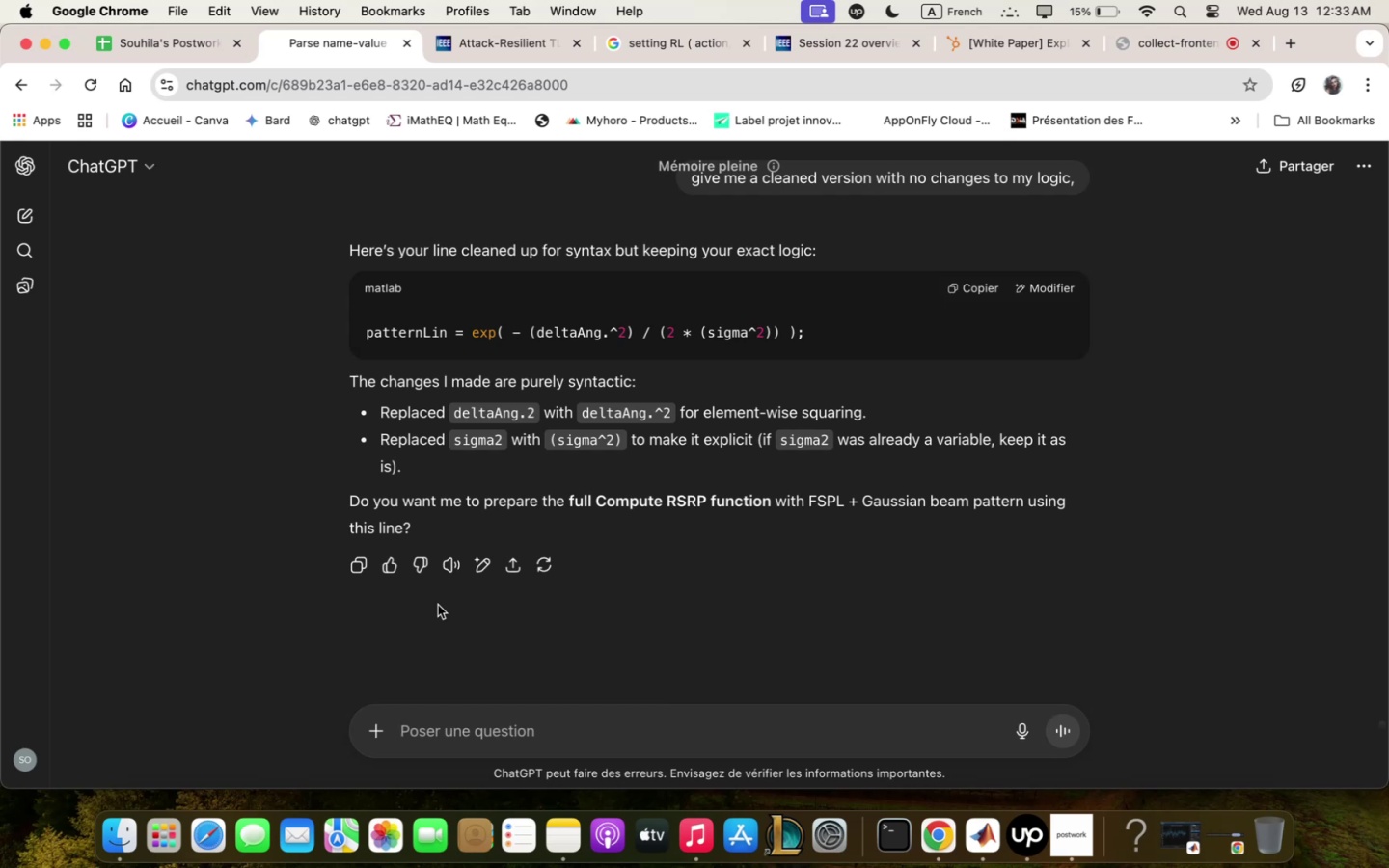 
scroll: coordinate [1169, 328], scroll_direction: up, amount: 18.0
 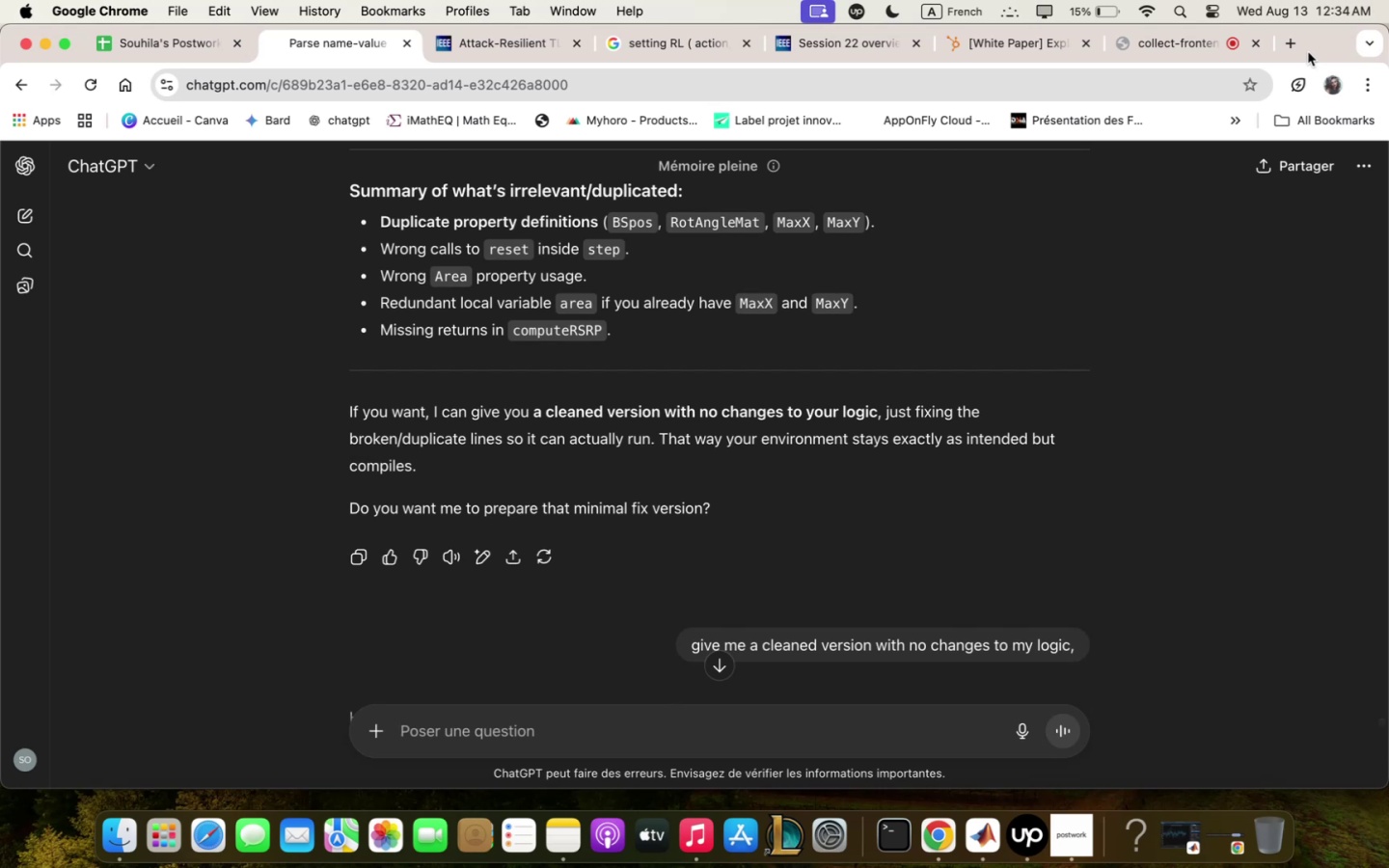 
left_click([1295, 44])
 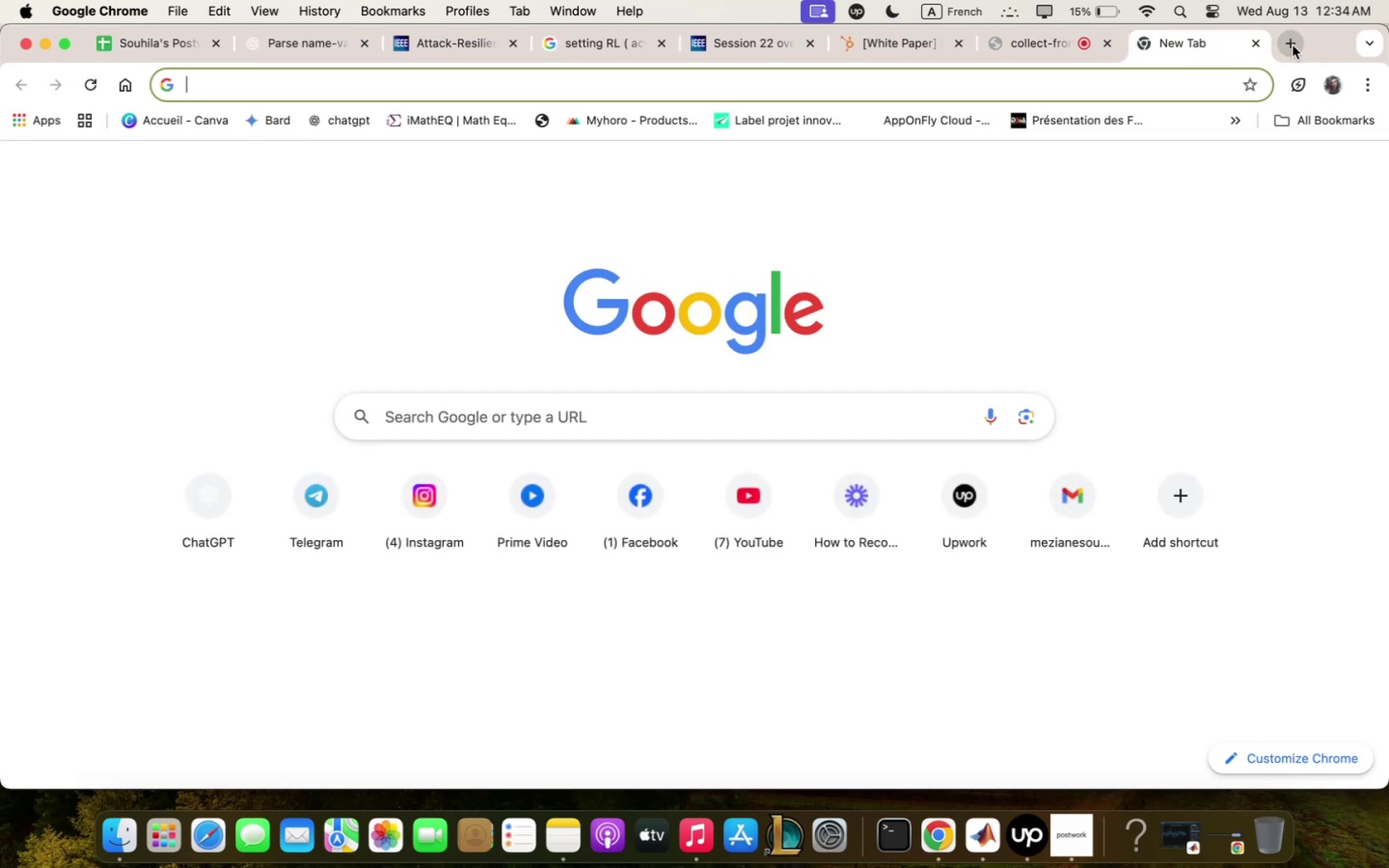 
type(grok)
 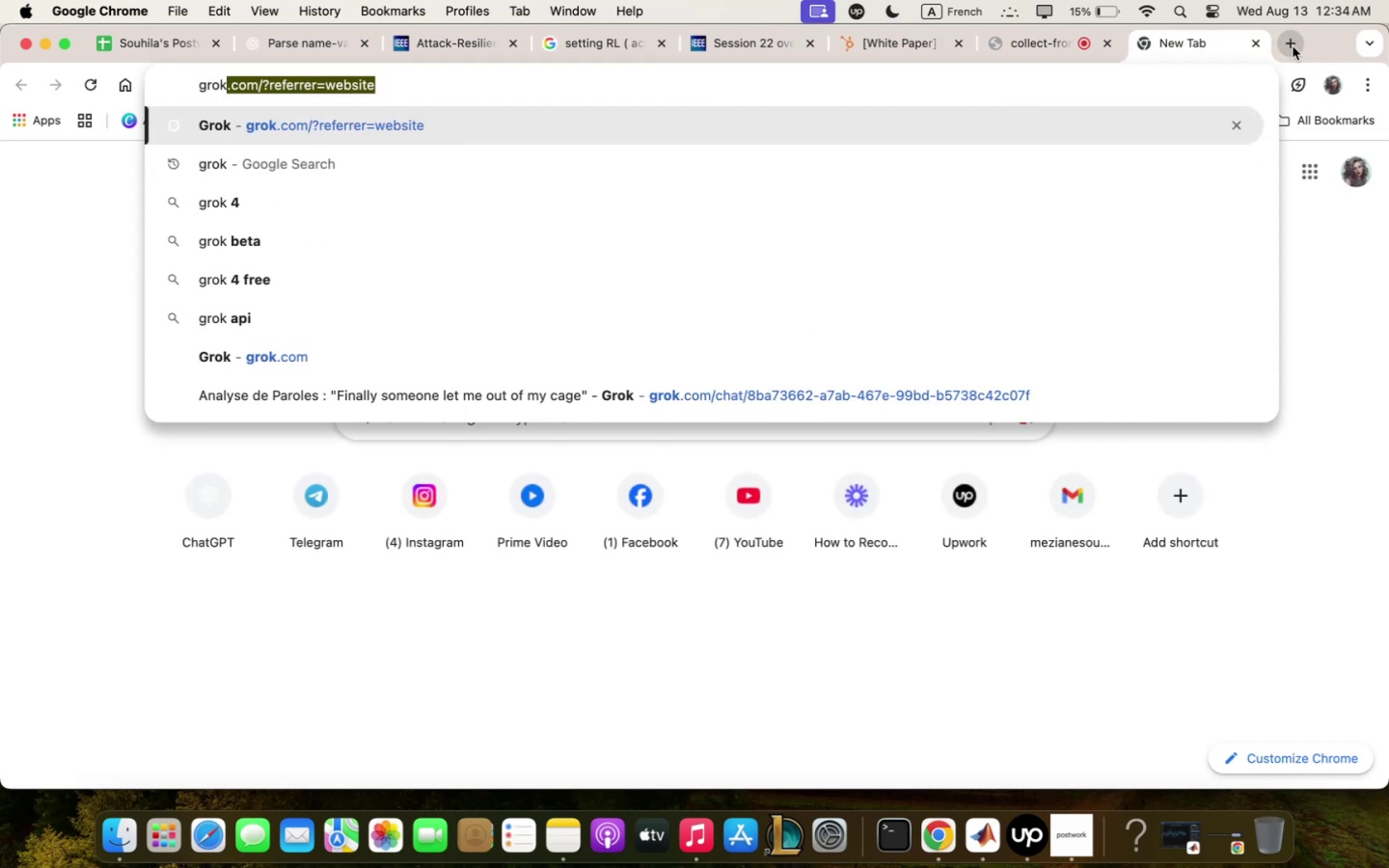 
key(Enter)
 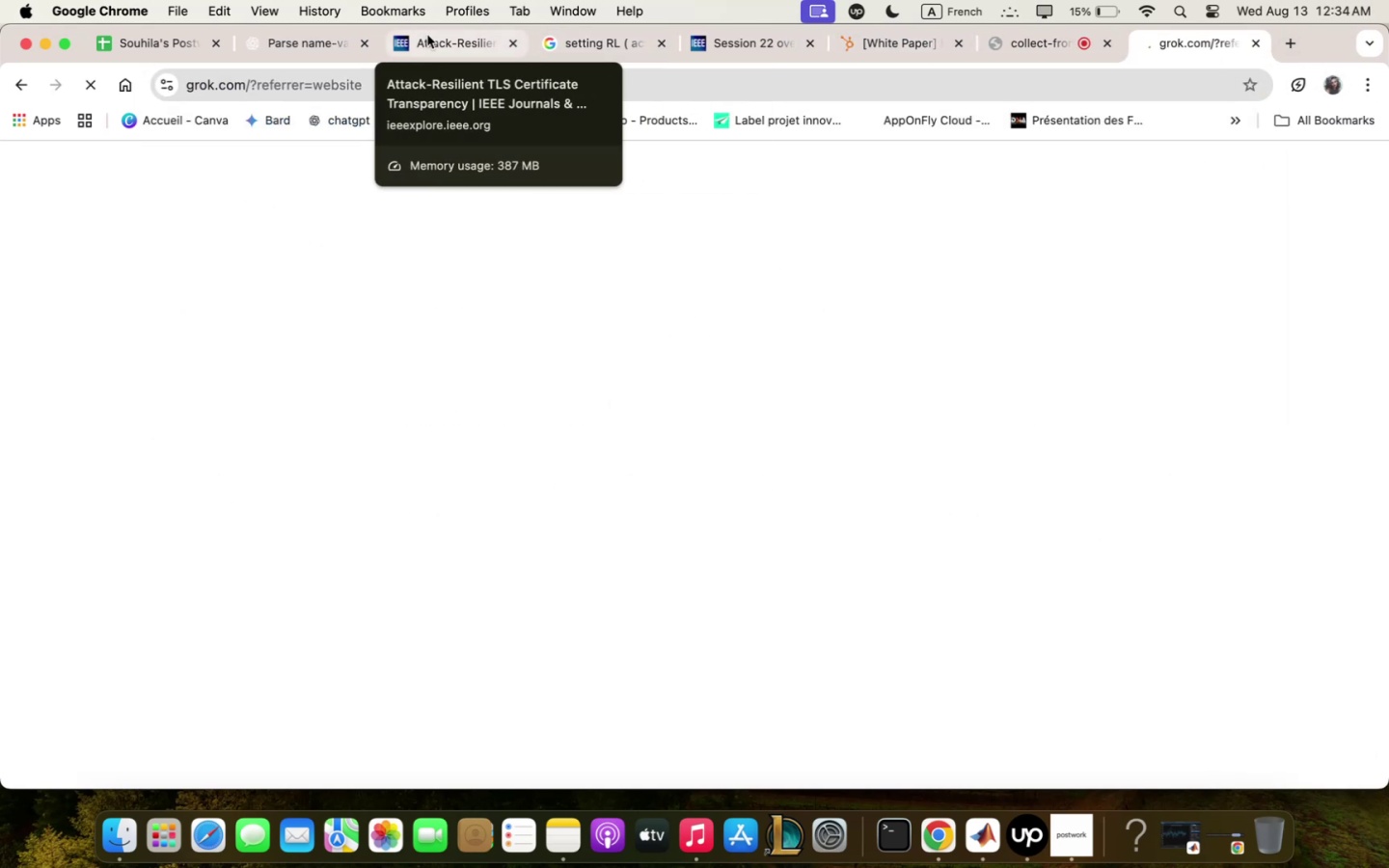 
wait(10.31)
 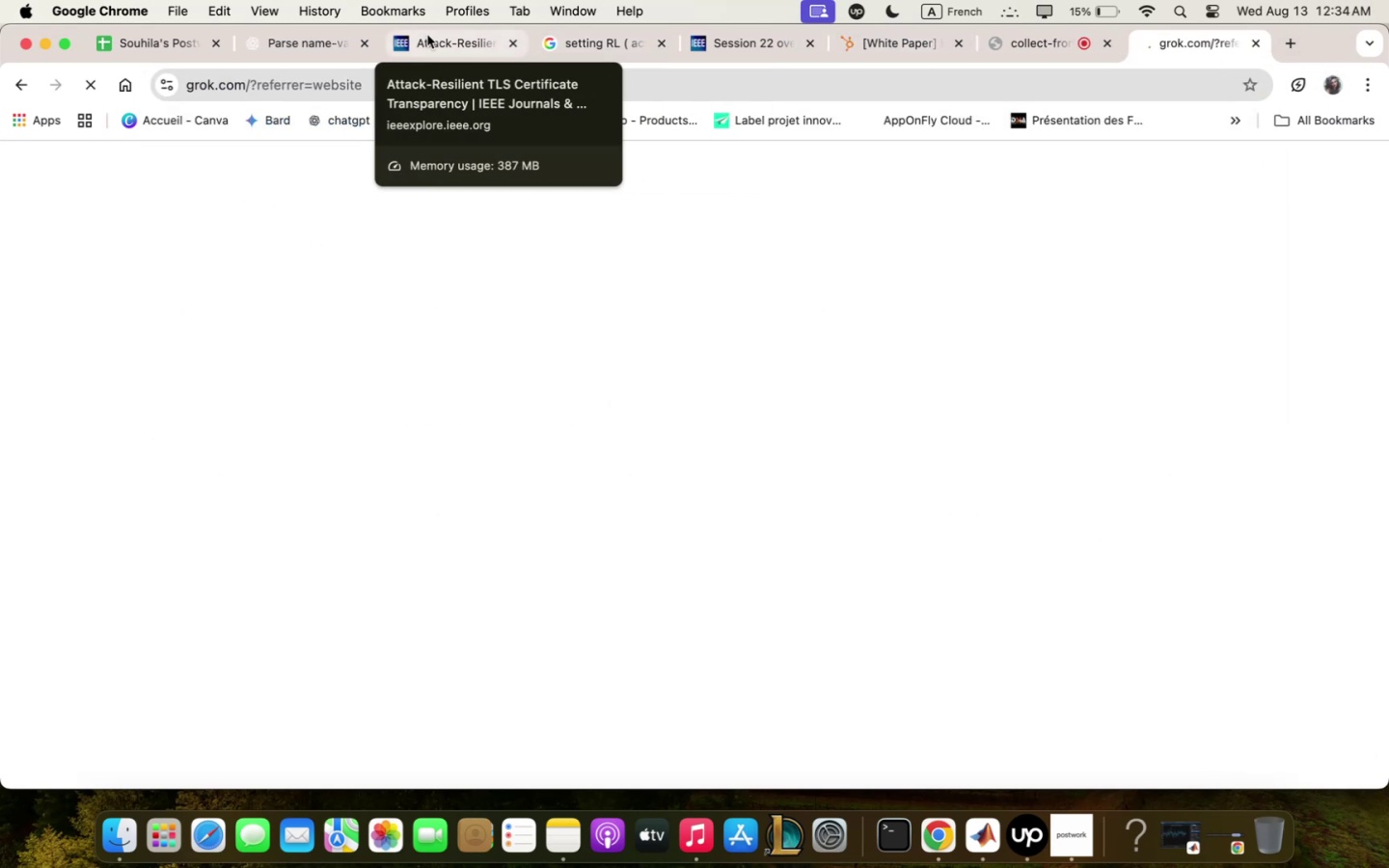 
left_click([1193, 45])
 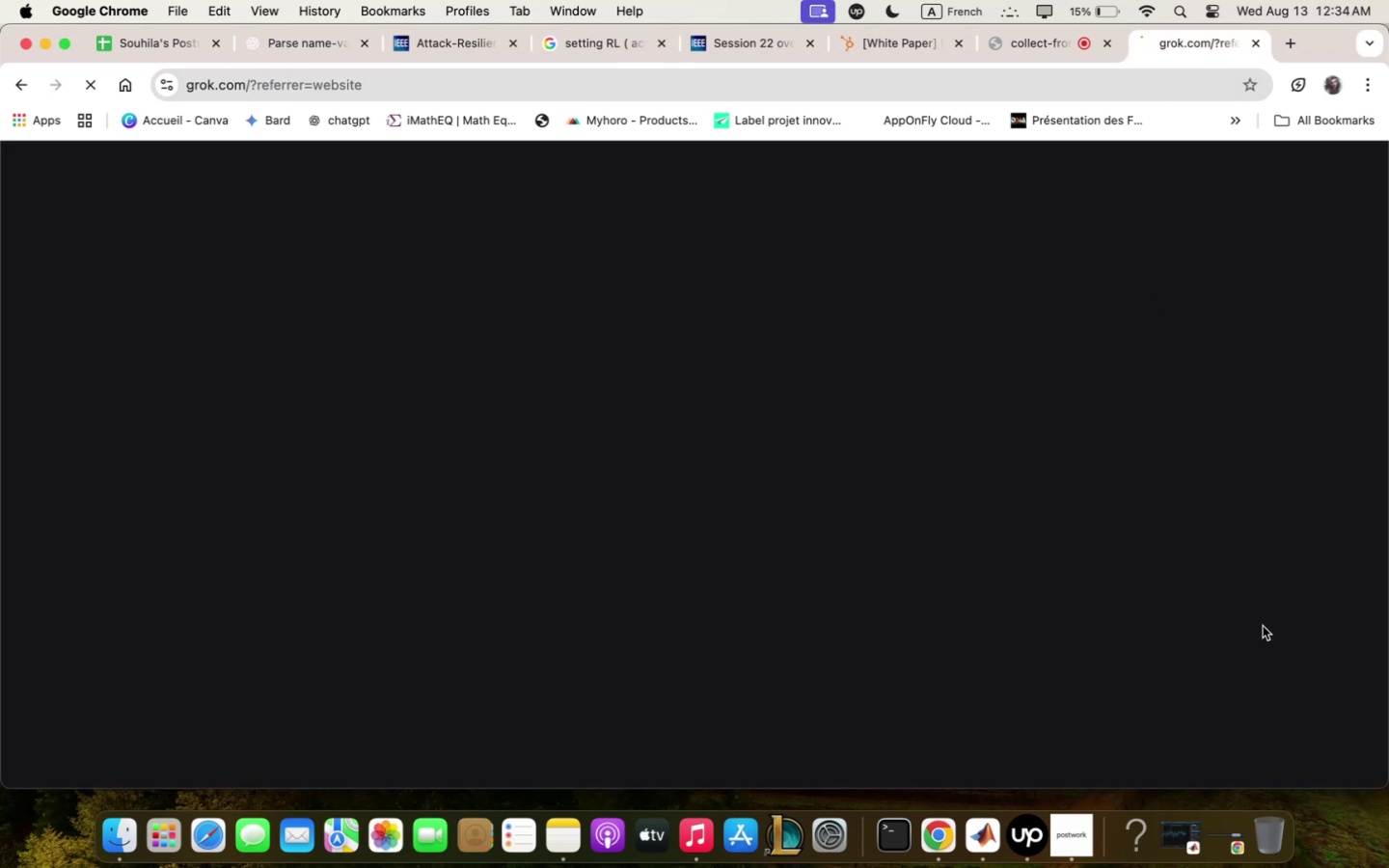 
wait(8.02)
 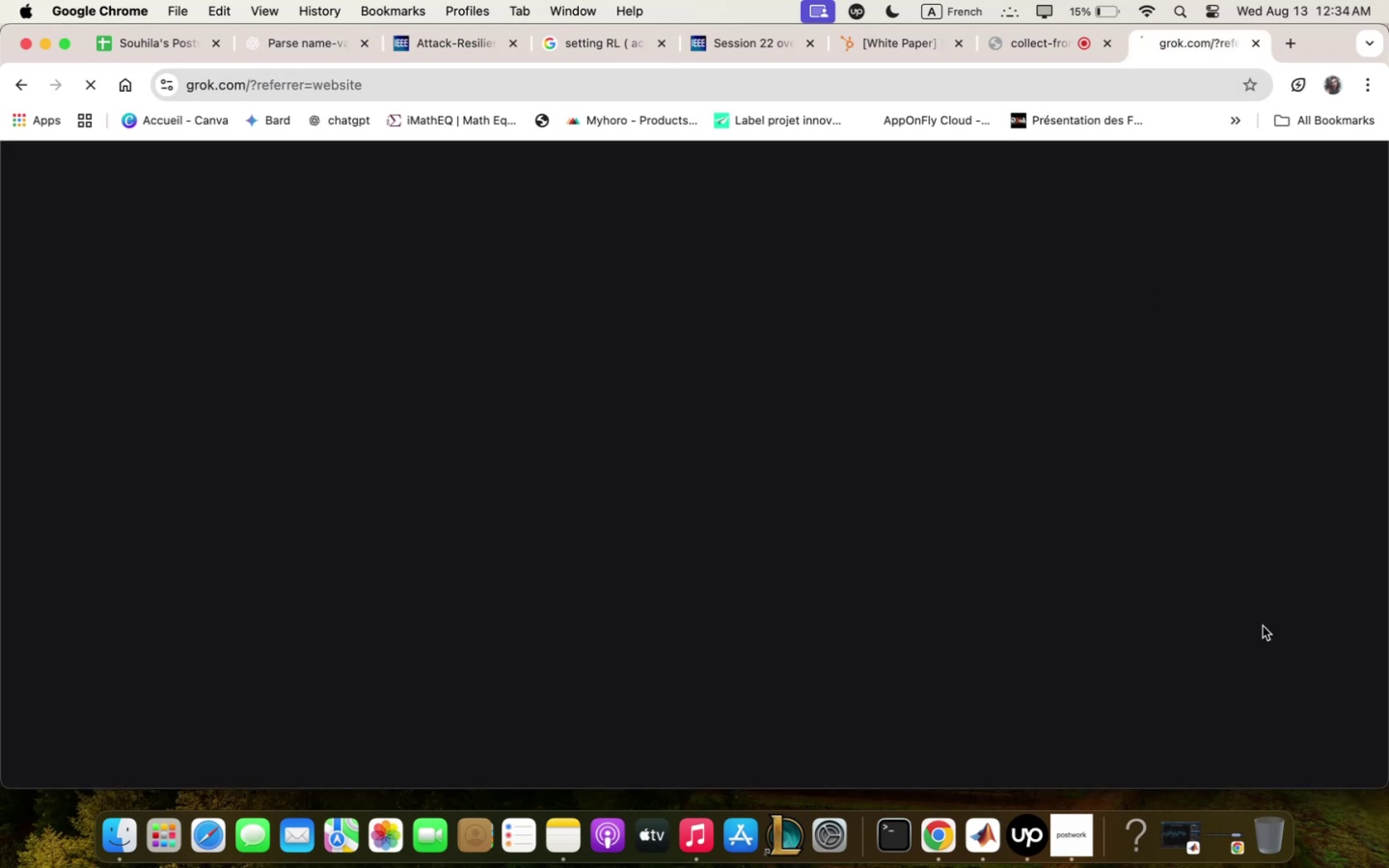 
left_click([1072, 56])
 